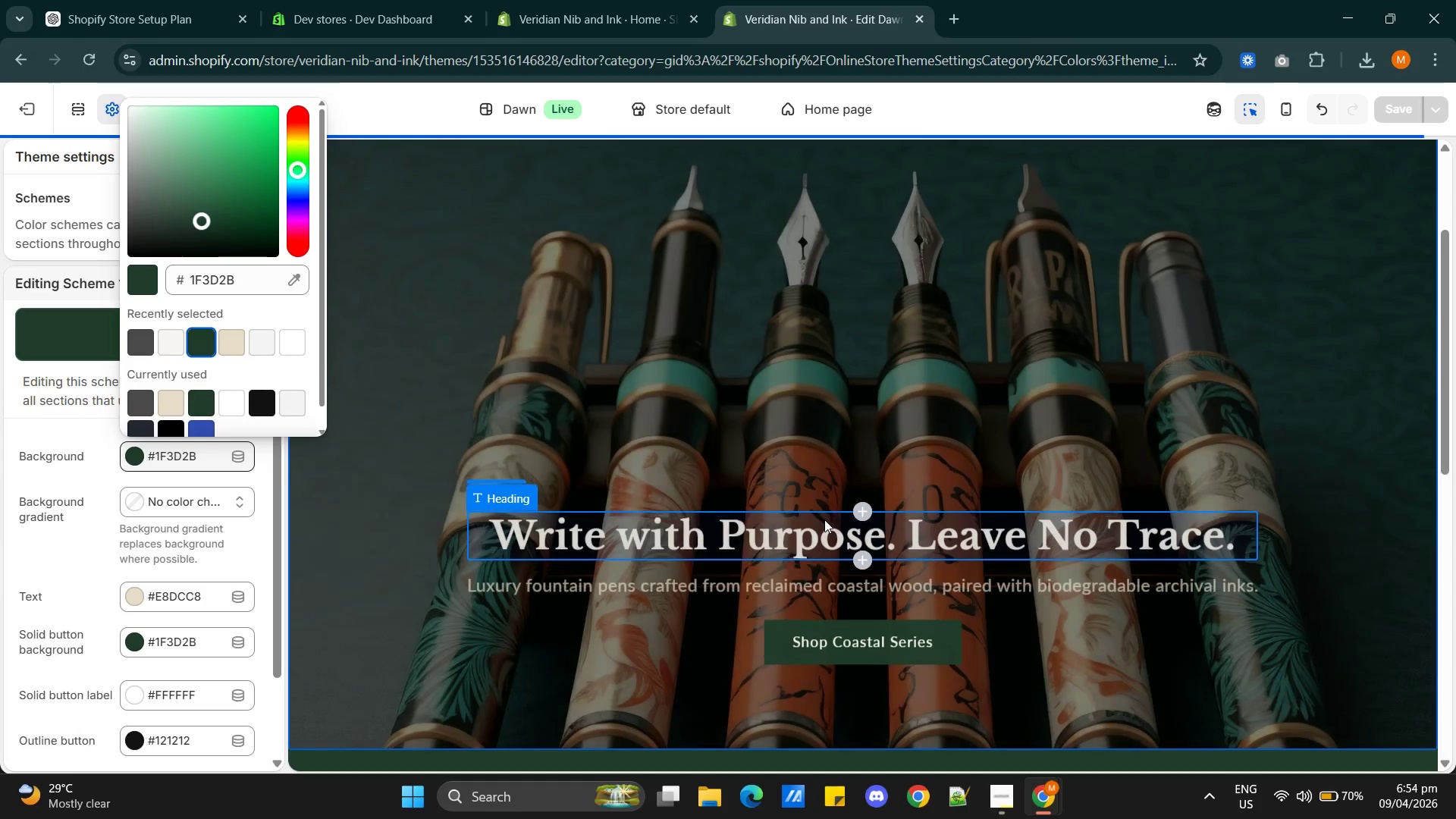 
scroll: coordinate [824, 519], scroll_direction: up, amount: 4.0
 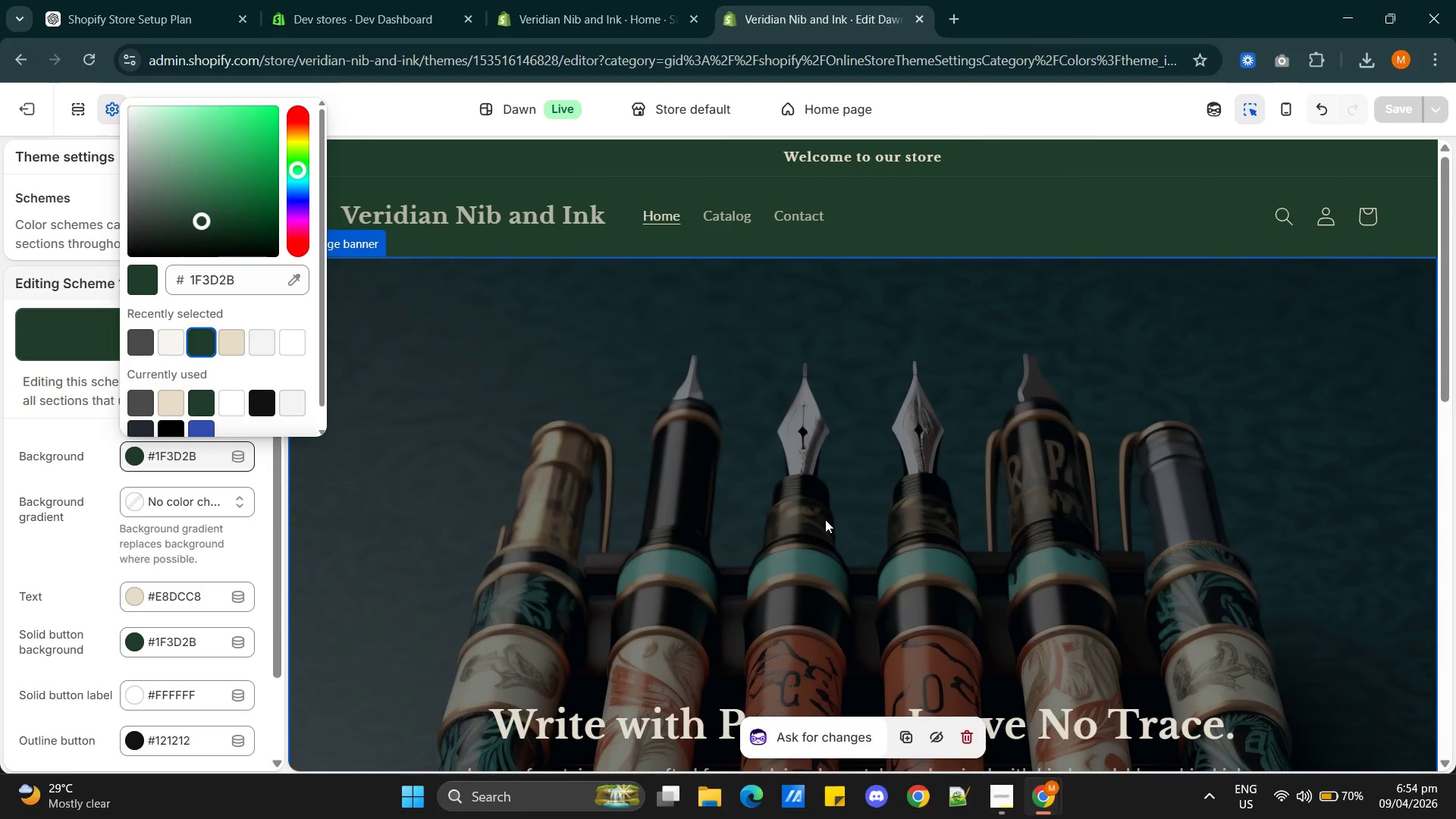 
scroll: coordinate [825, 523], scroll_direction: down, amount: 3.0
 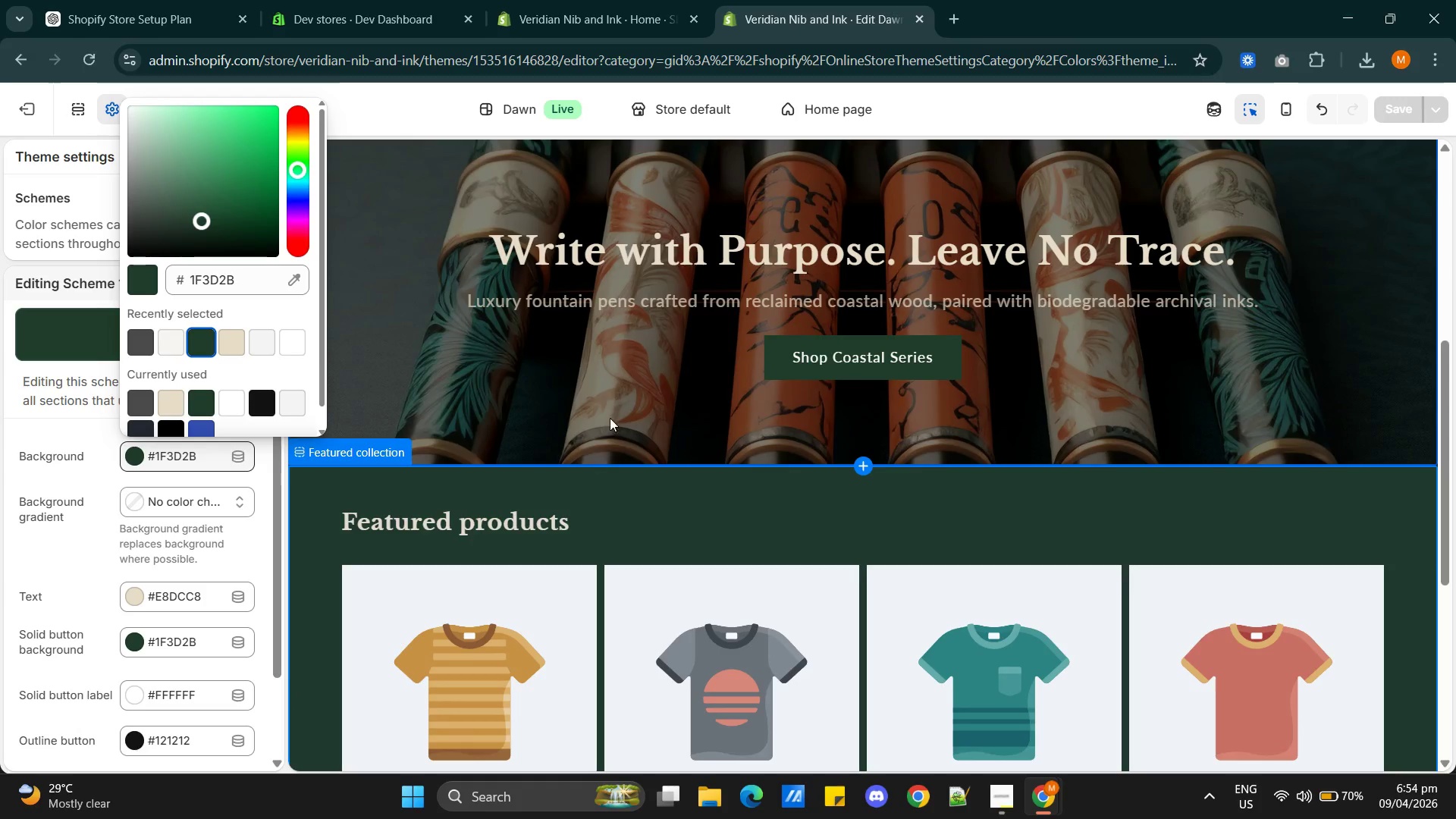 
left_click([82, 438])
 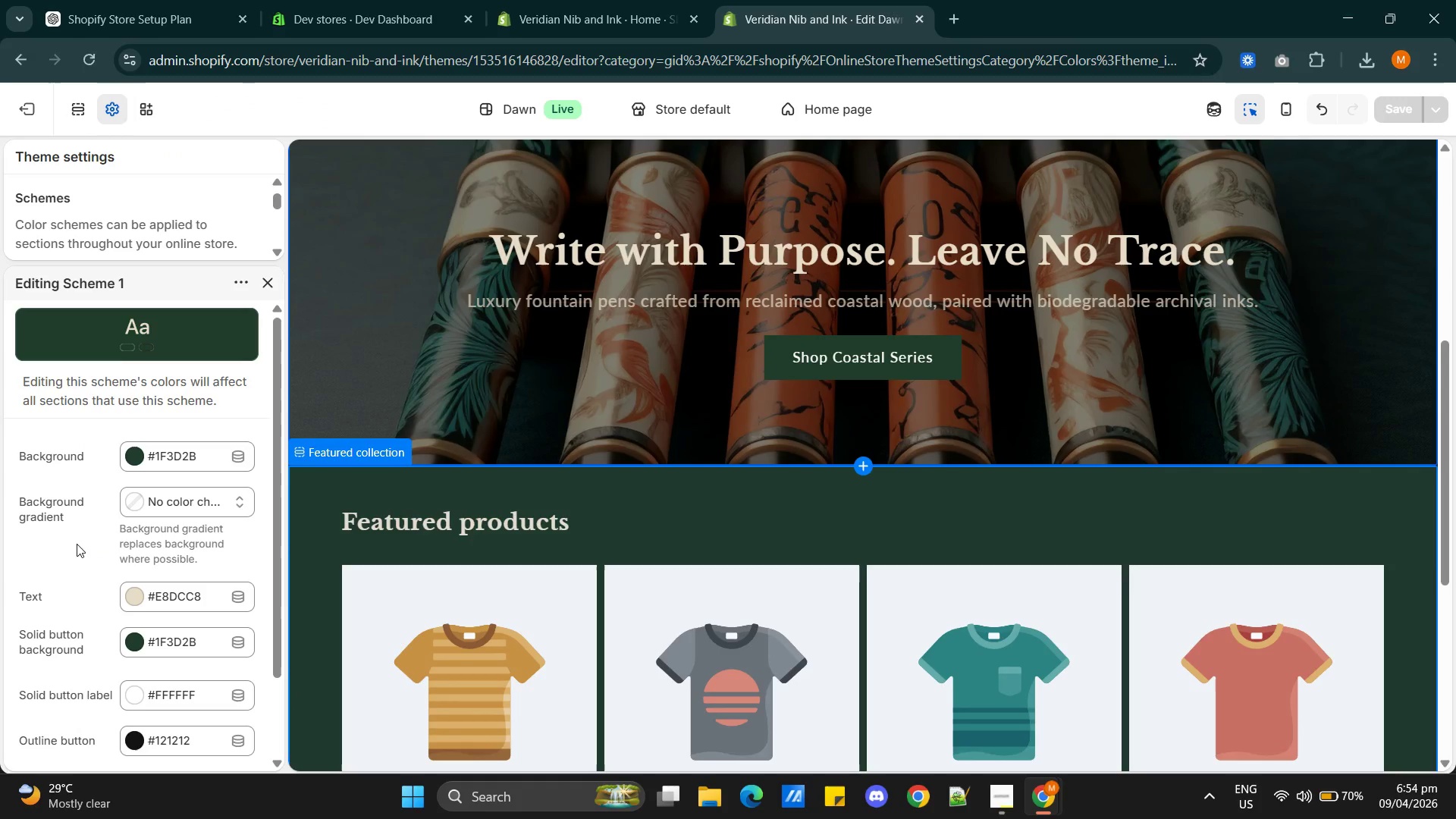 
scroll: coordinate [83, 544], scroll_direction: down, amount: 1.0
 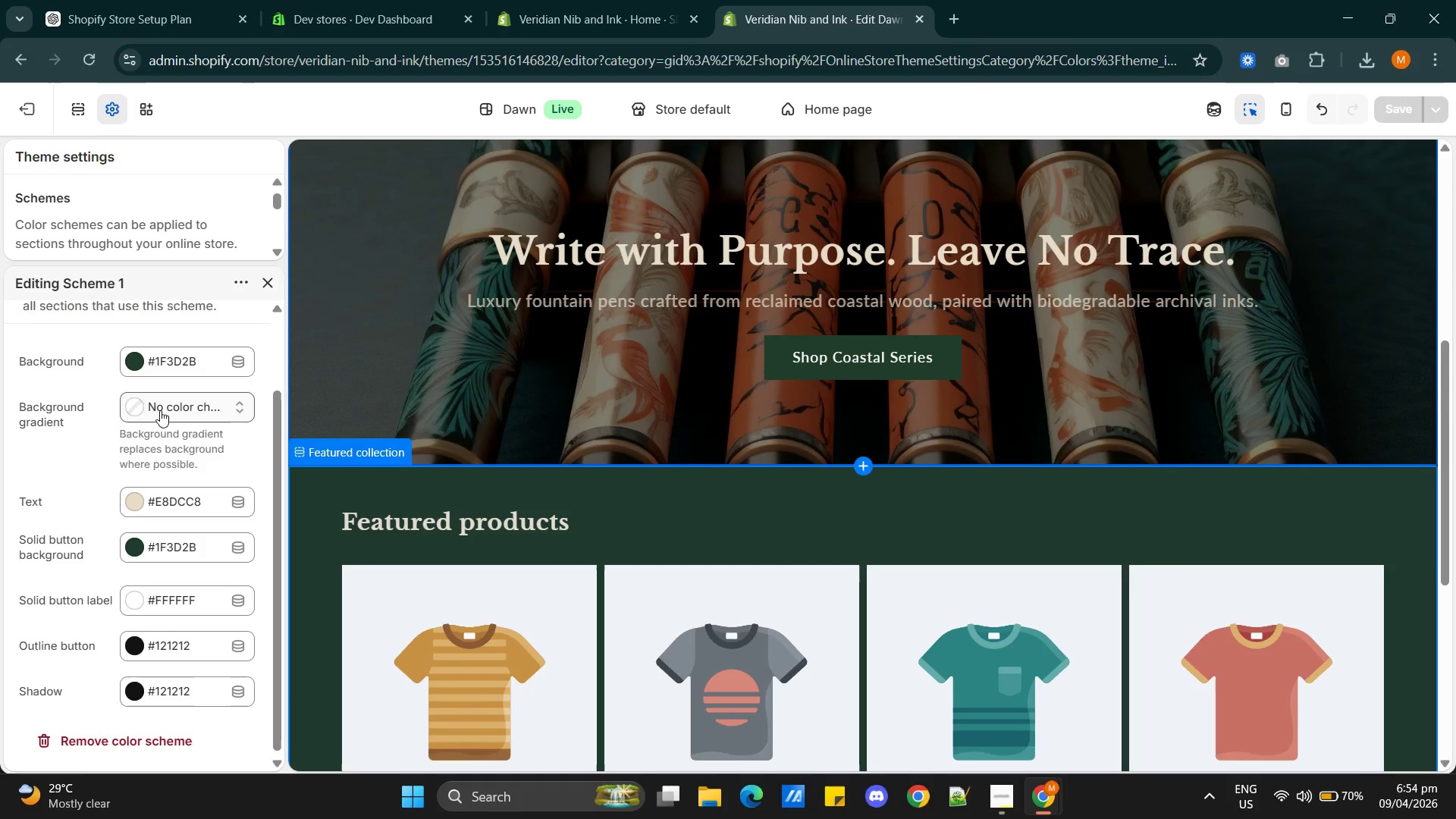 
left_click([160, 410])
 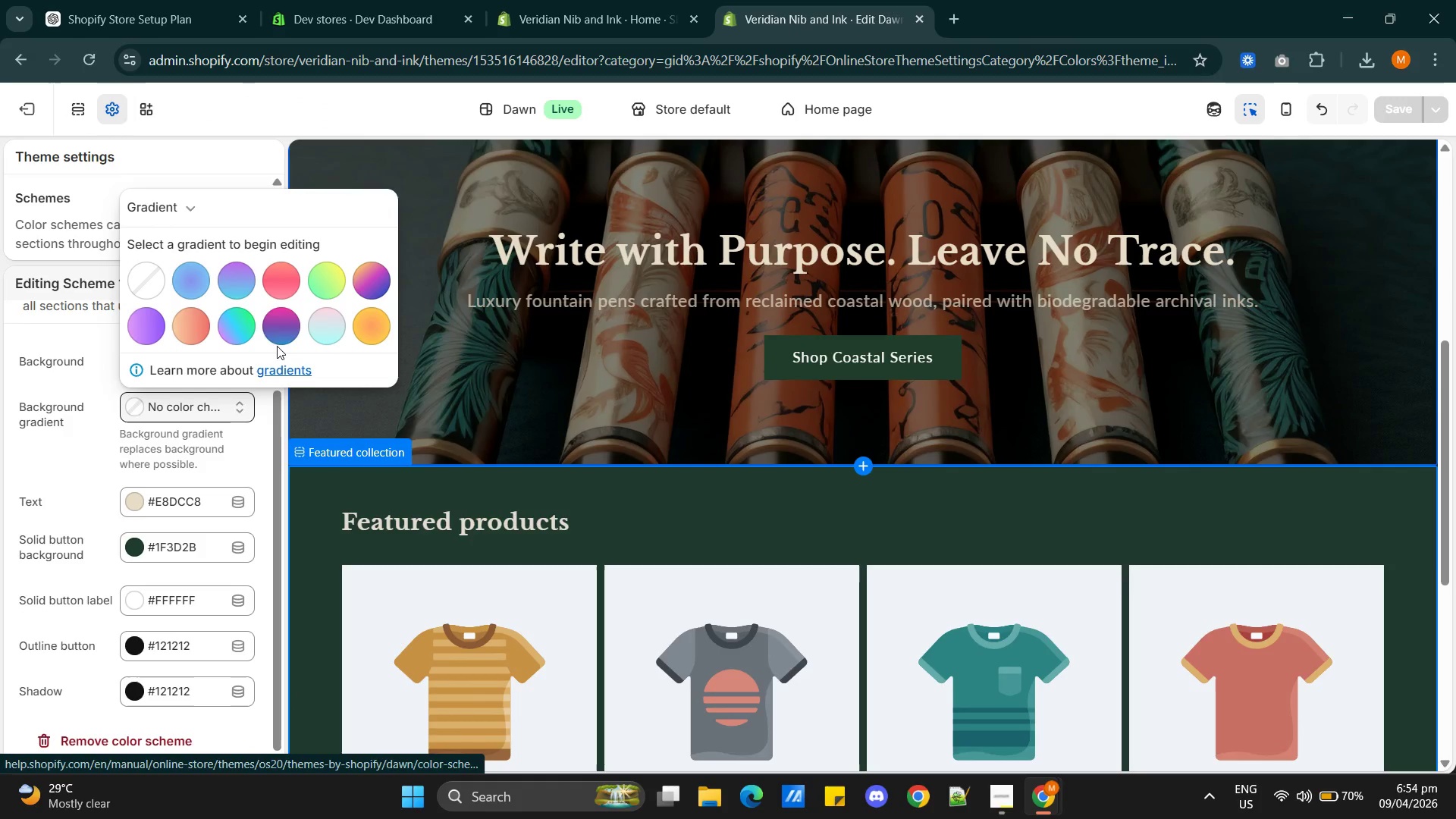 
left_click([196, 283])
 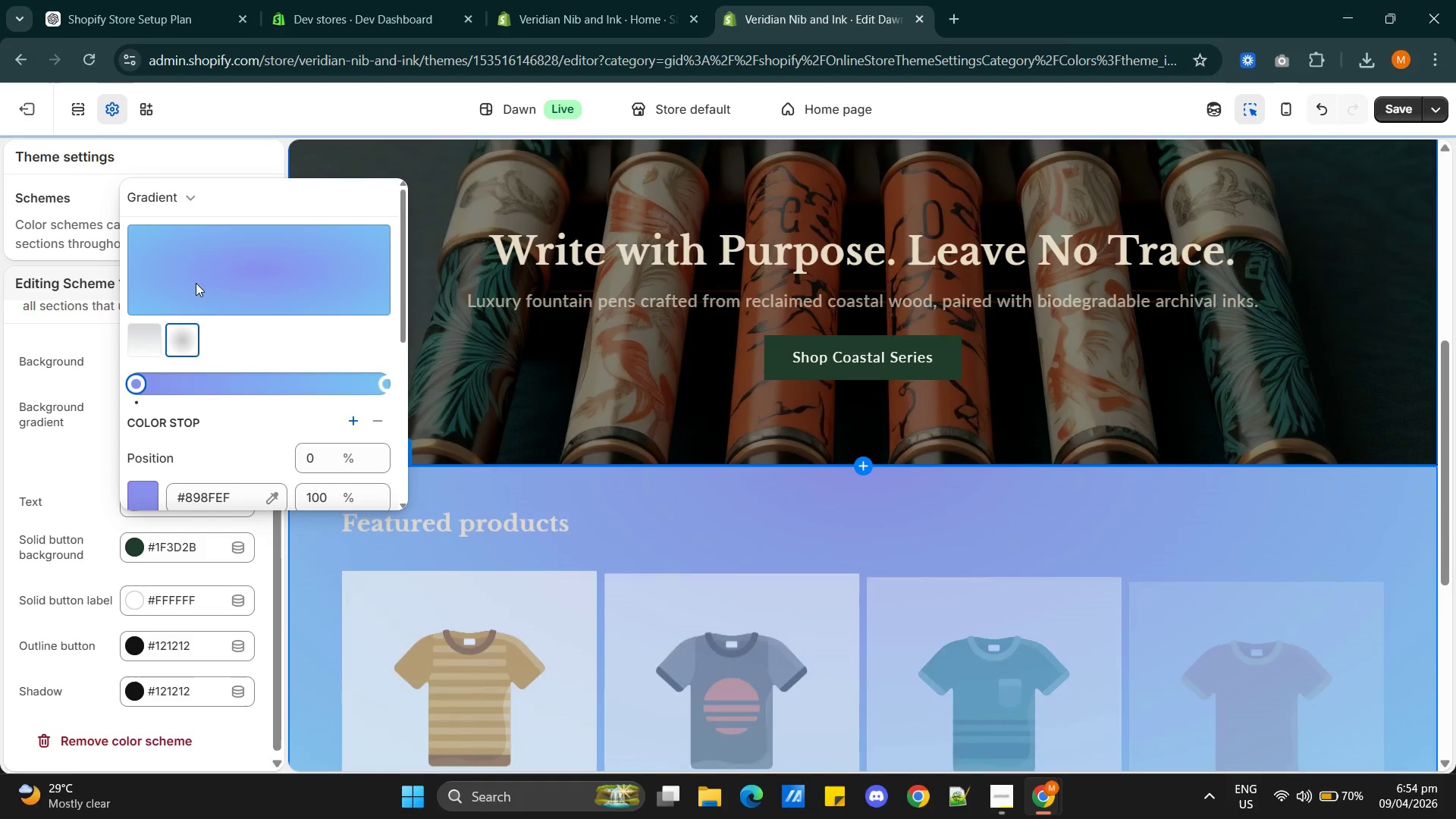 
scroll: coordinate [790, 600], scroll_direction: up, amount: 4.0
 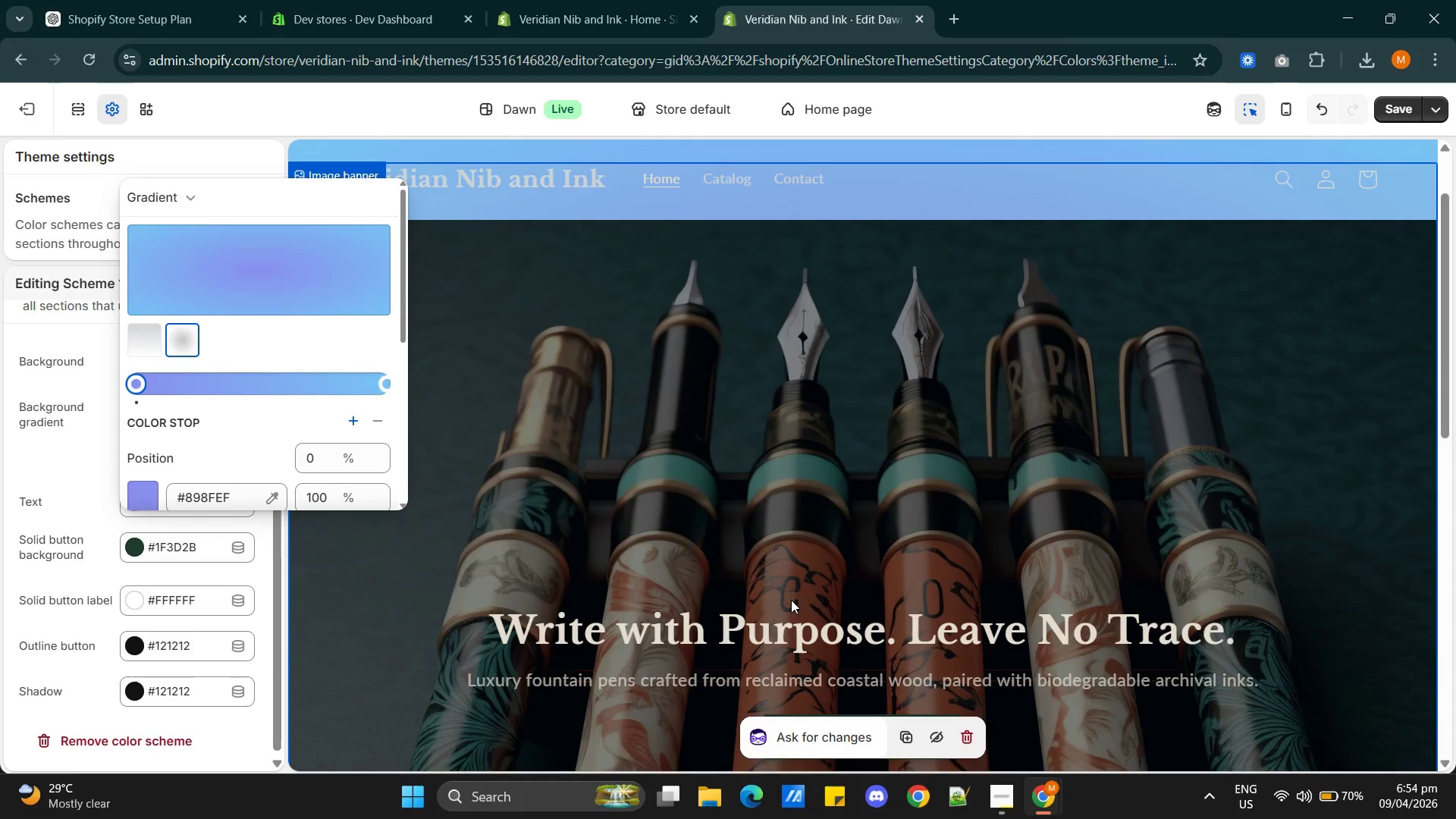 
scroll: coordinate [791, 600], scroll_direction: down, amount: 1.0
 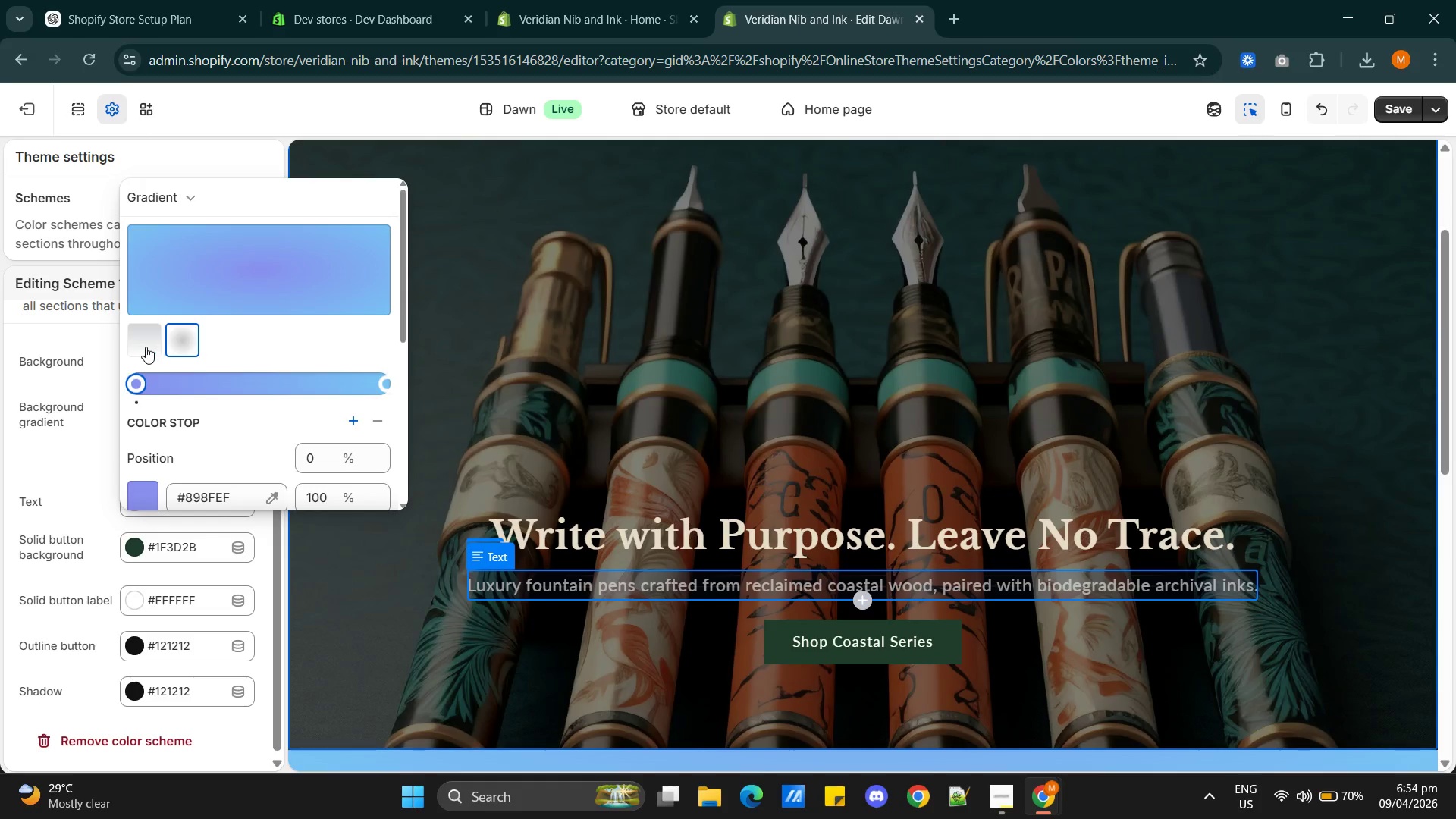 
left_click([141, 347])
 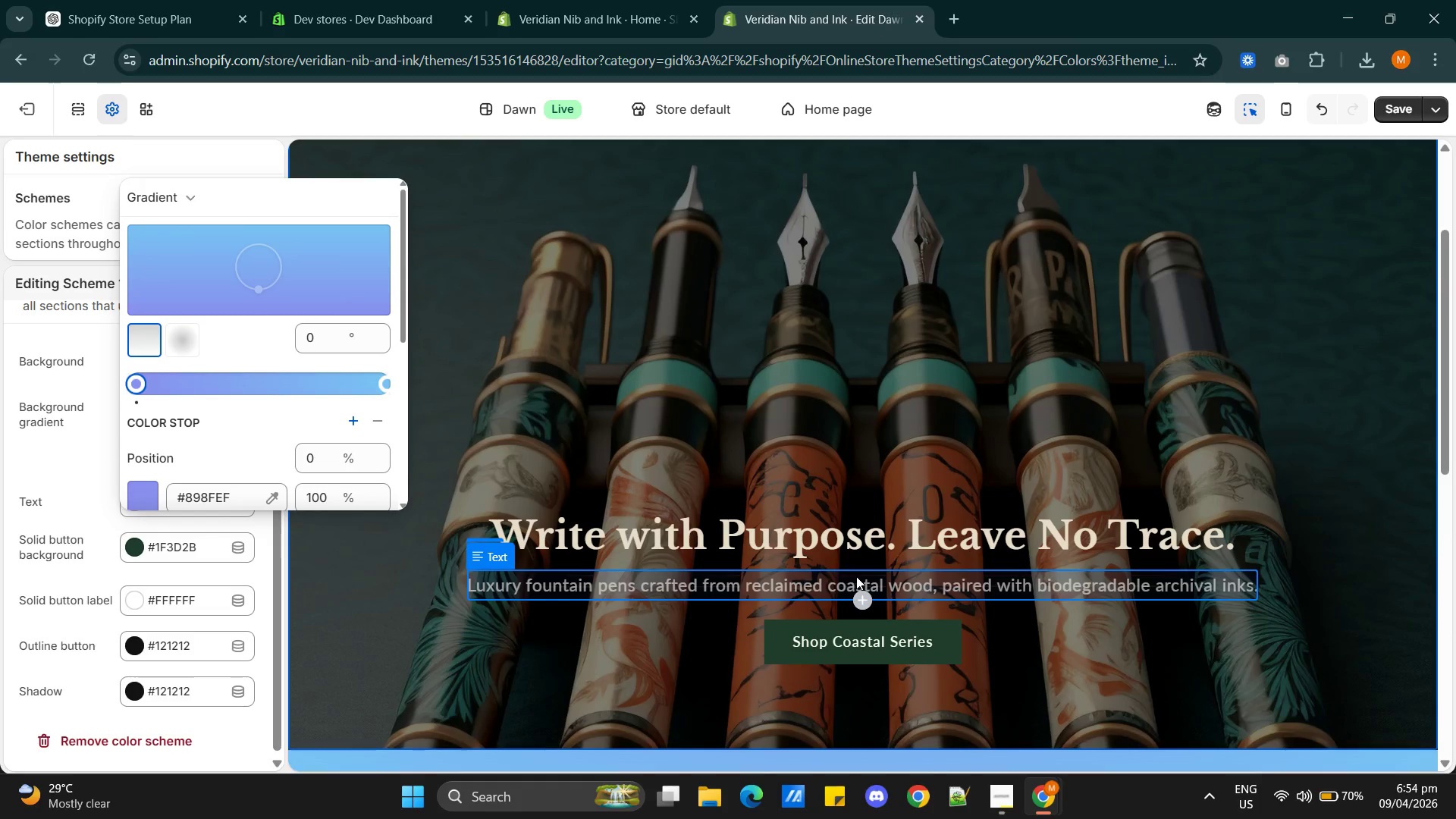 
scroll: coordinate [858, 576], scroll_direction: up, amount: 3.0
 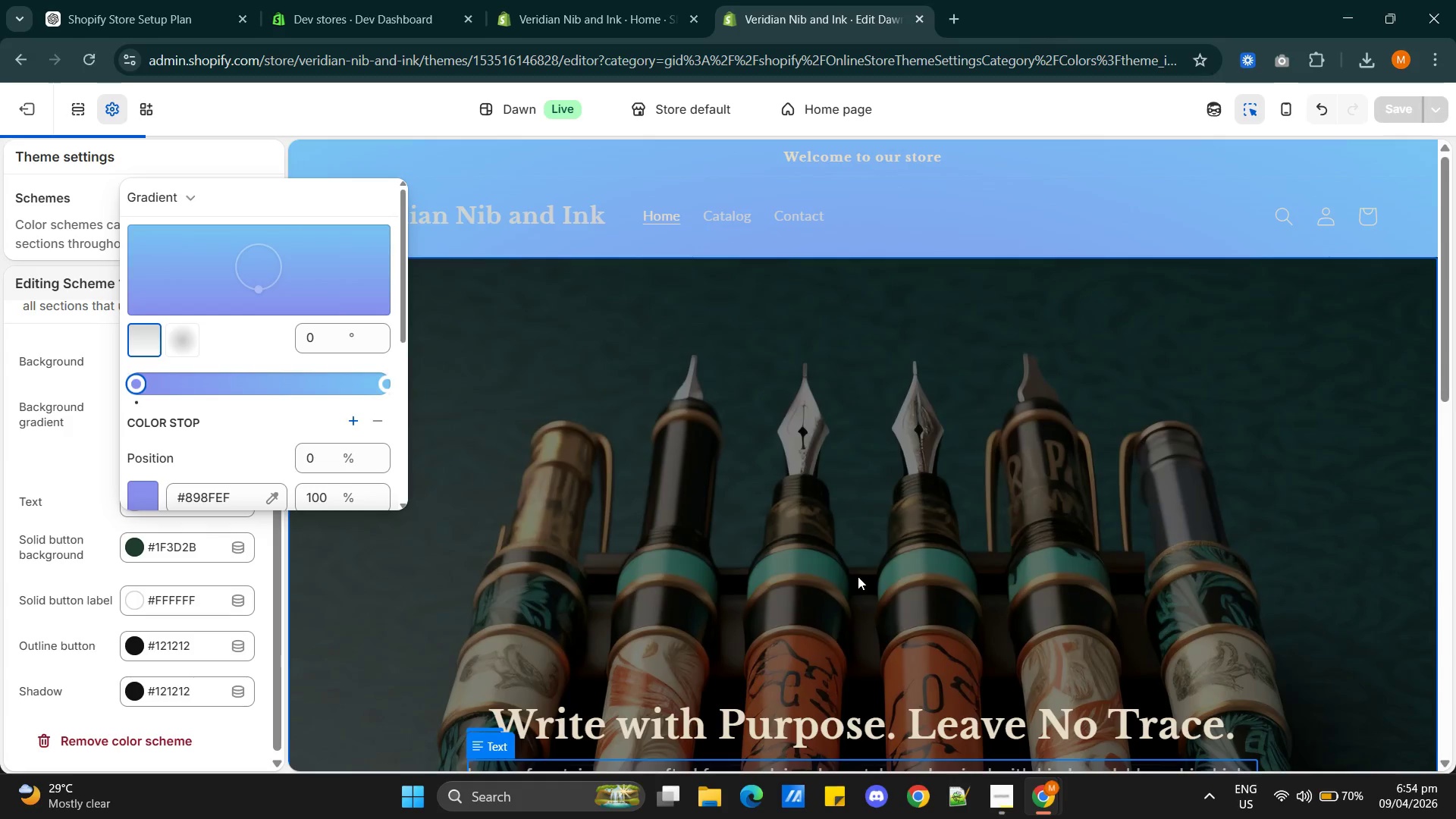 
scroll: coordinate [858, 576], scroll_direction: down, amount: 7.0
 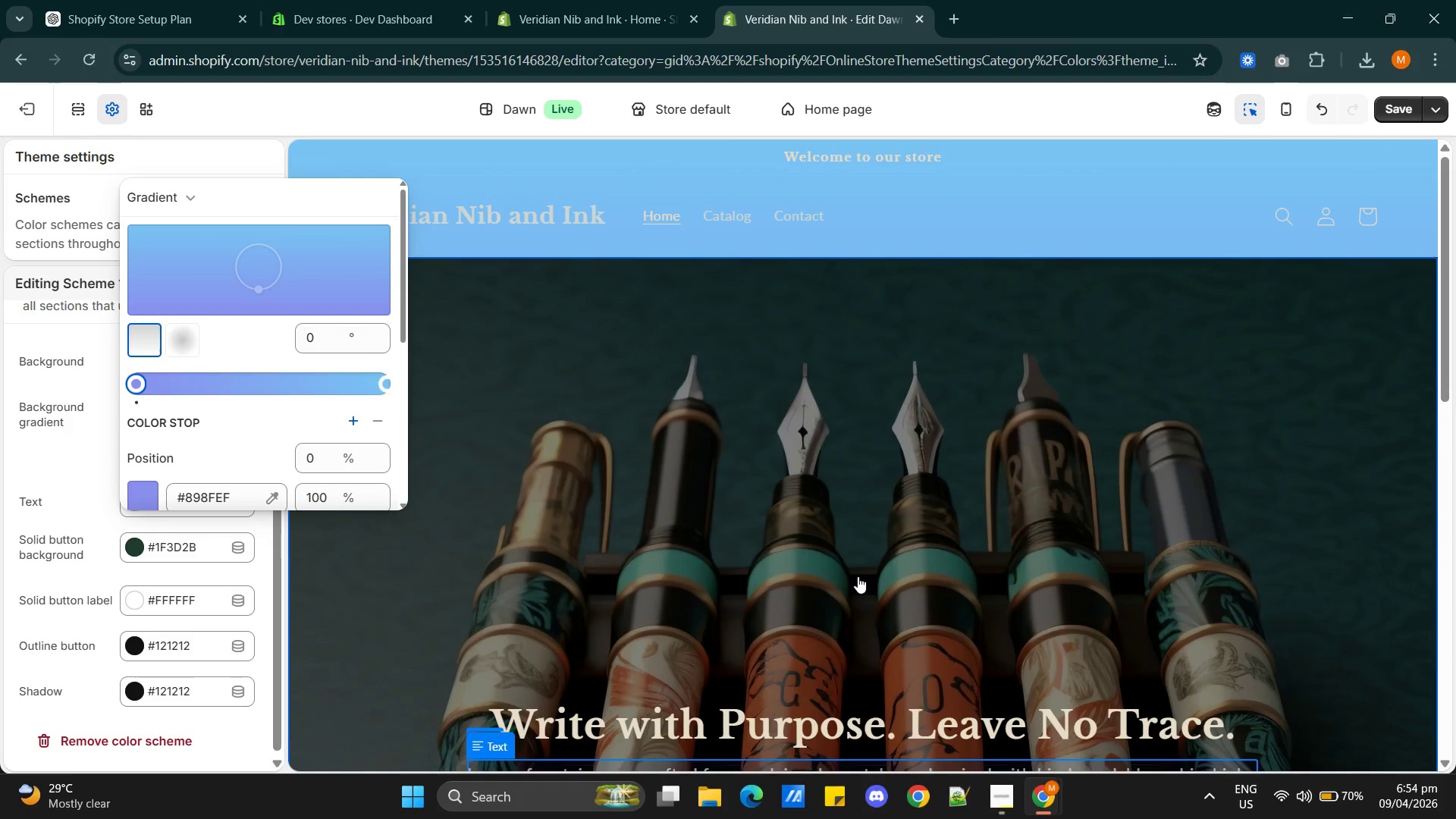 
scroll: coordinate [858, 576], scroll_direction: up, amount: 4.0
 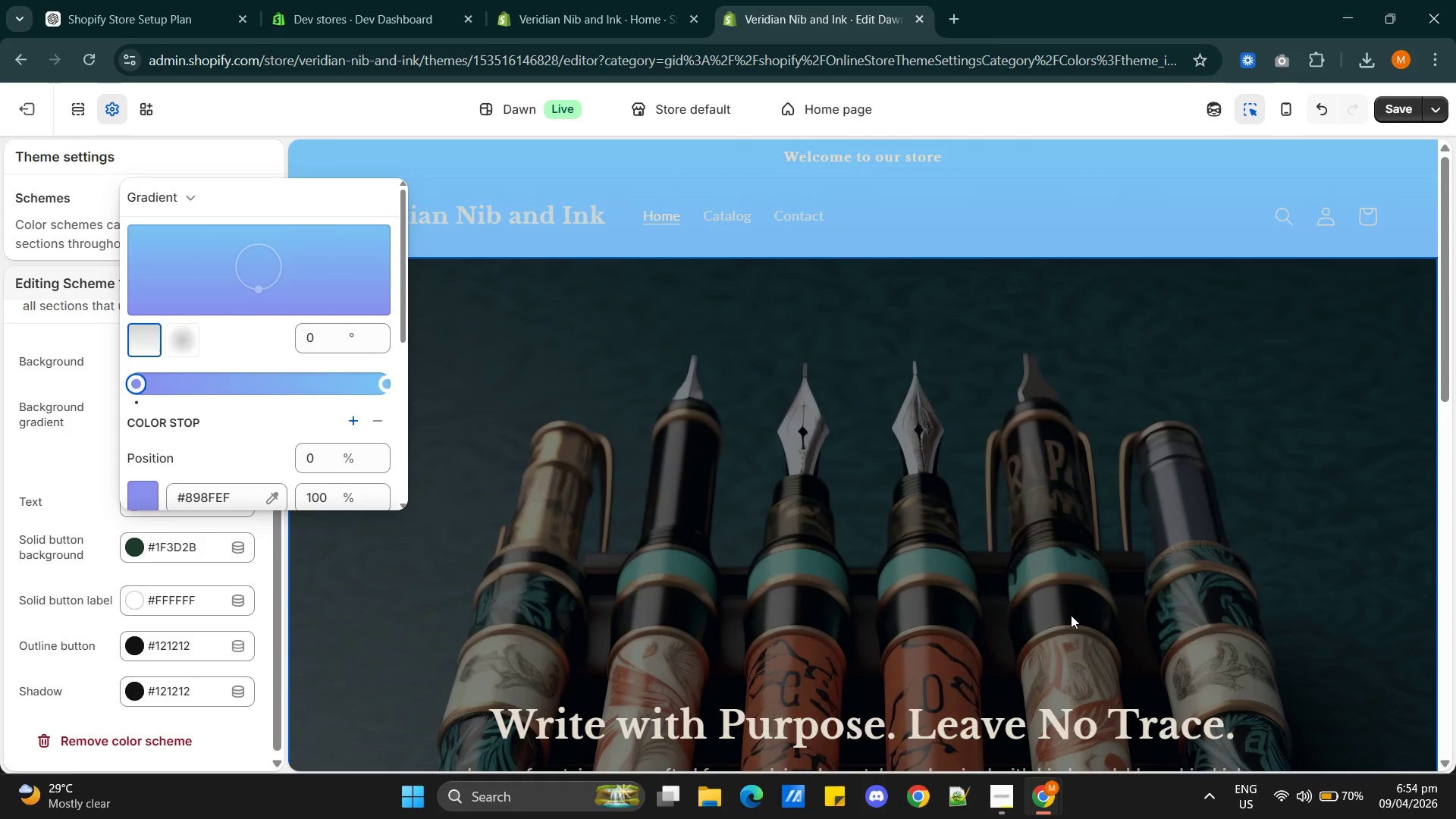 
scroll: coordinate [203, 462], scroll_direction: down, amount: 20.0
 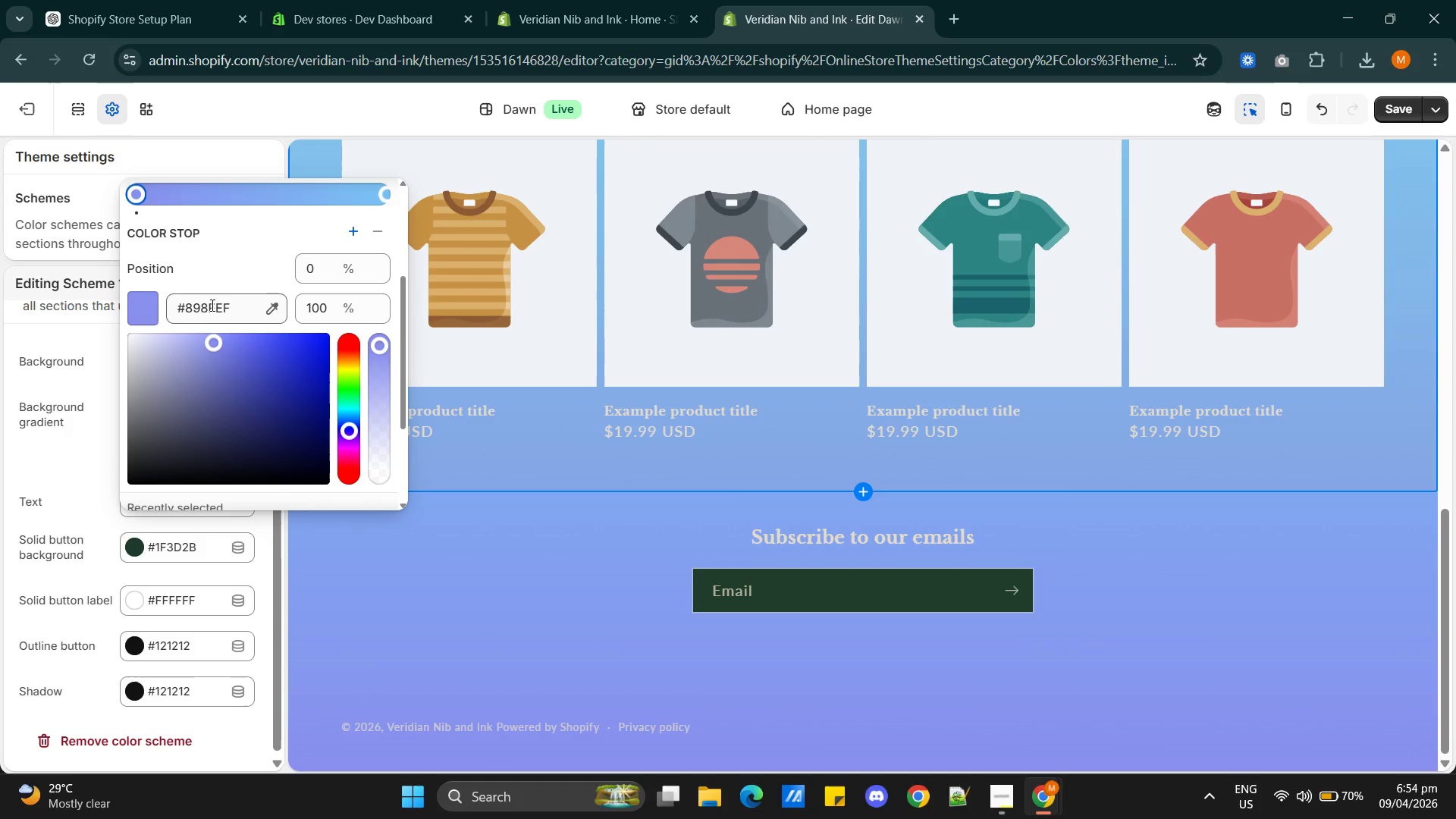 
left_click([225, 305])
 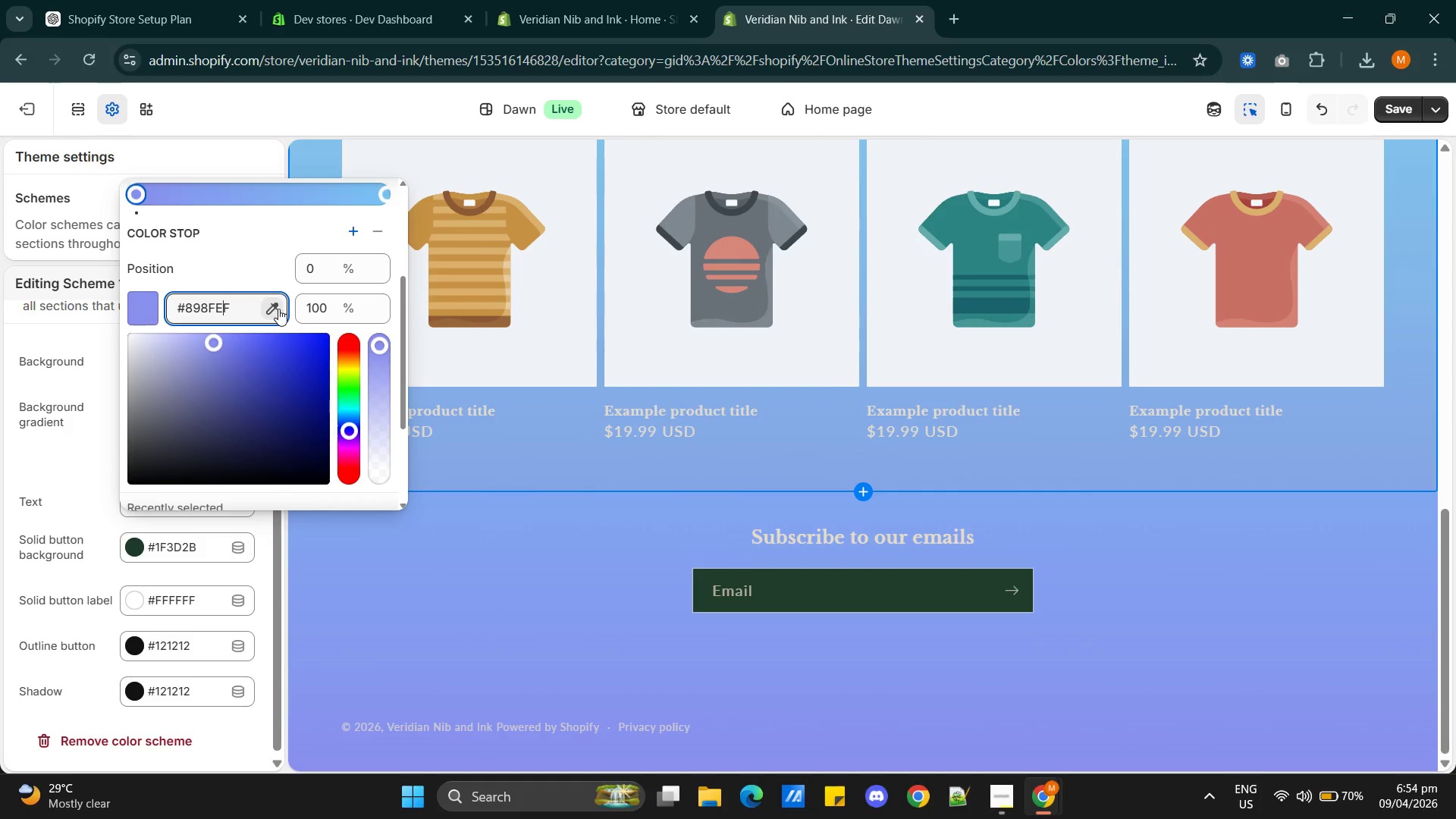 
left_click([278, 309])
 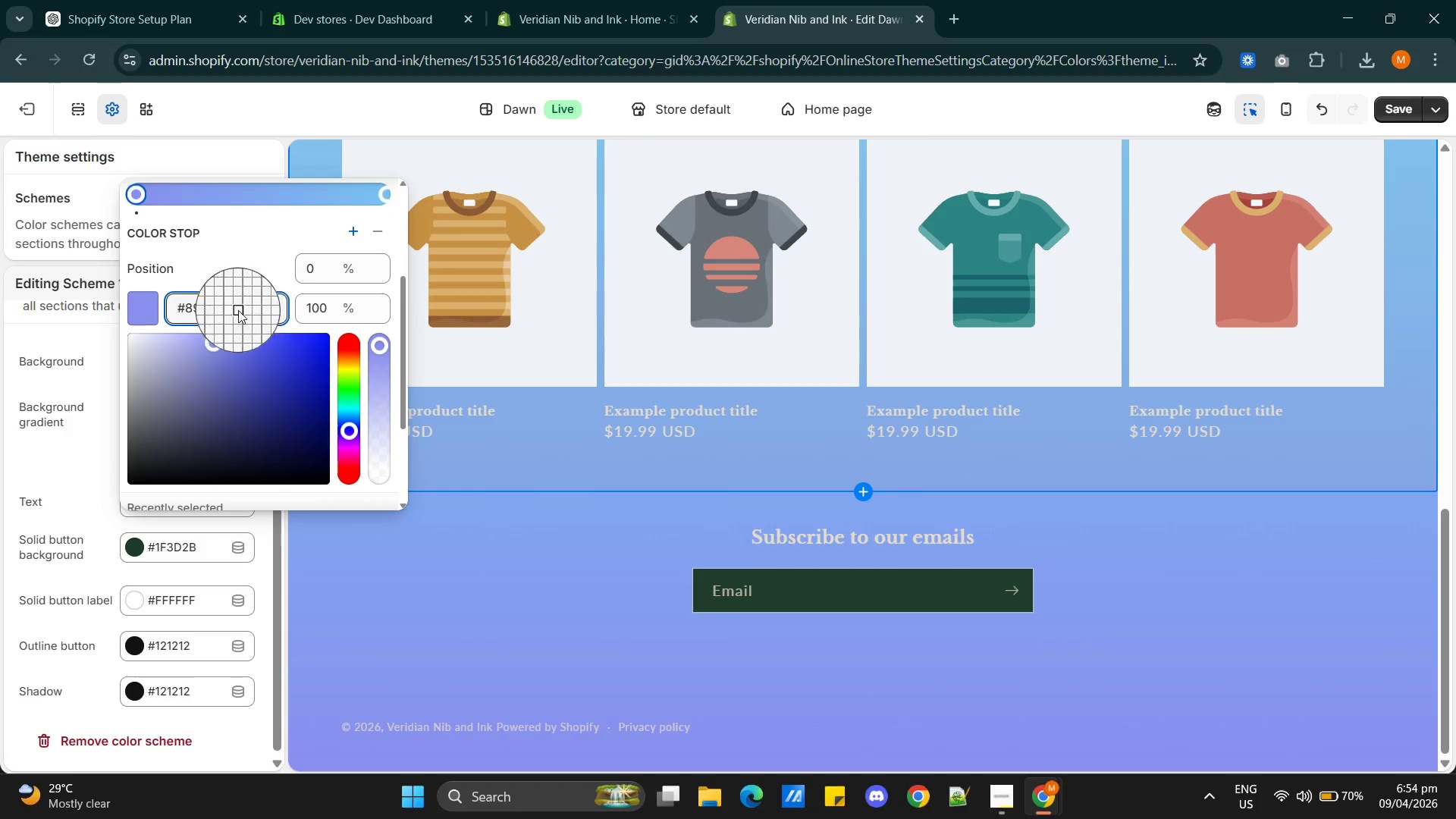 
left_click([221, 310])
 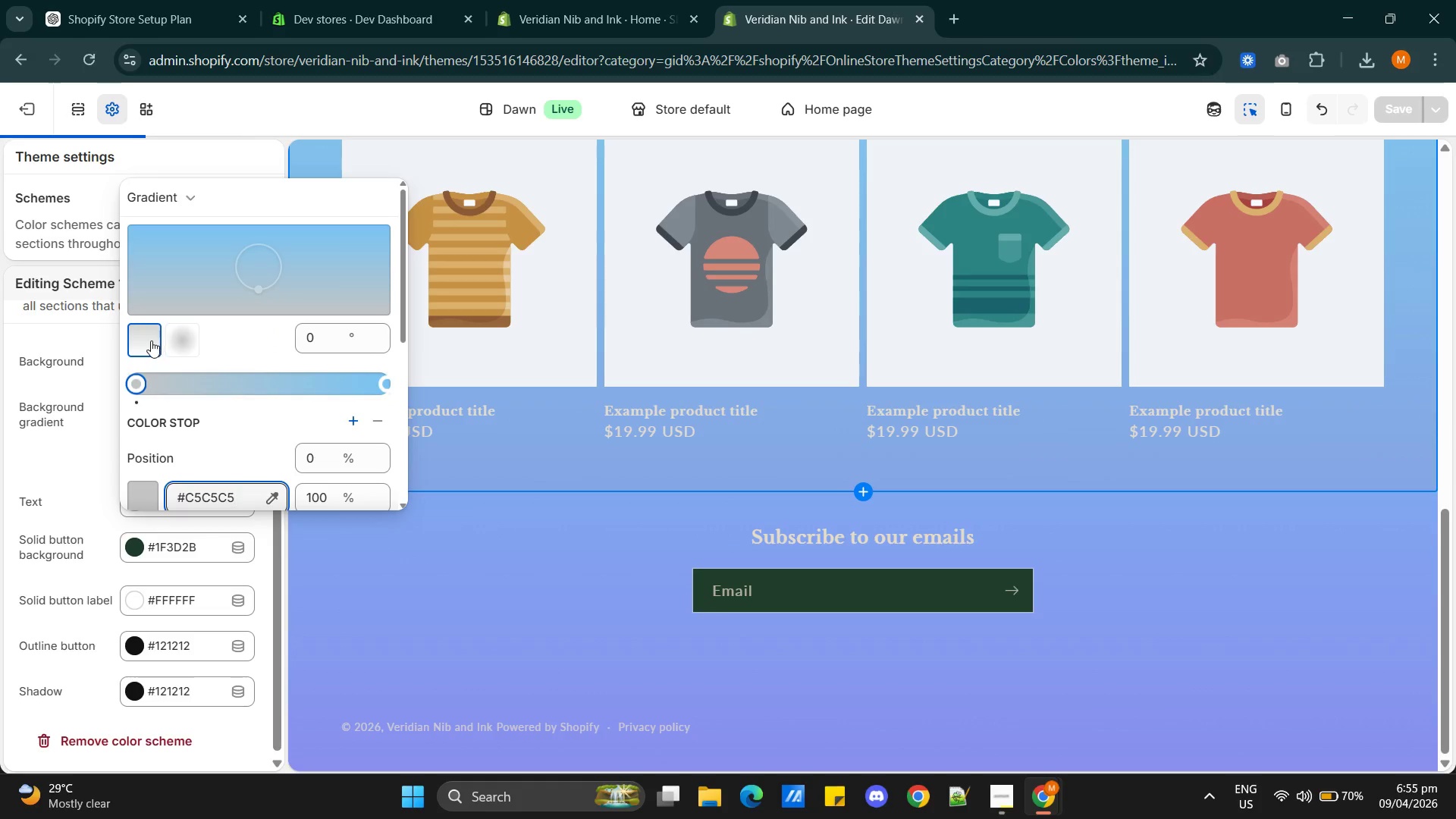 
scroll: coordinate [193, 391], scroll_direction: down, amount: 1.0
 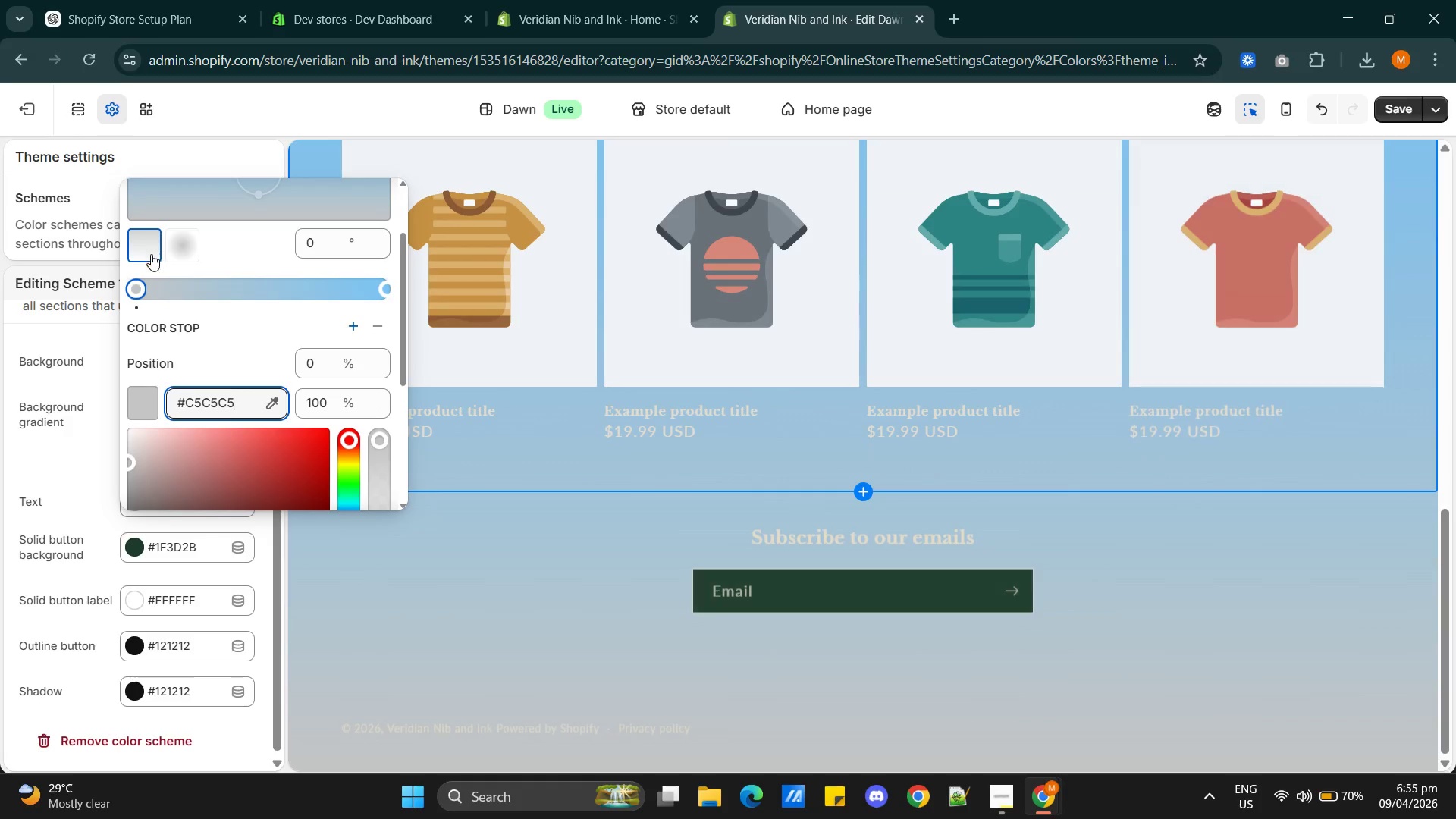 
scroll: coordinate [827, 524], scroll_direction: up, amount: 11.0
 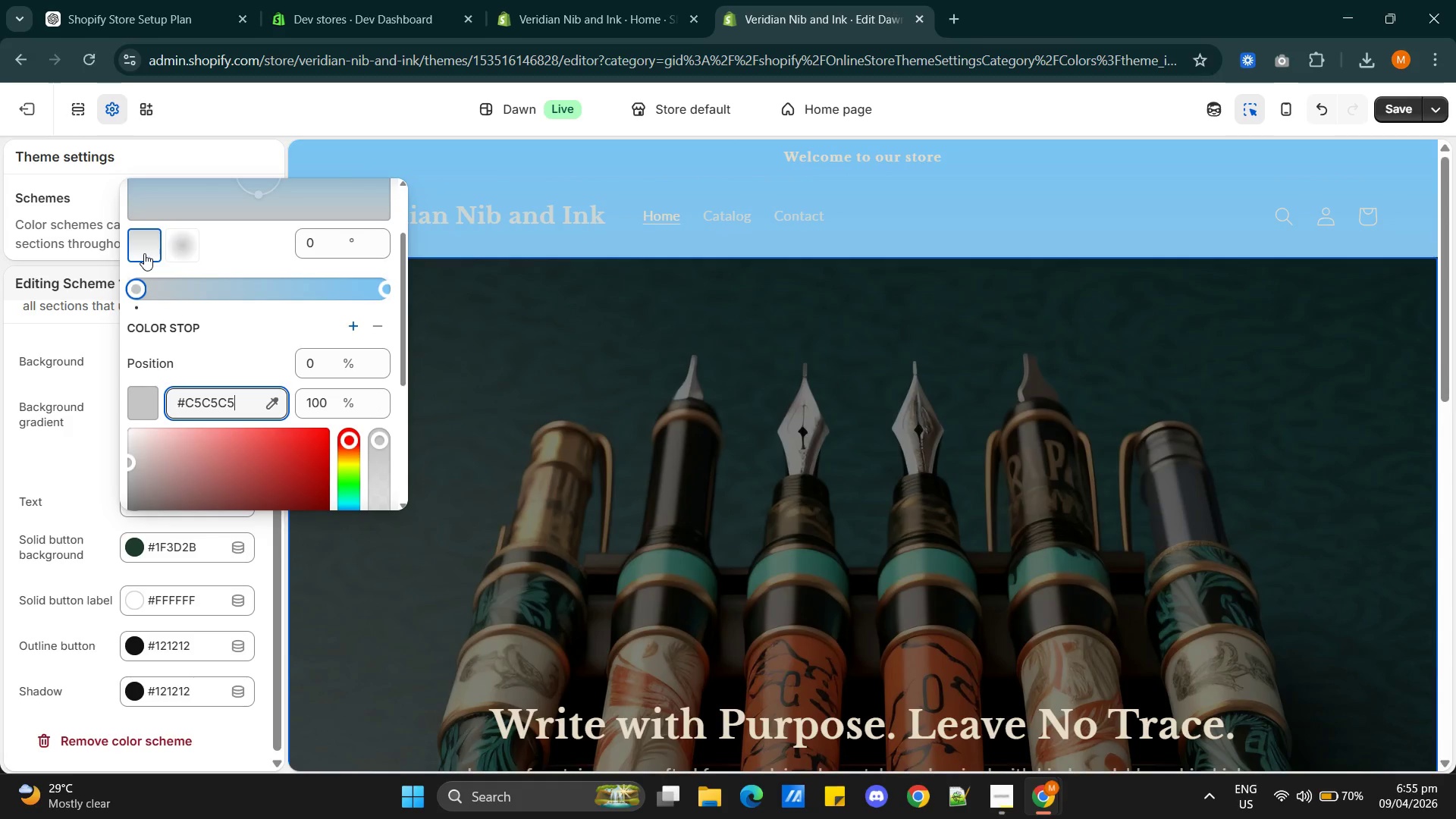 
left_click([144, 253])
 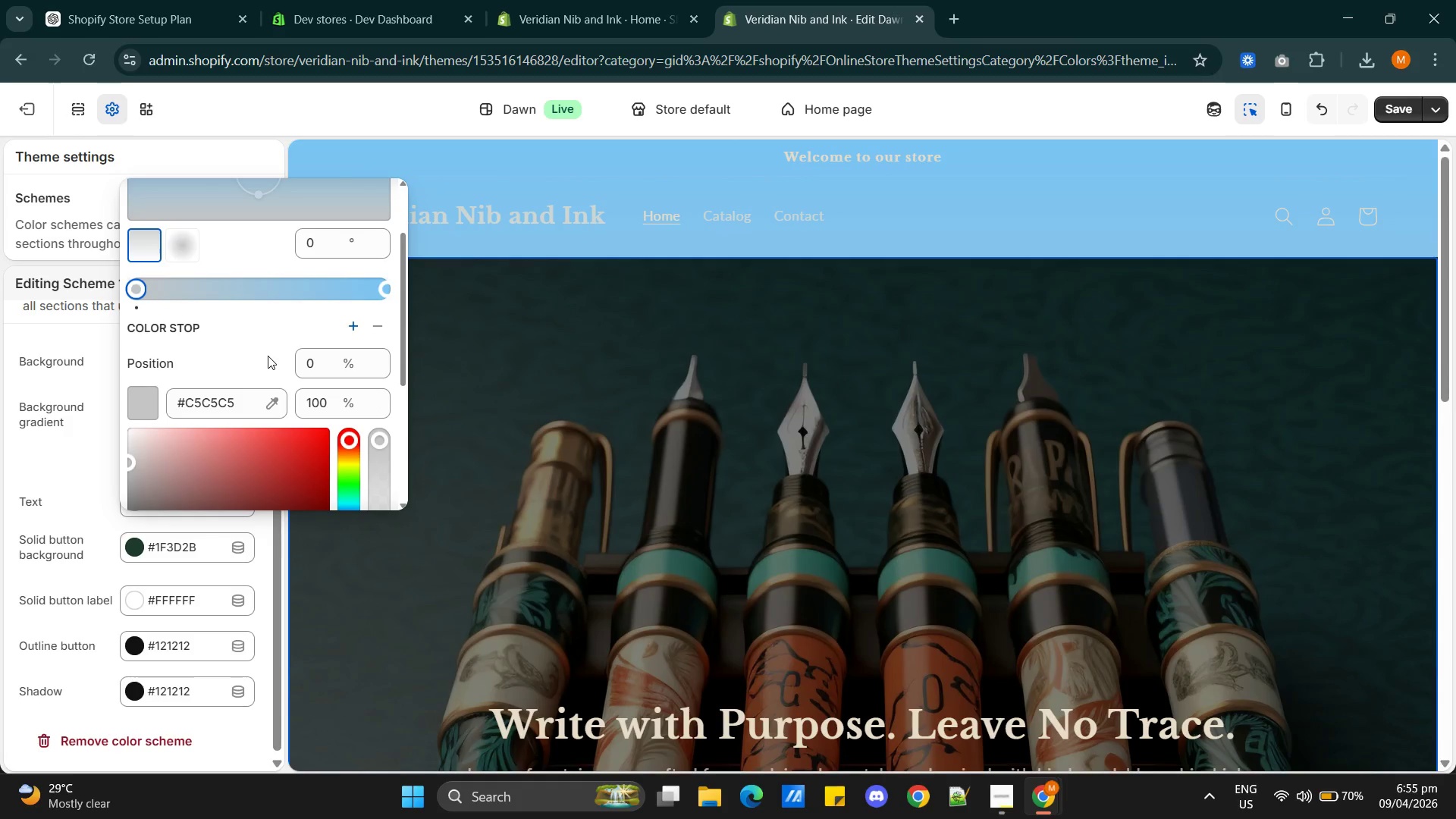 
scroll: coordinate [268, 356], scroll_direction: down, amount: 5.0
 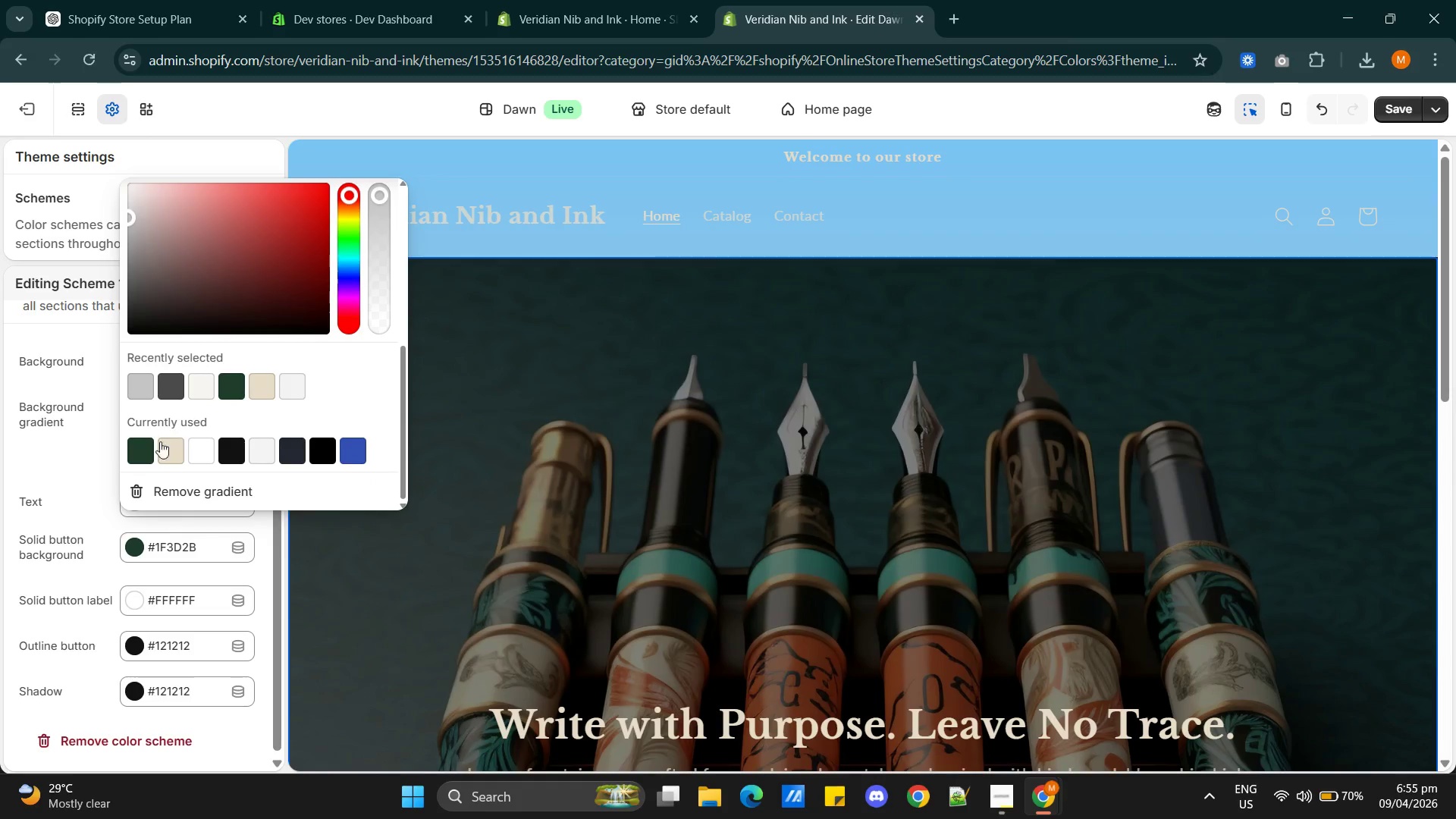 
left_click([146, 449])
 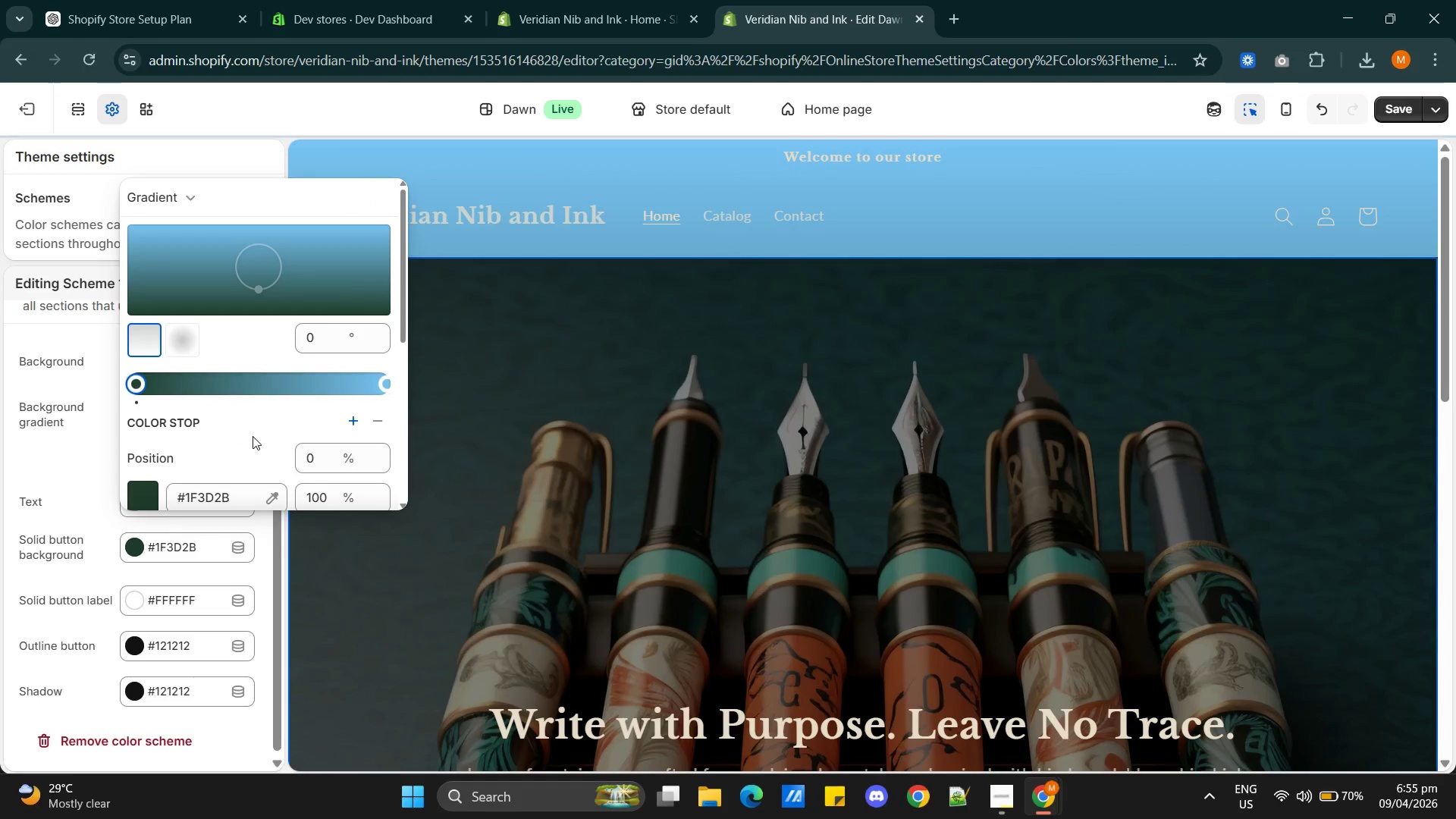 
scroll: coordinate [232, 434], scroll_direction: down, amount: 3.0
 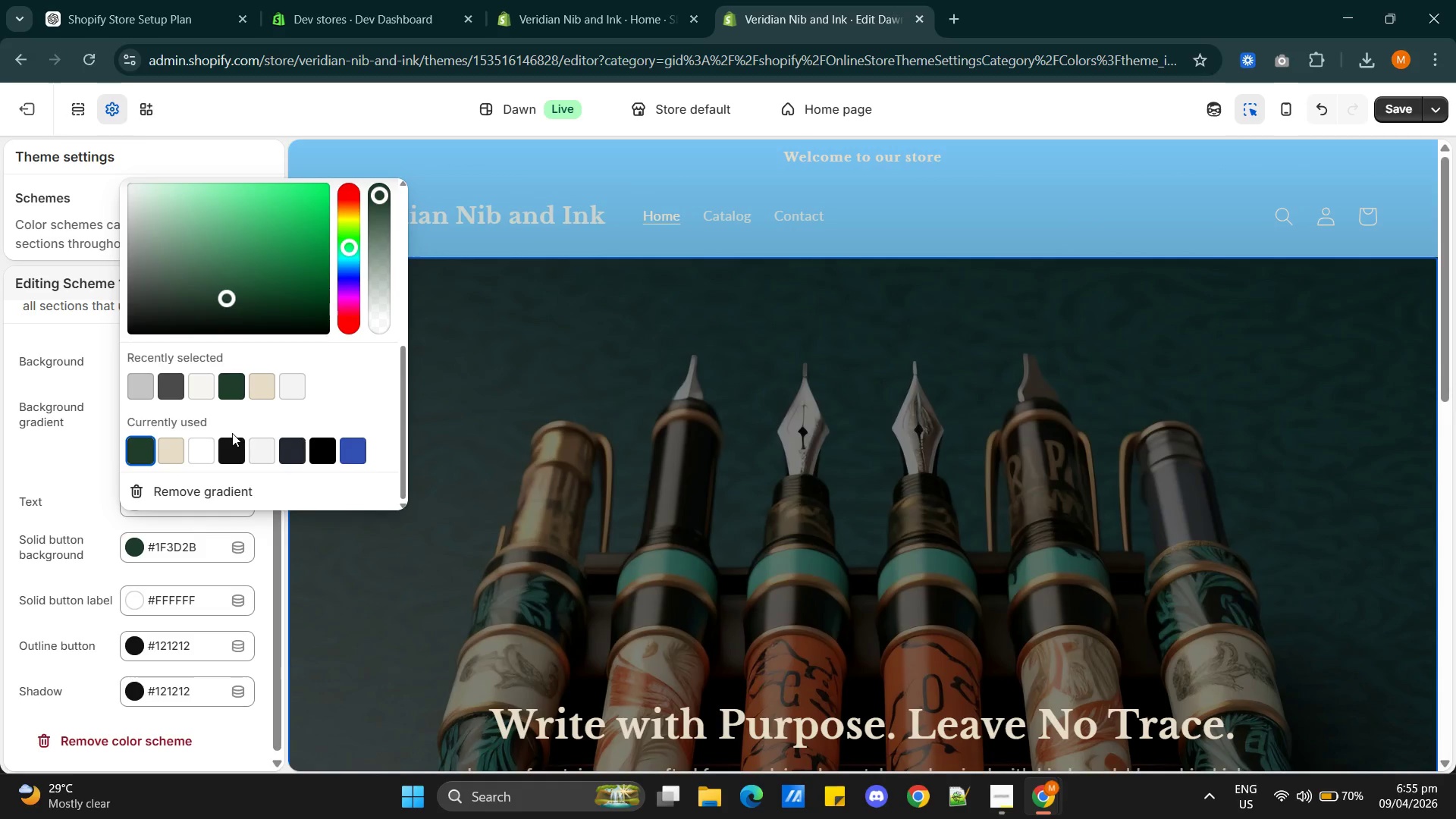 
scroll: coordinate [234, 431], scroll_direction: up, amount: 6.0
 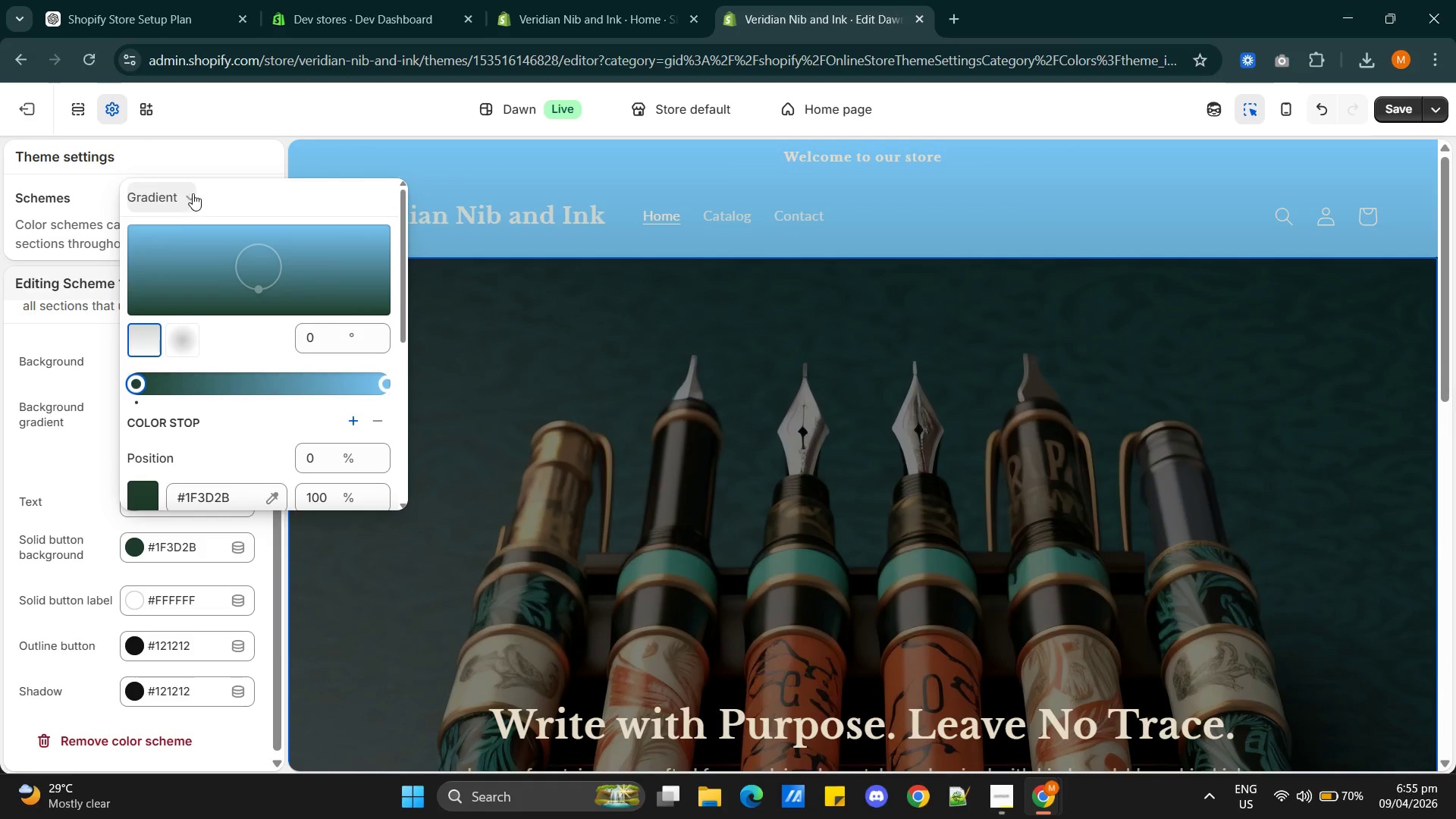 
left_click([186, 197])
 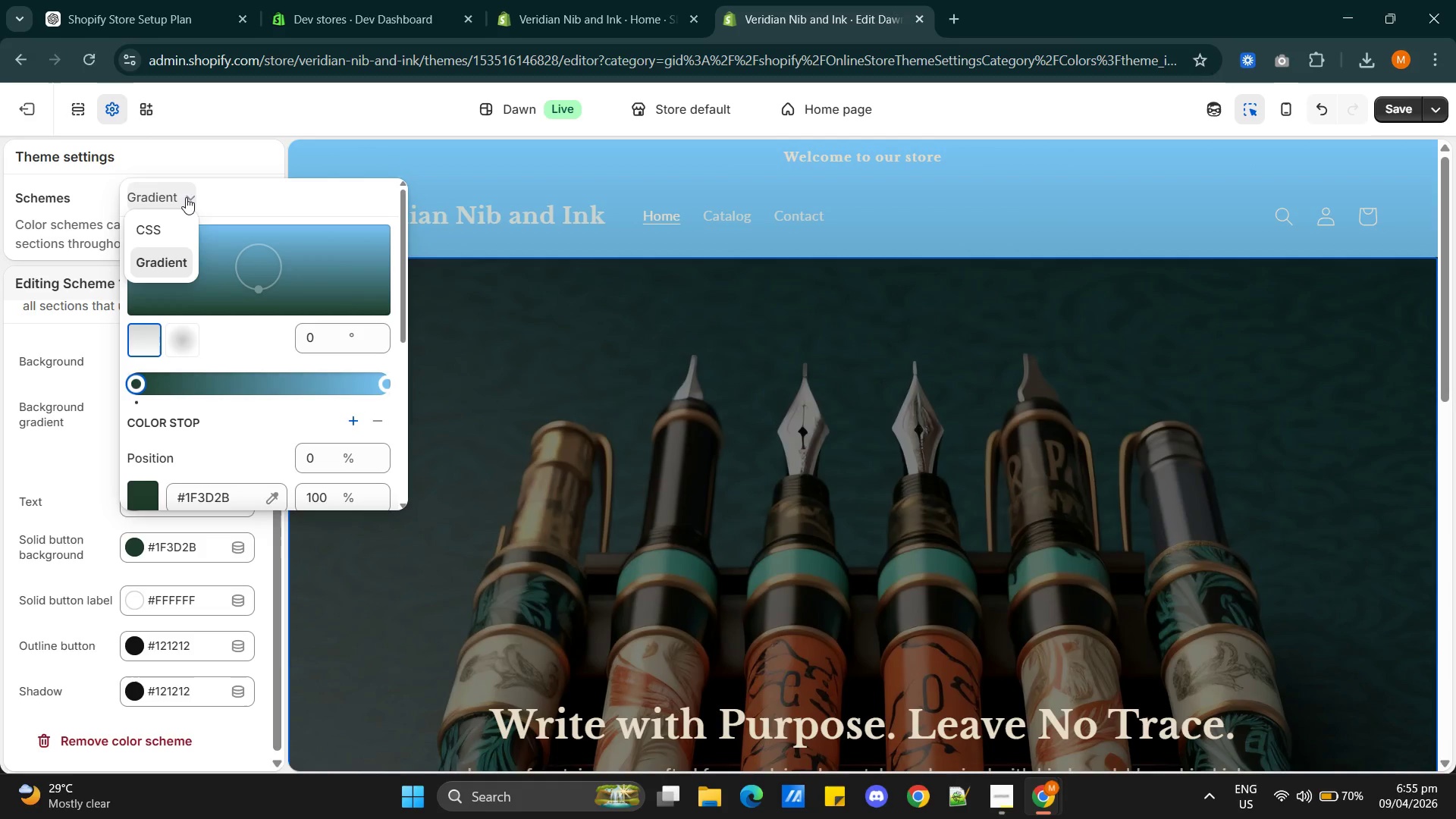 
left_click([186, 197])
 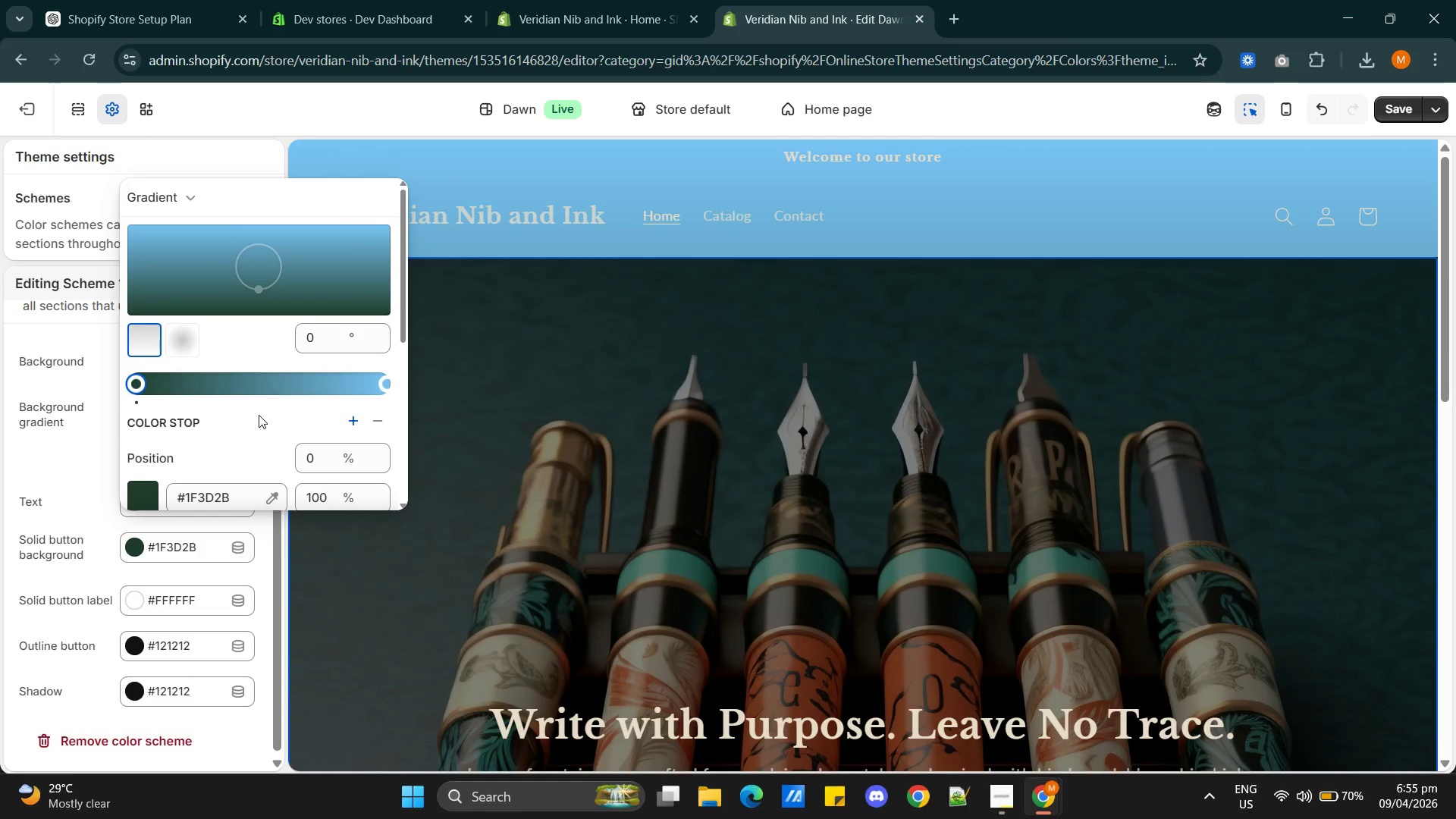 
scroll: coordinate [254, 405], scroll_direction: down, amount: 8.0
 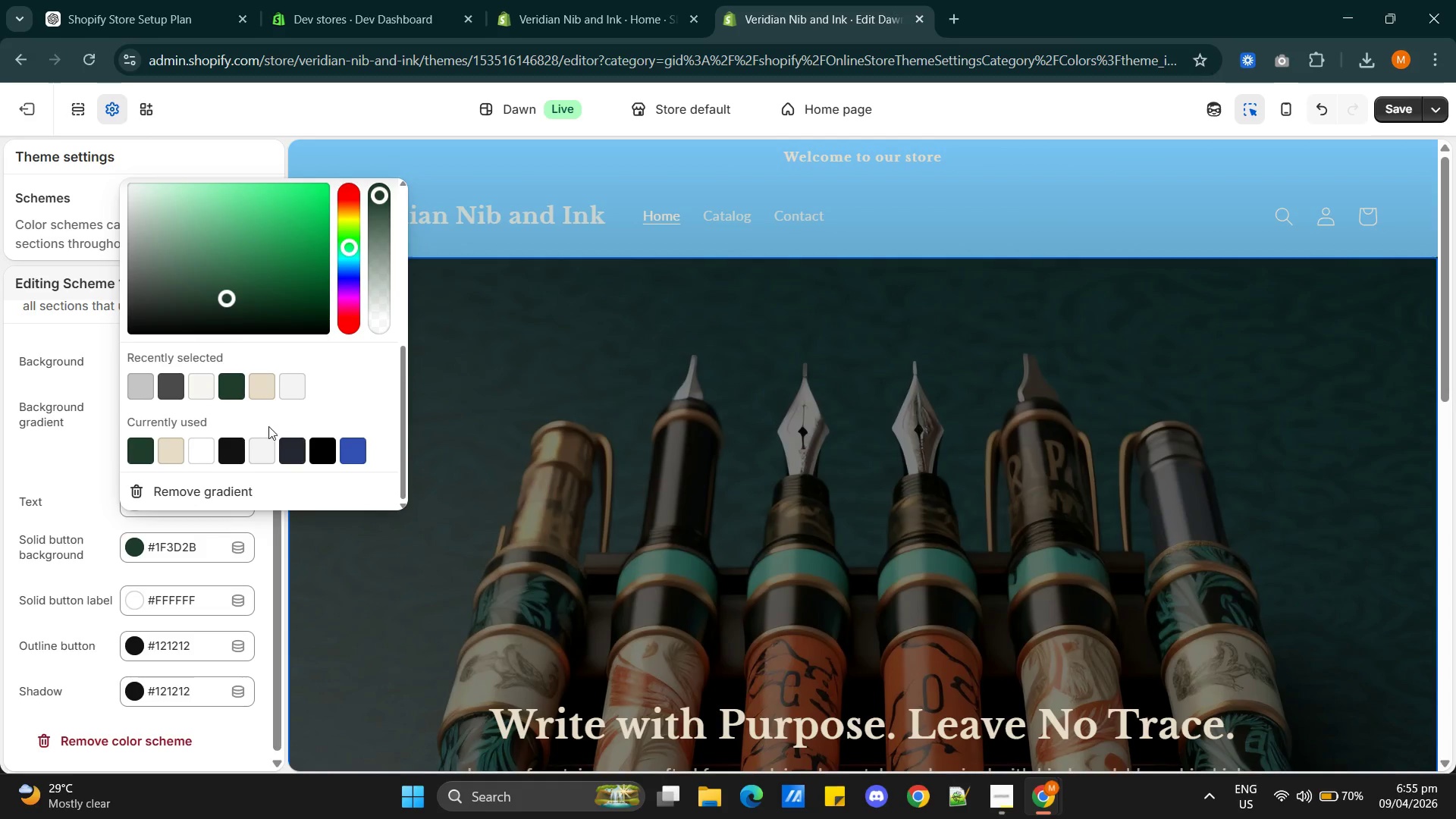 
scroll: coordinate [271, 426], scroll_direction: up, amount: 11.0
 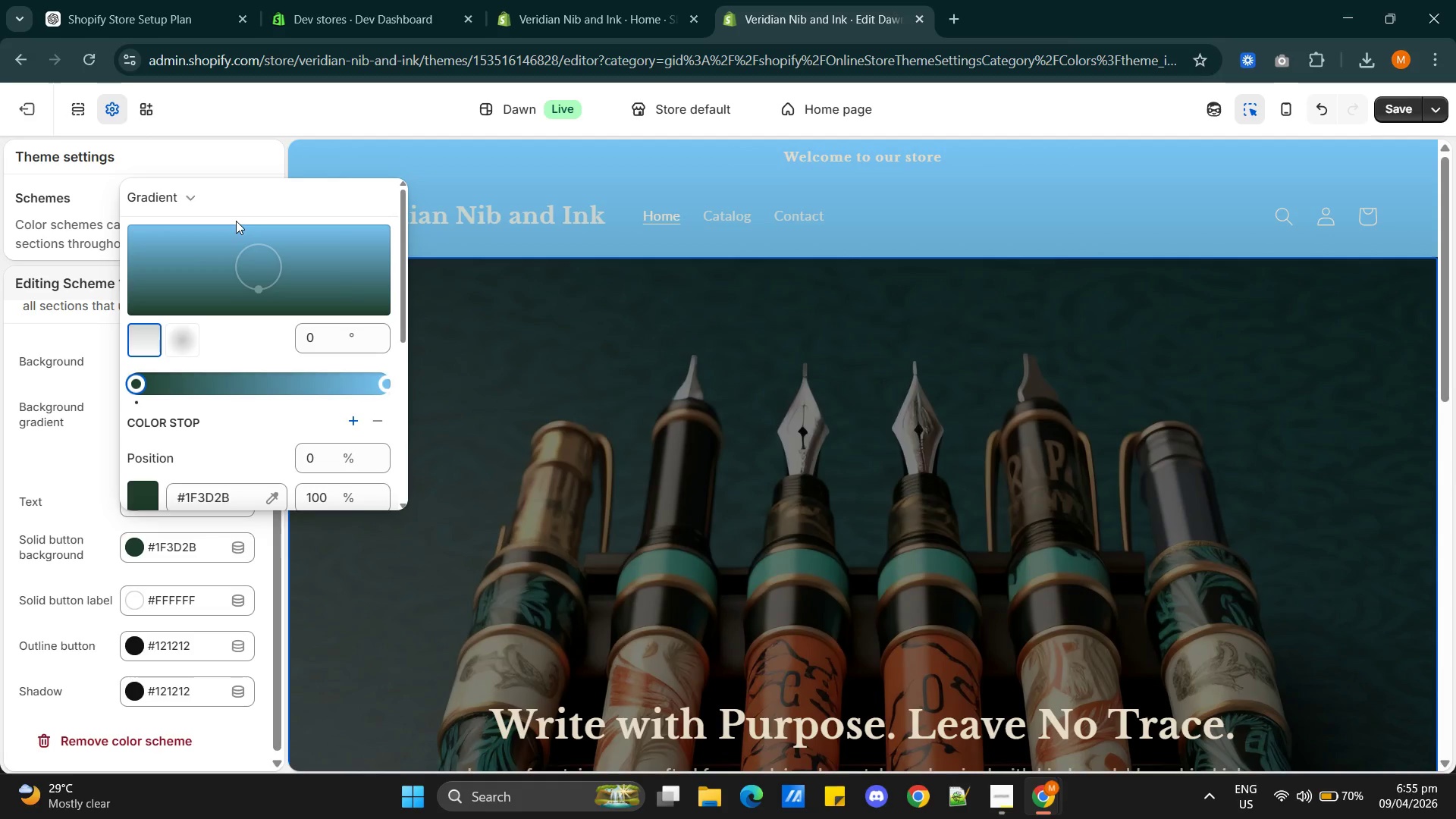 
mouse_move([193, 345])
 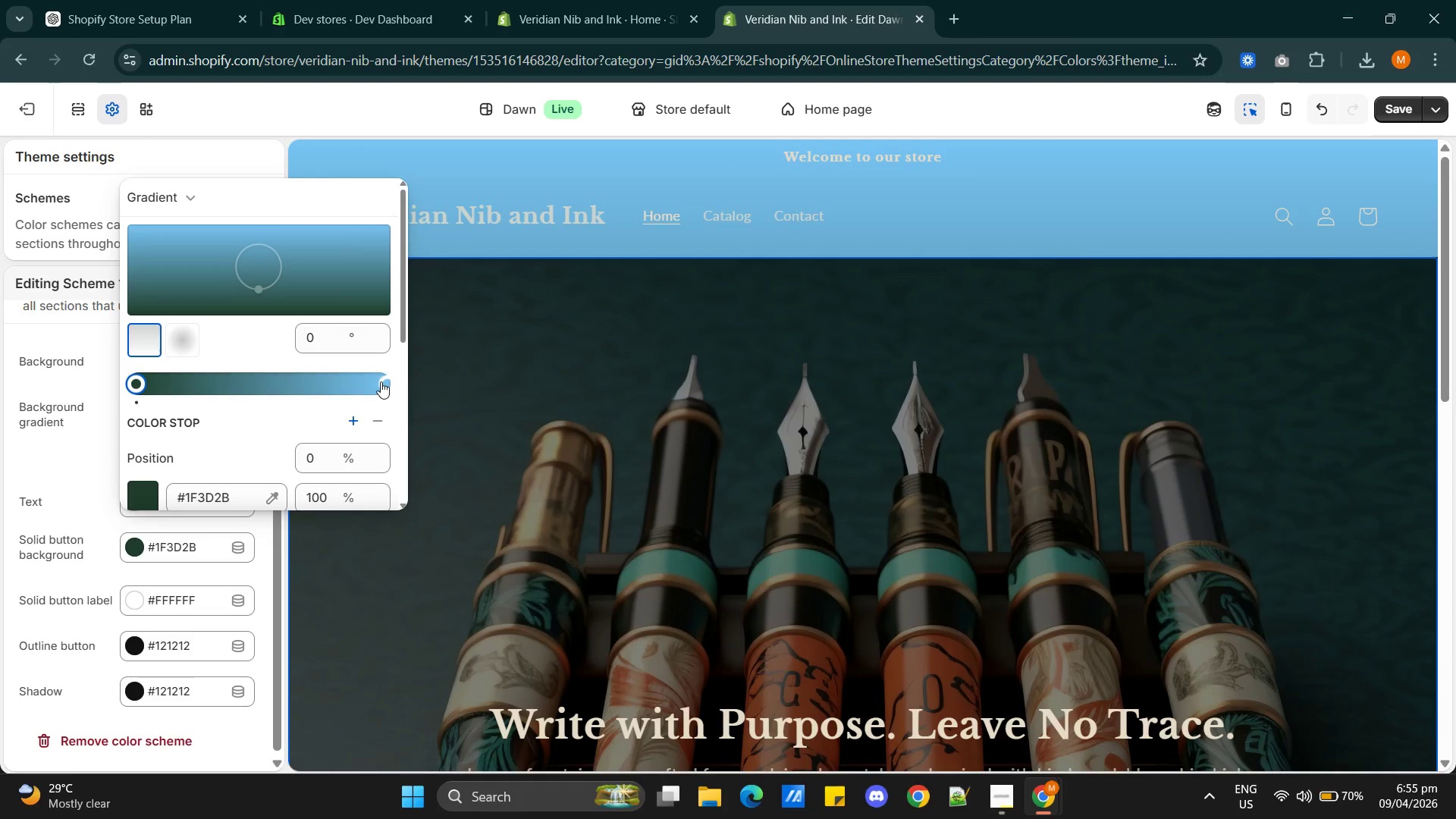 
left_click([381, 381])
 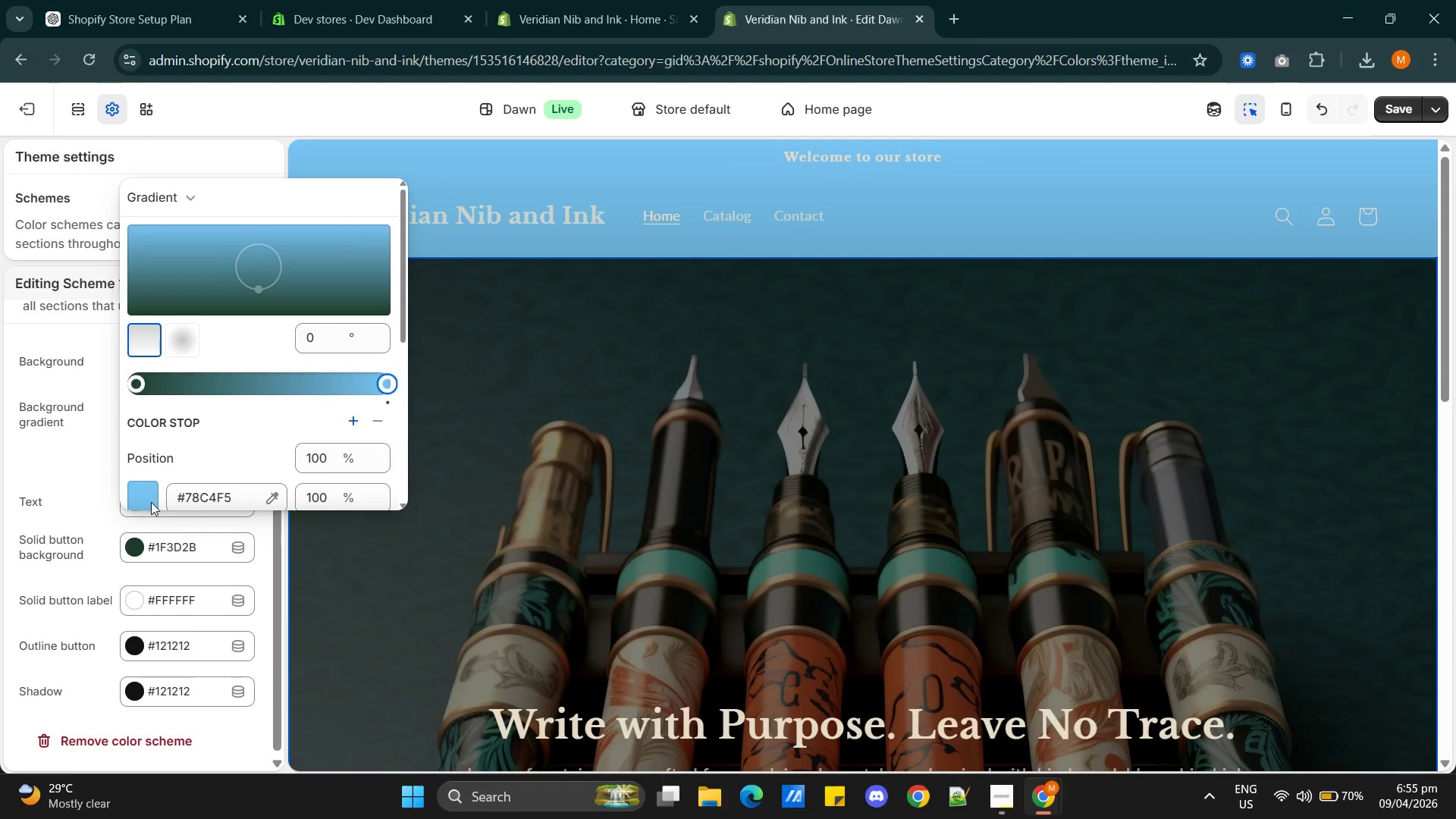 
left_click([150, 503])
 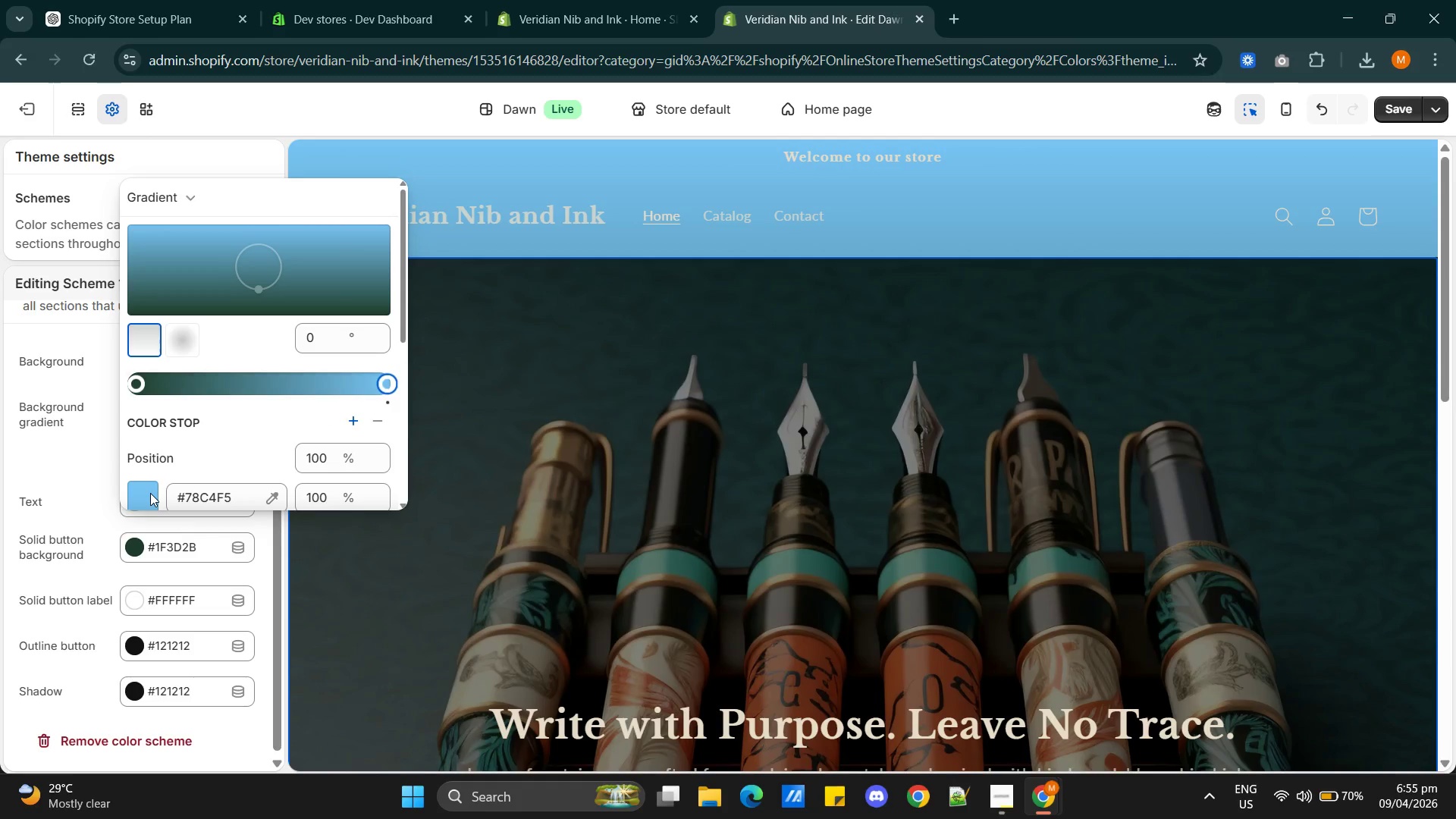 
left_click([150, 493])
 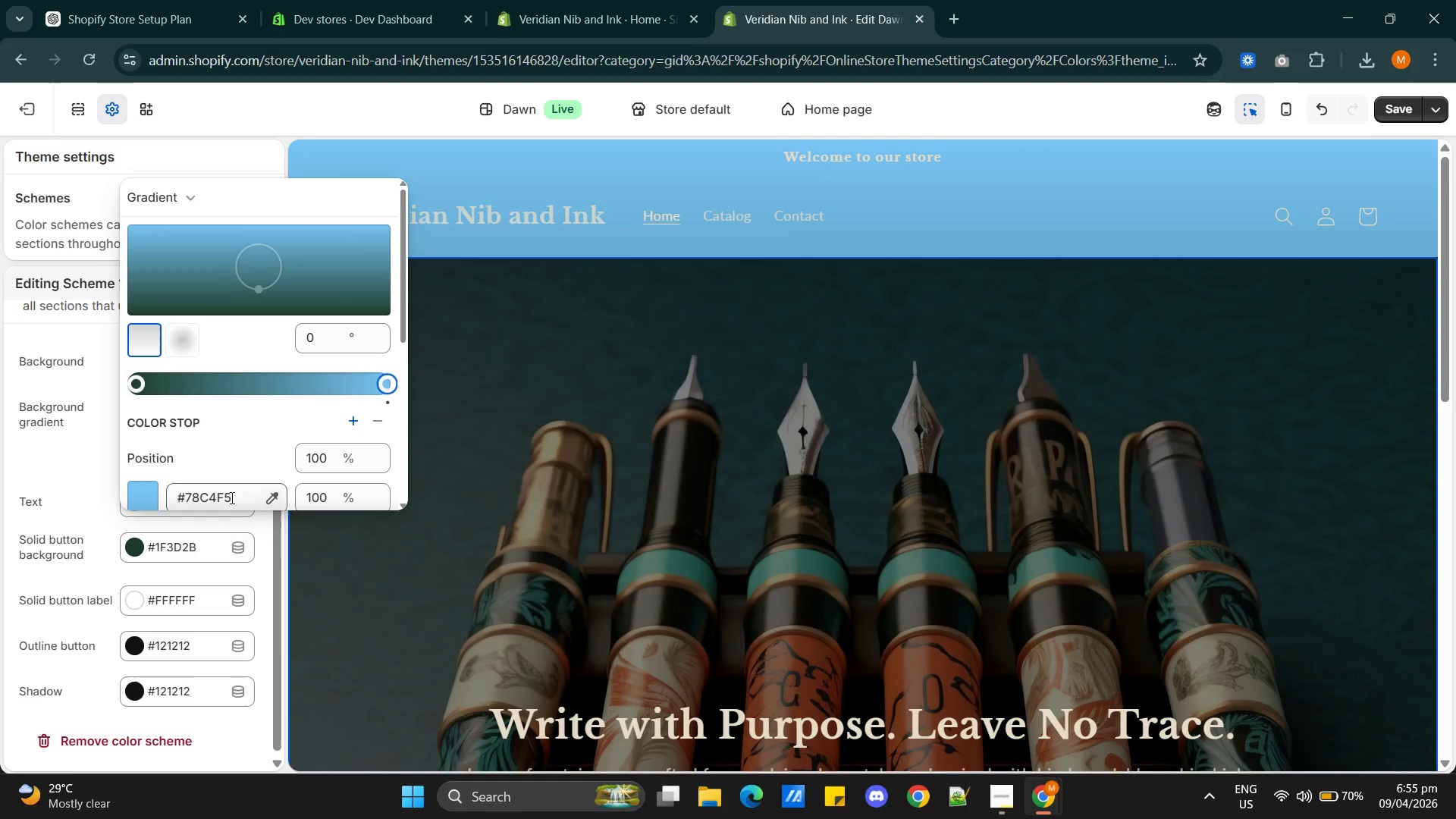 
left_click([231, 497])
 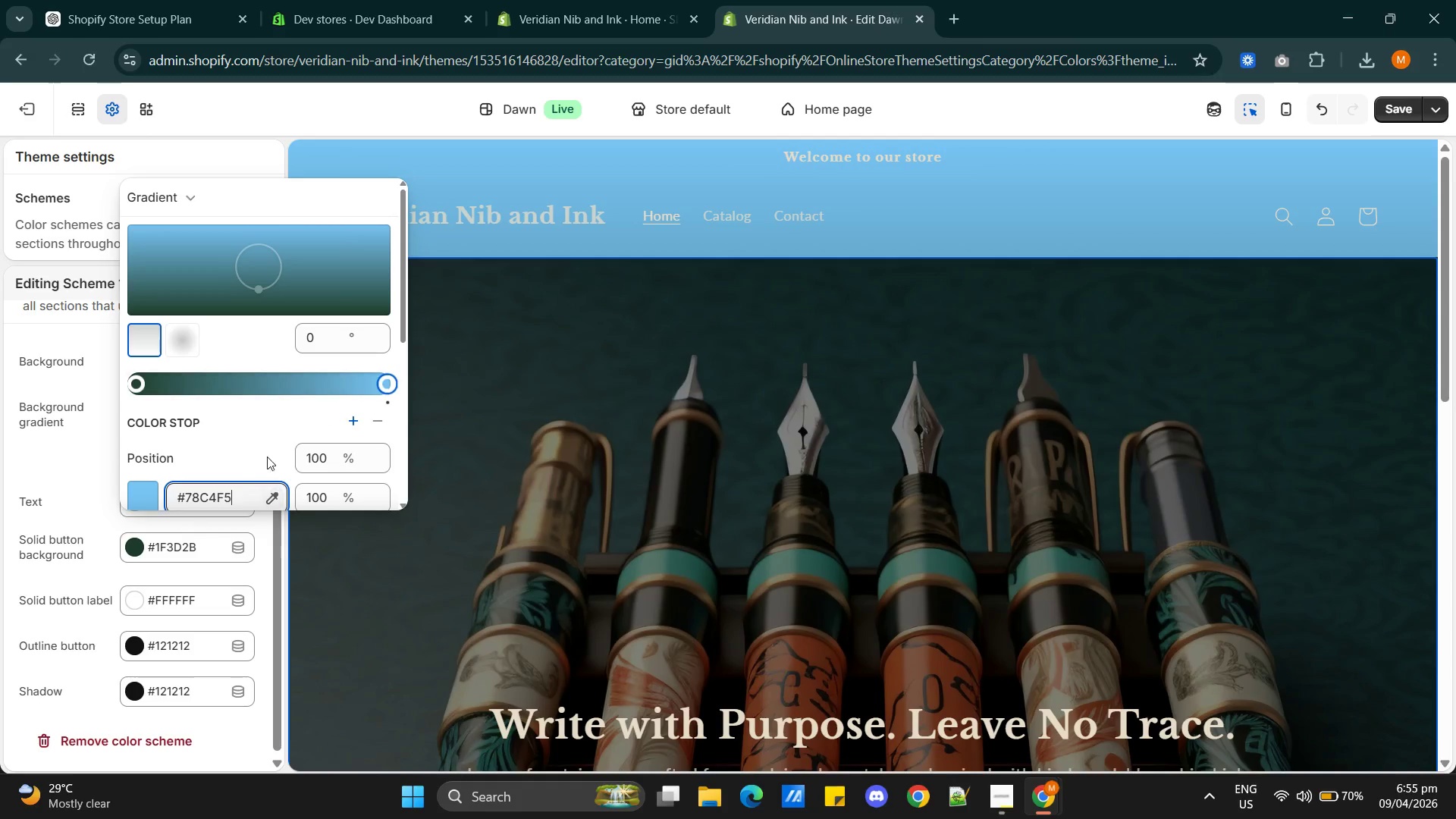 
scroll: coordinate [247, 428], scroll_direction: down, amount: 4.0
 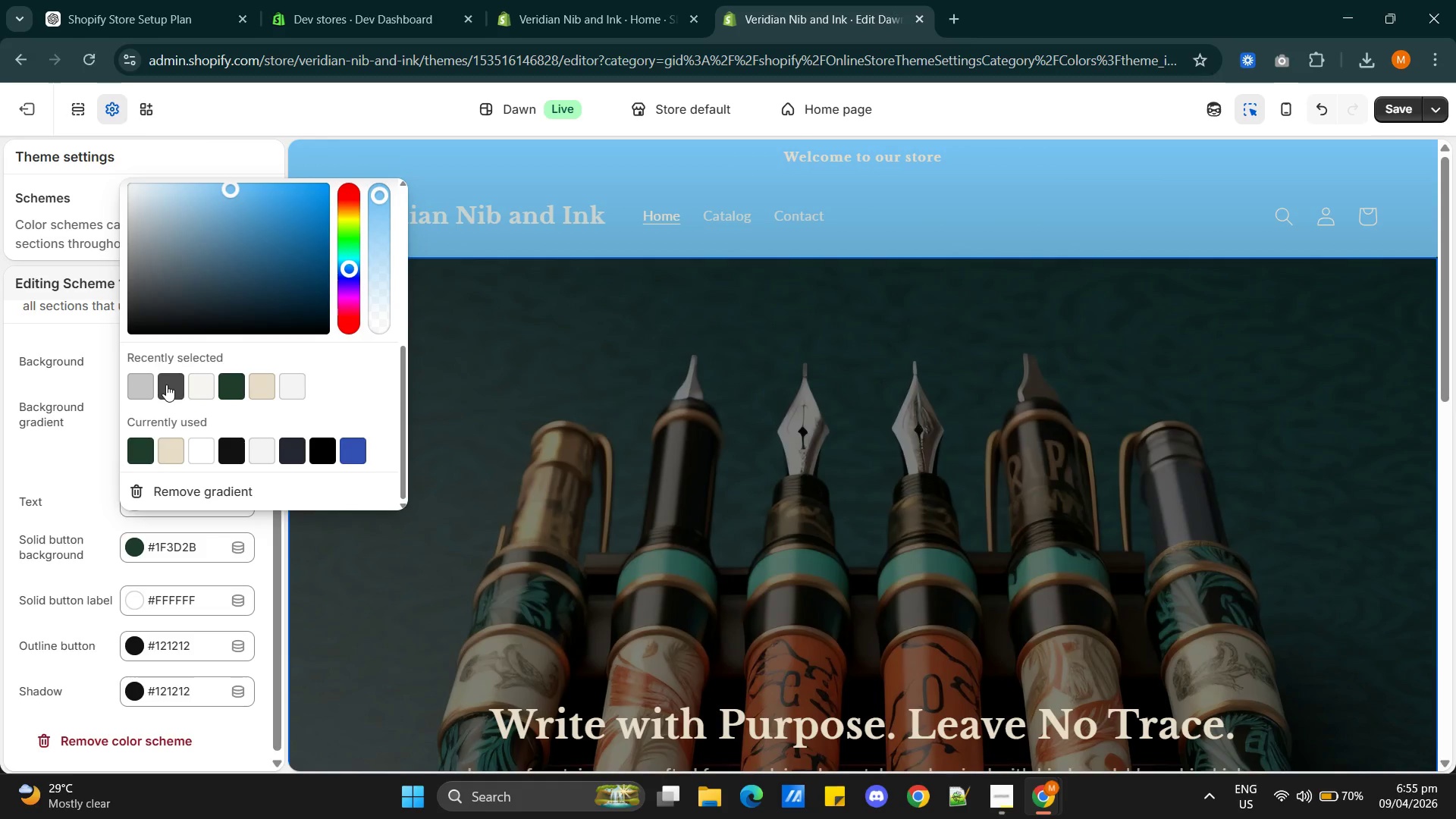 
left_click([166, 384])
 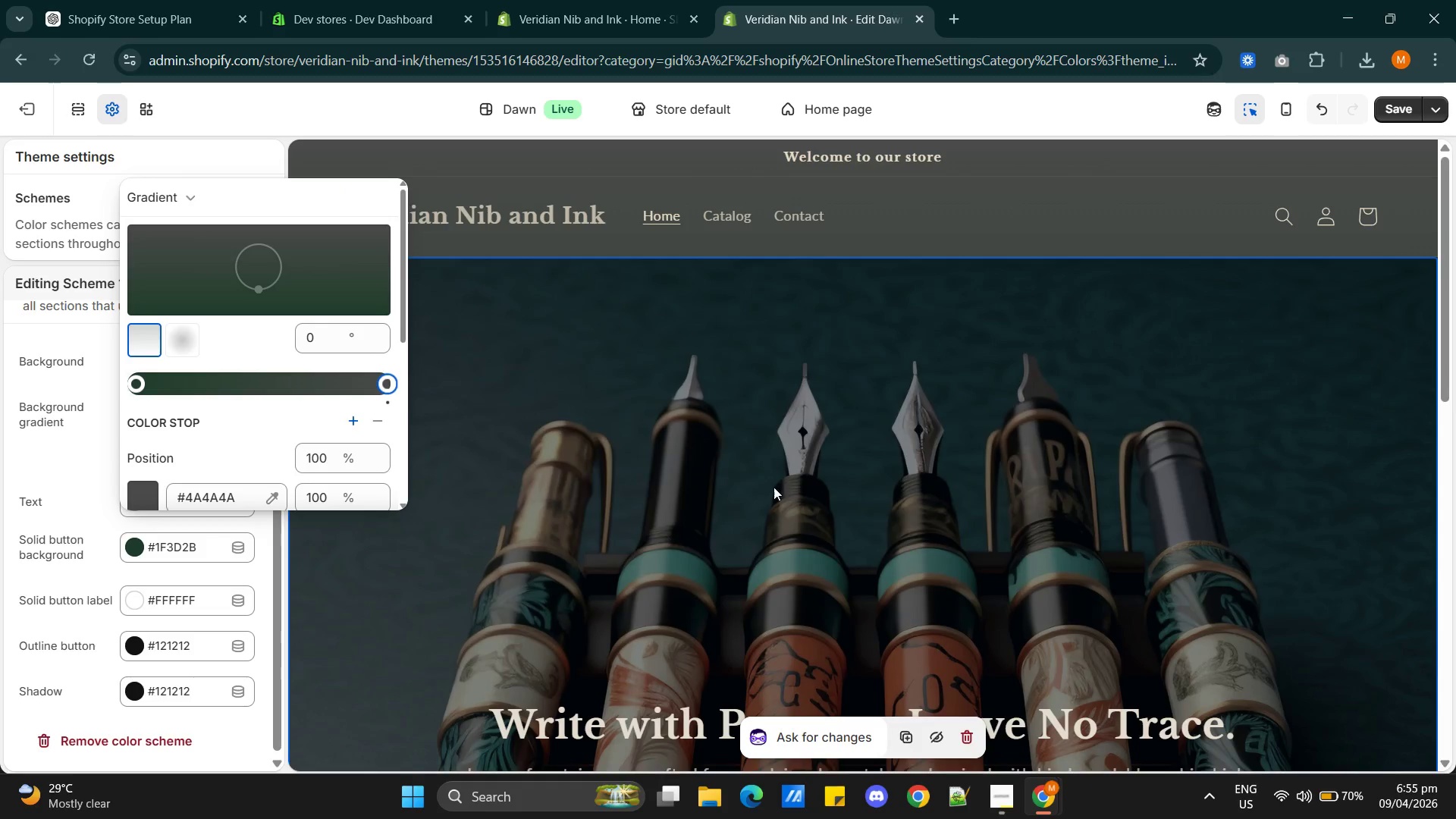 
wait(5.94)
 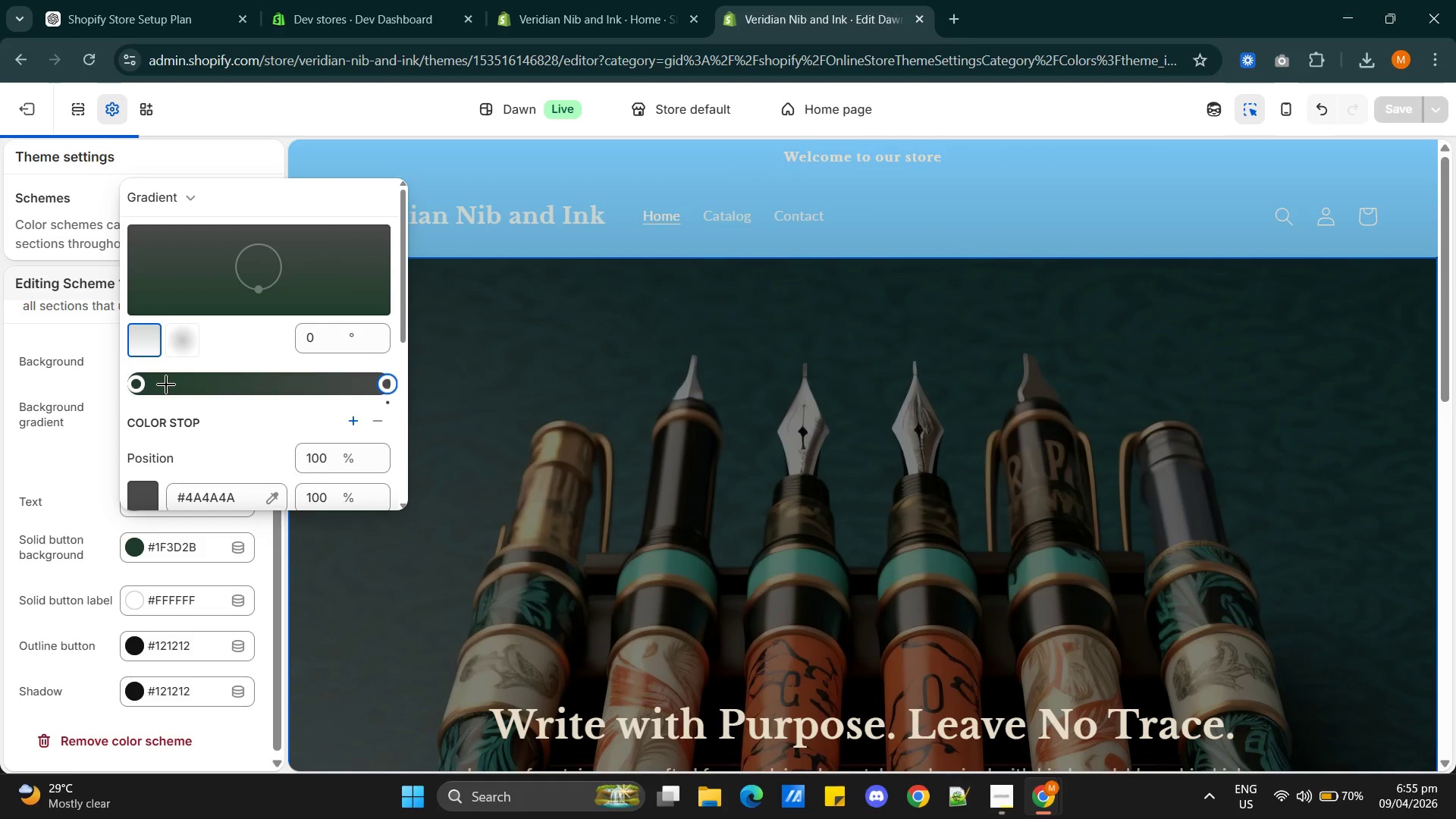 
scroll: coordinate [795, 490], scroll_direction: down, amount: 5.0
 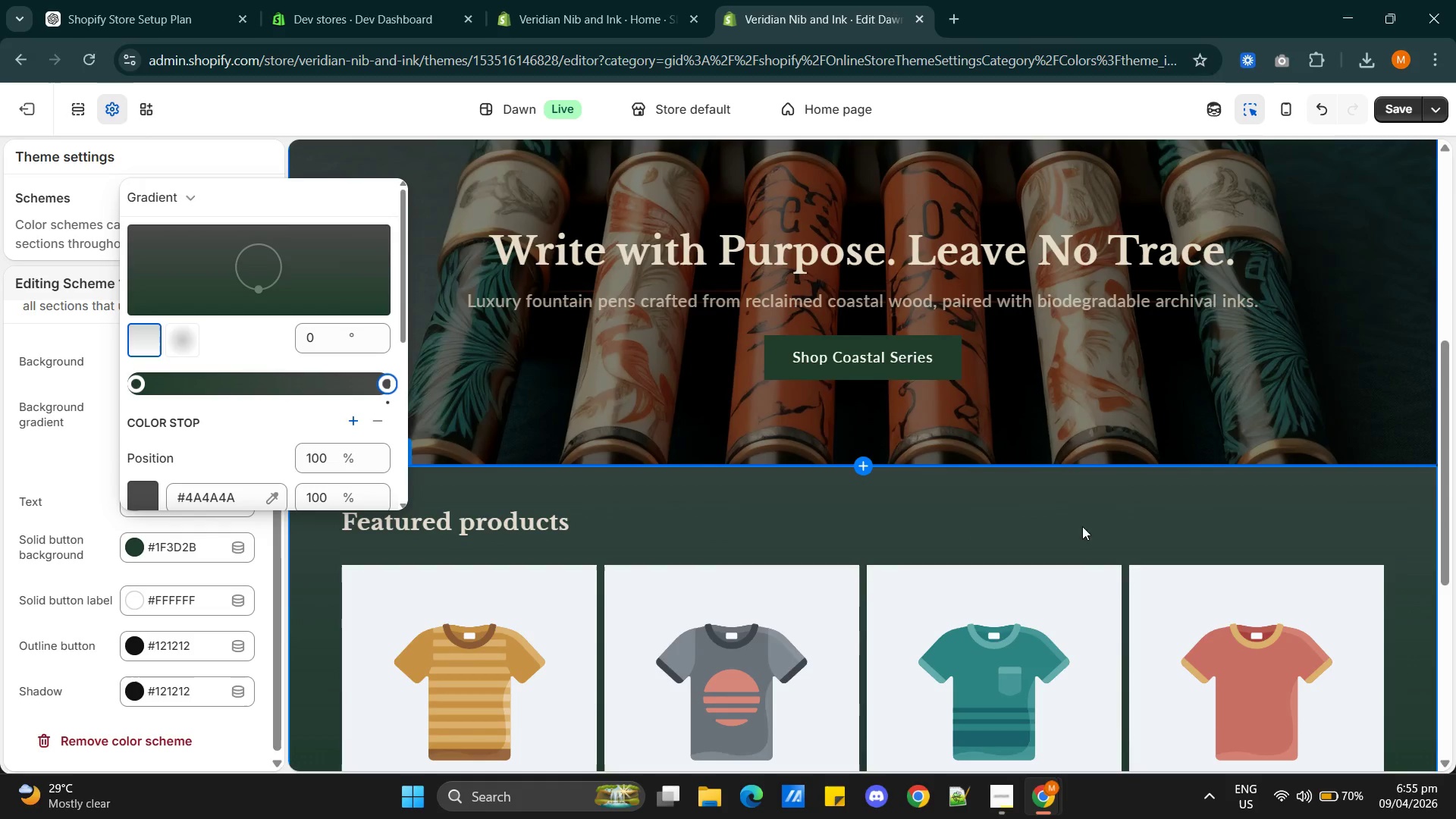 
scroll: coordinate [1200, 571], scroll_direction: up, amount: 9.0
 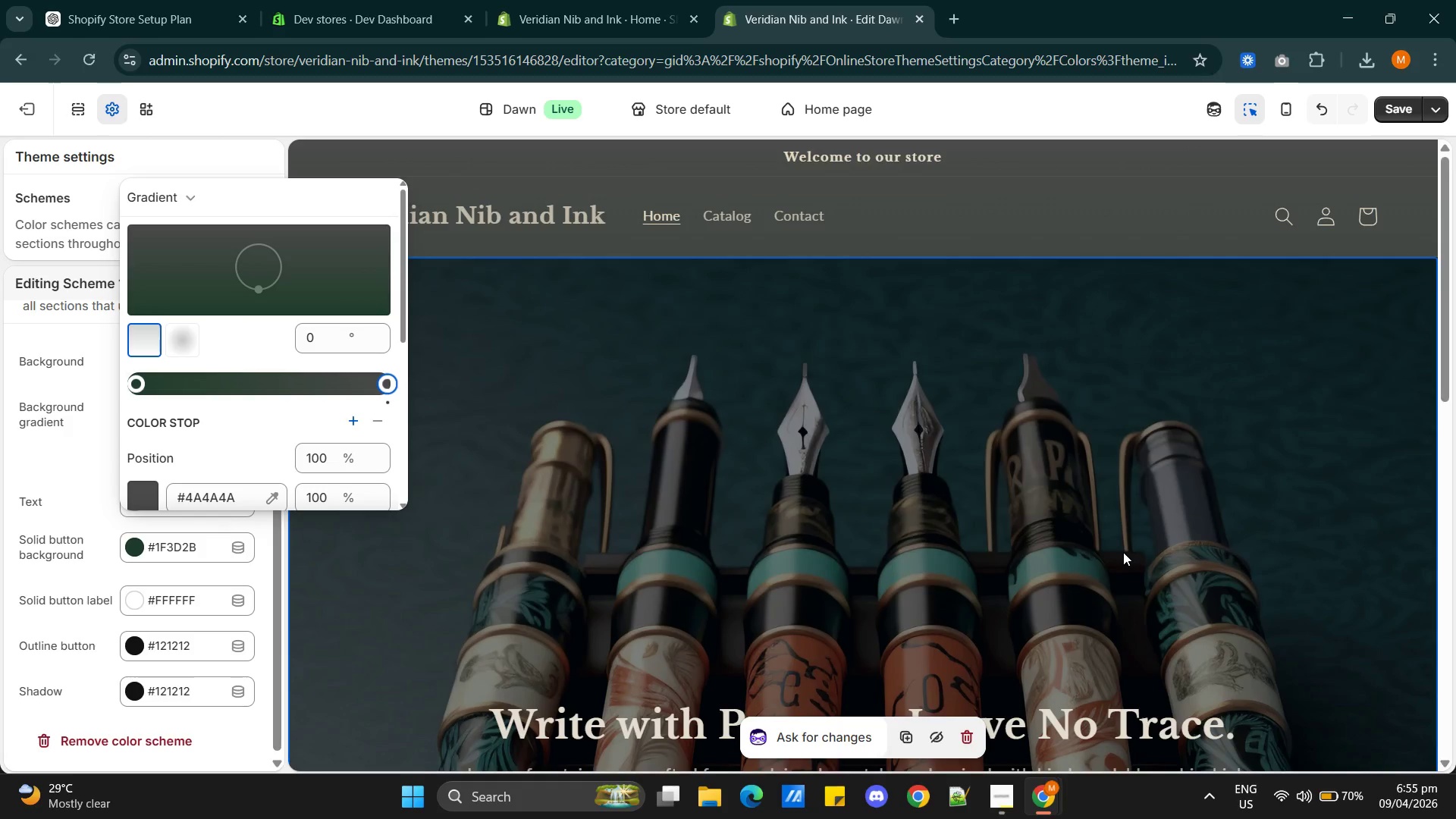 
scroll: coordinate [1128, 619], scroll_direction: down, amount: 11.0
 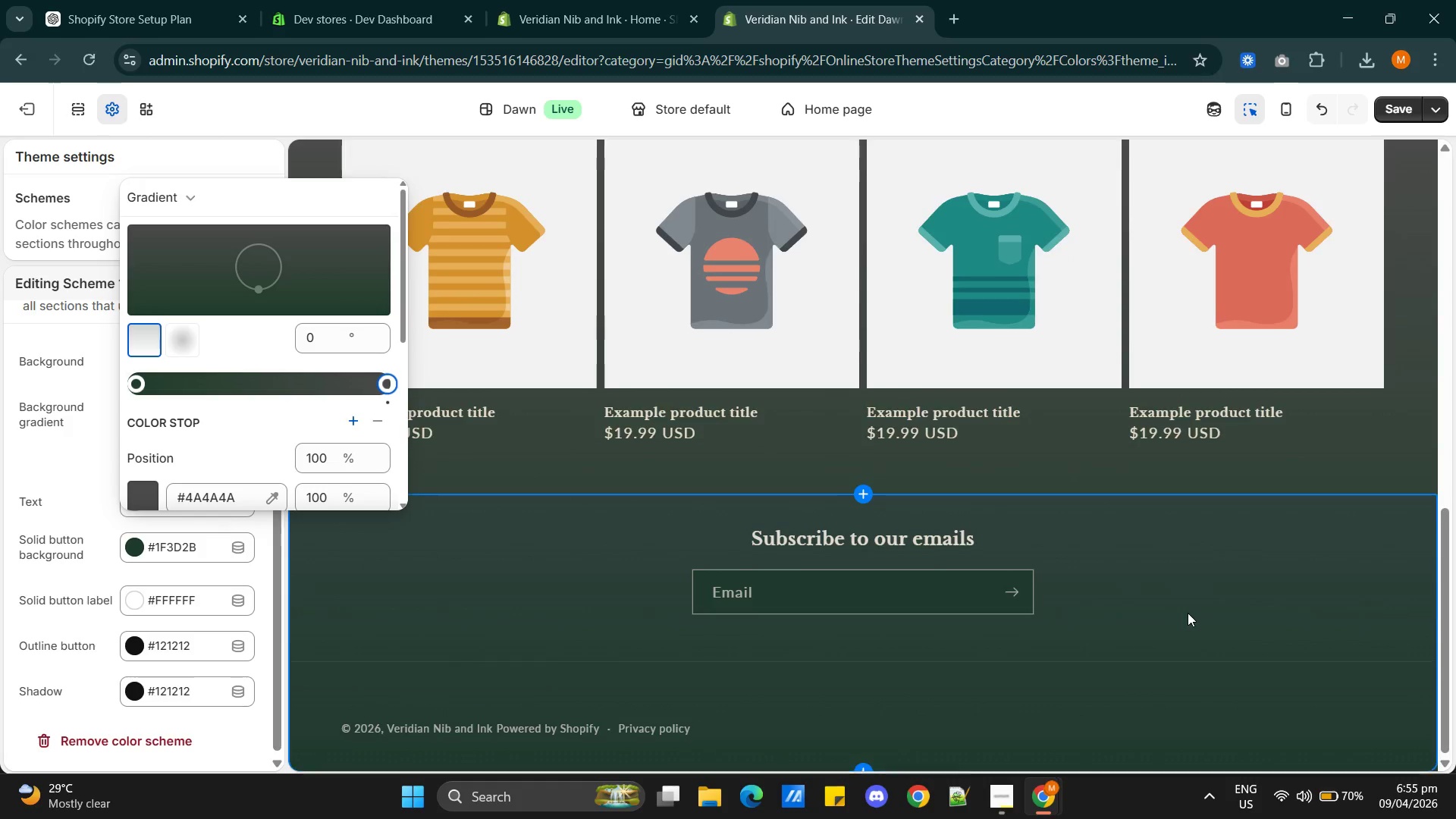 
scroll: coordinate [1188, 611], scroll_direction: up, amount: 8.0
 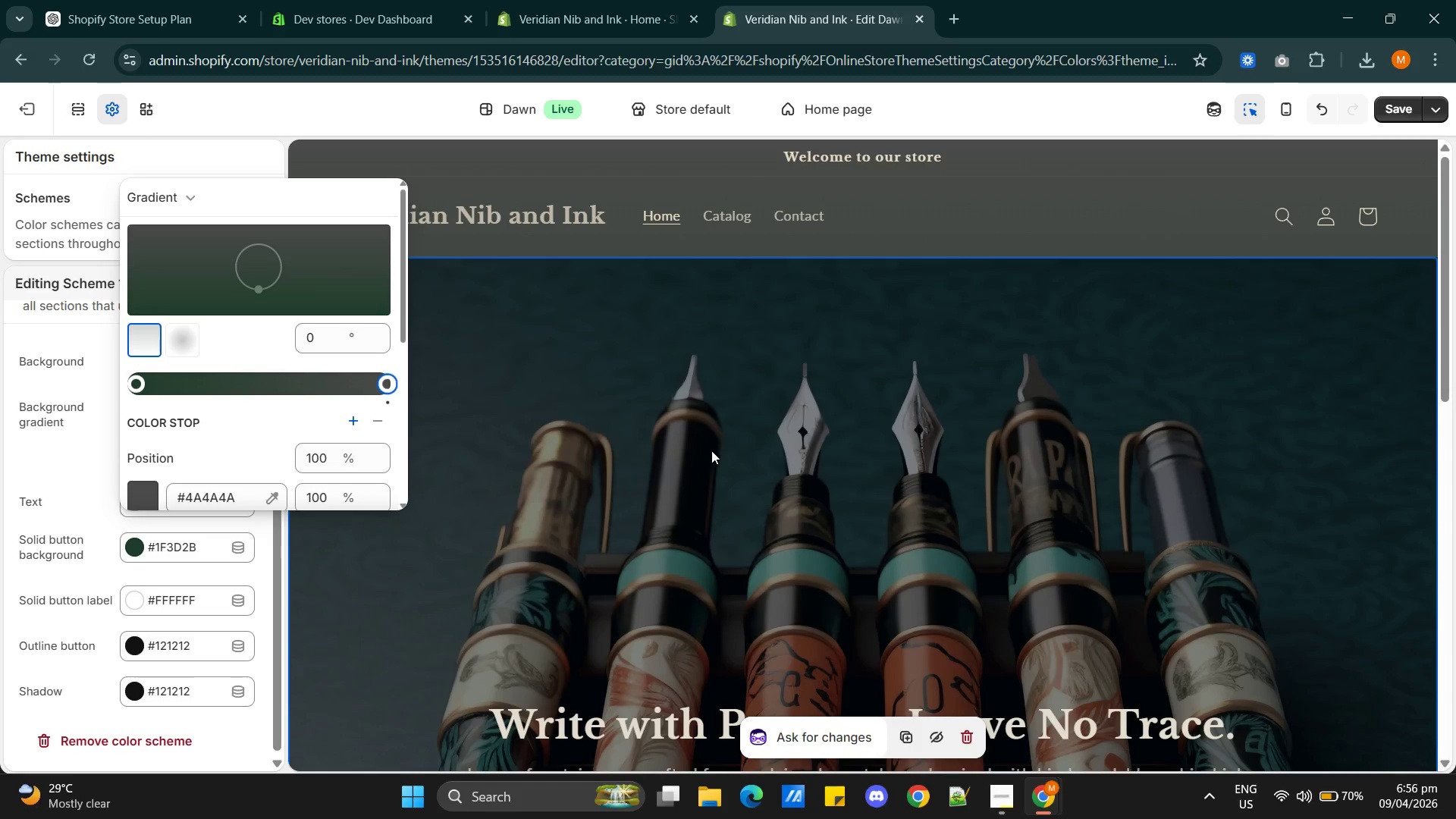 
wait(5.42)
 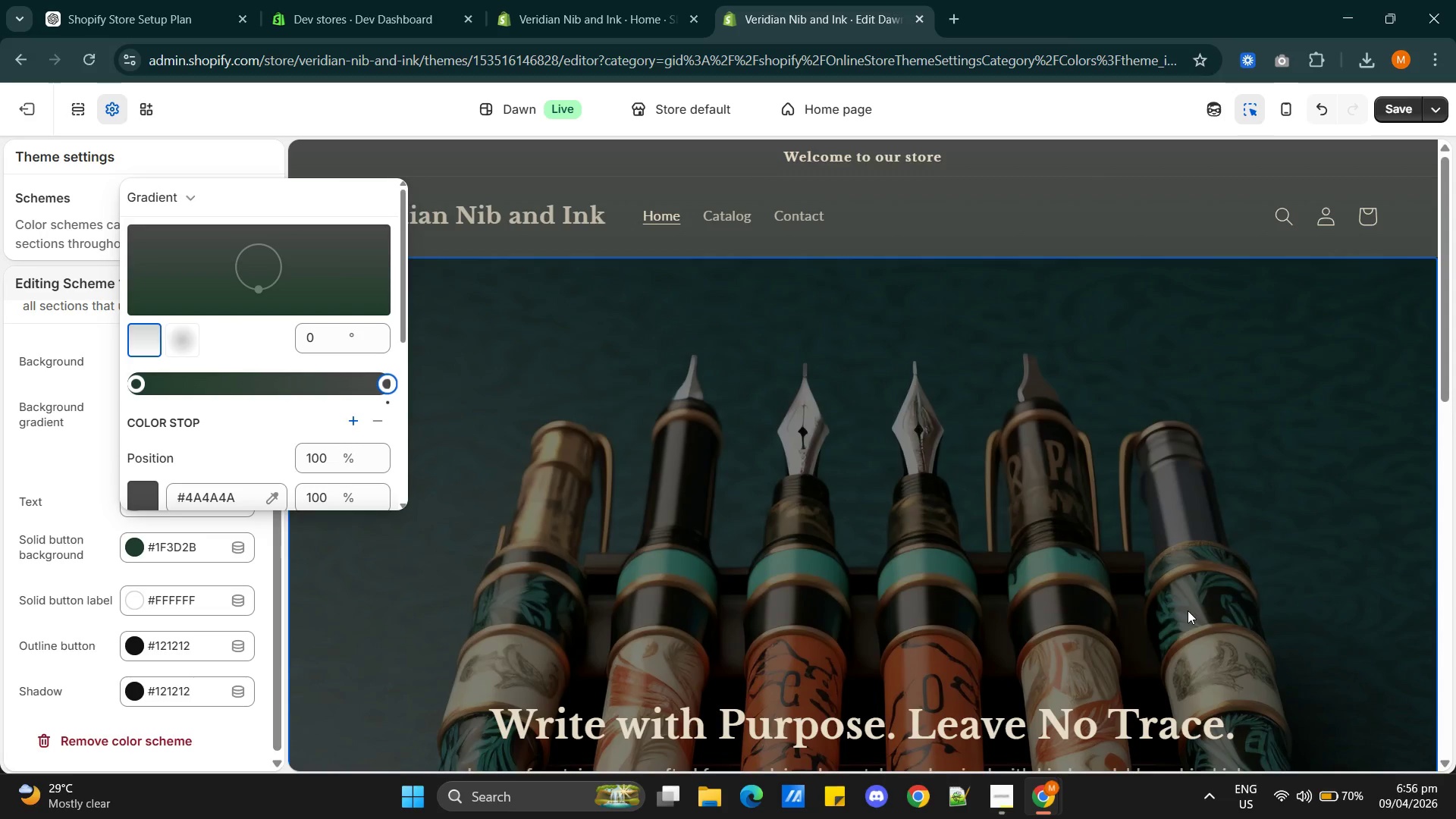 
left_click([170, 337])
 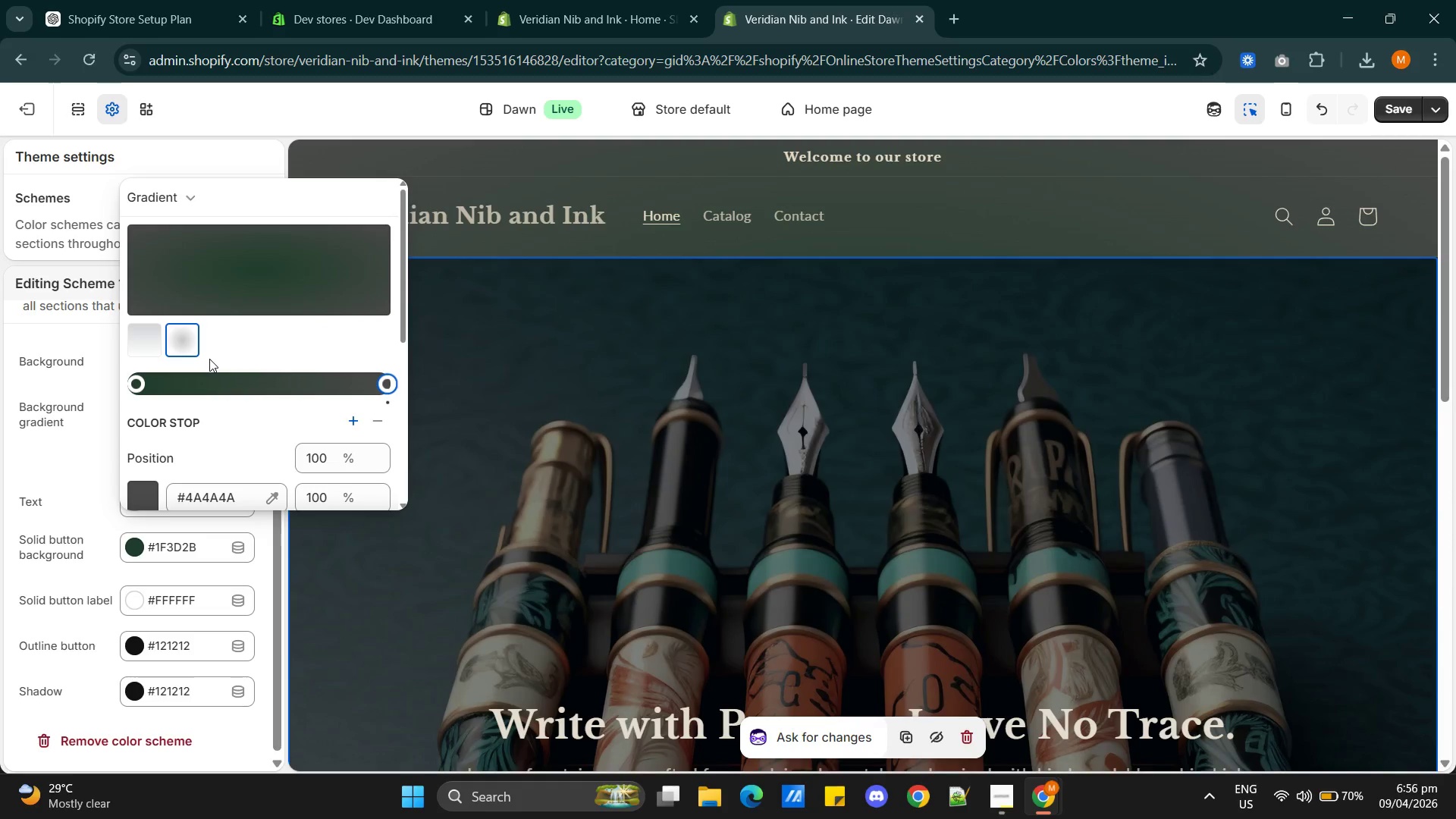 
scroll: coordinate [313, 458], scroll_direction: down, amount: 20.0
 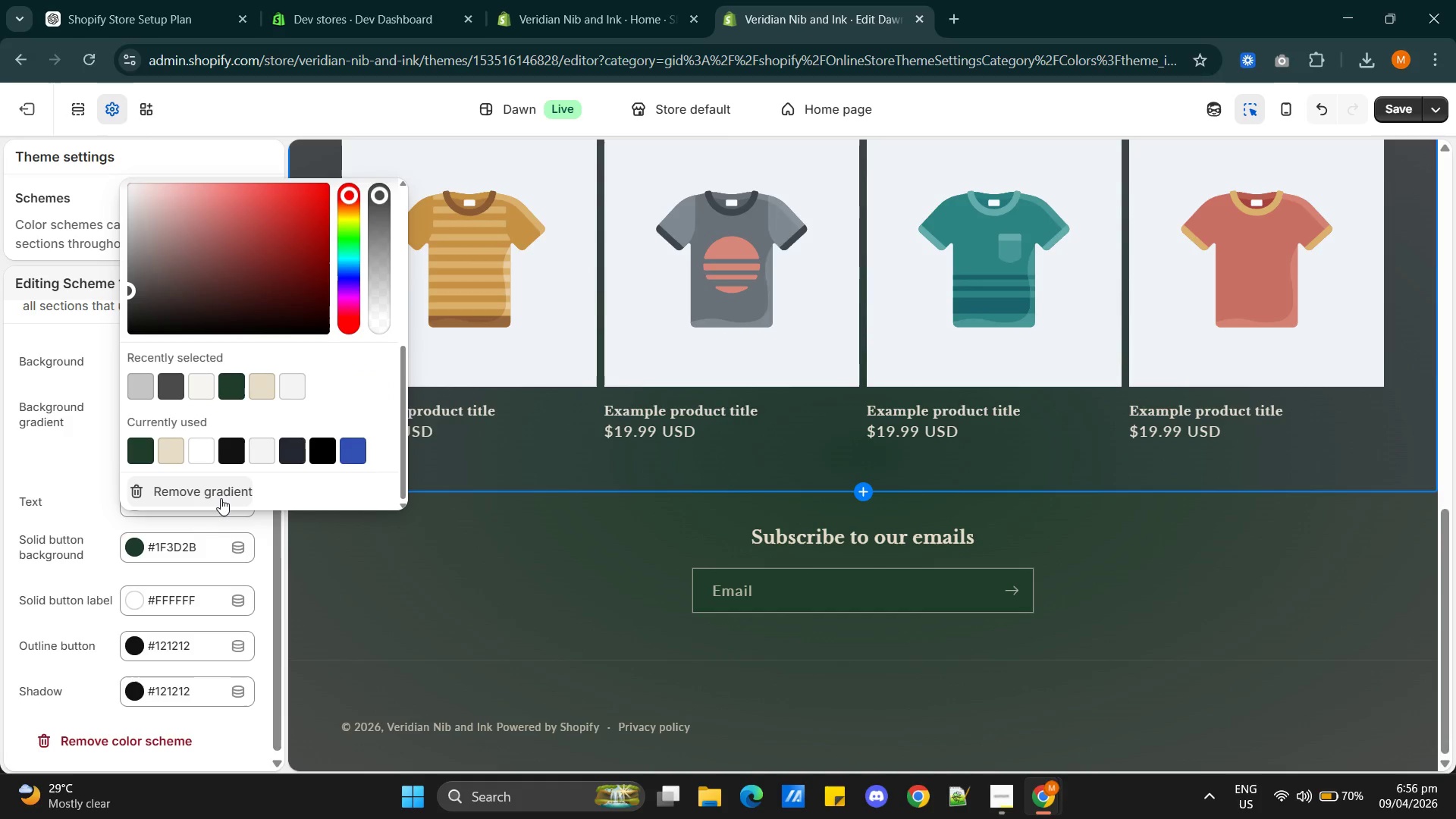 
left_click([221, 498])
 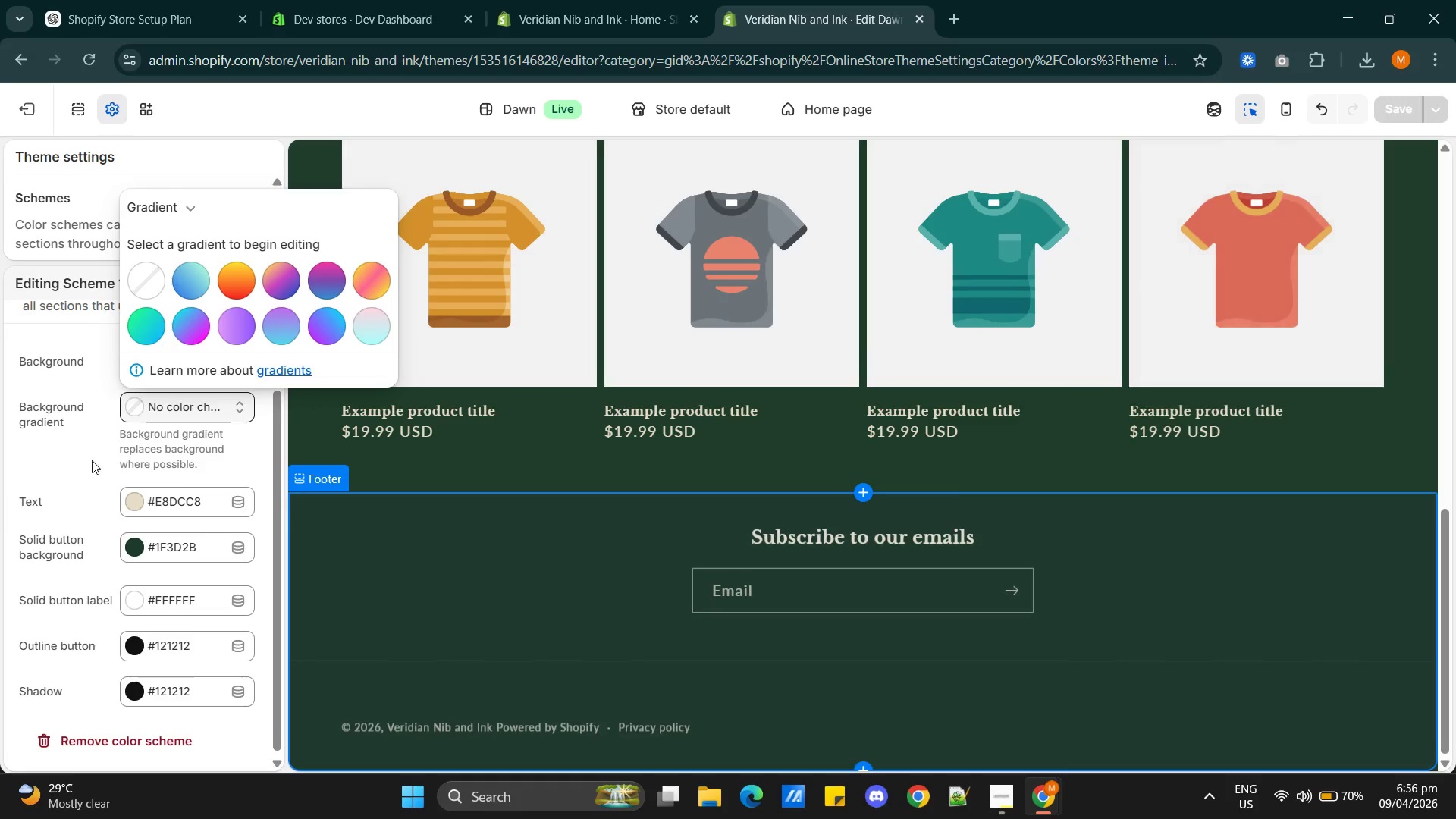 
left_click([50, 448])
 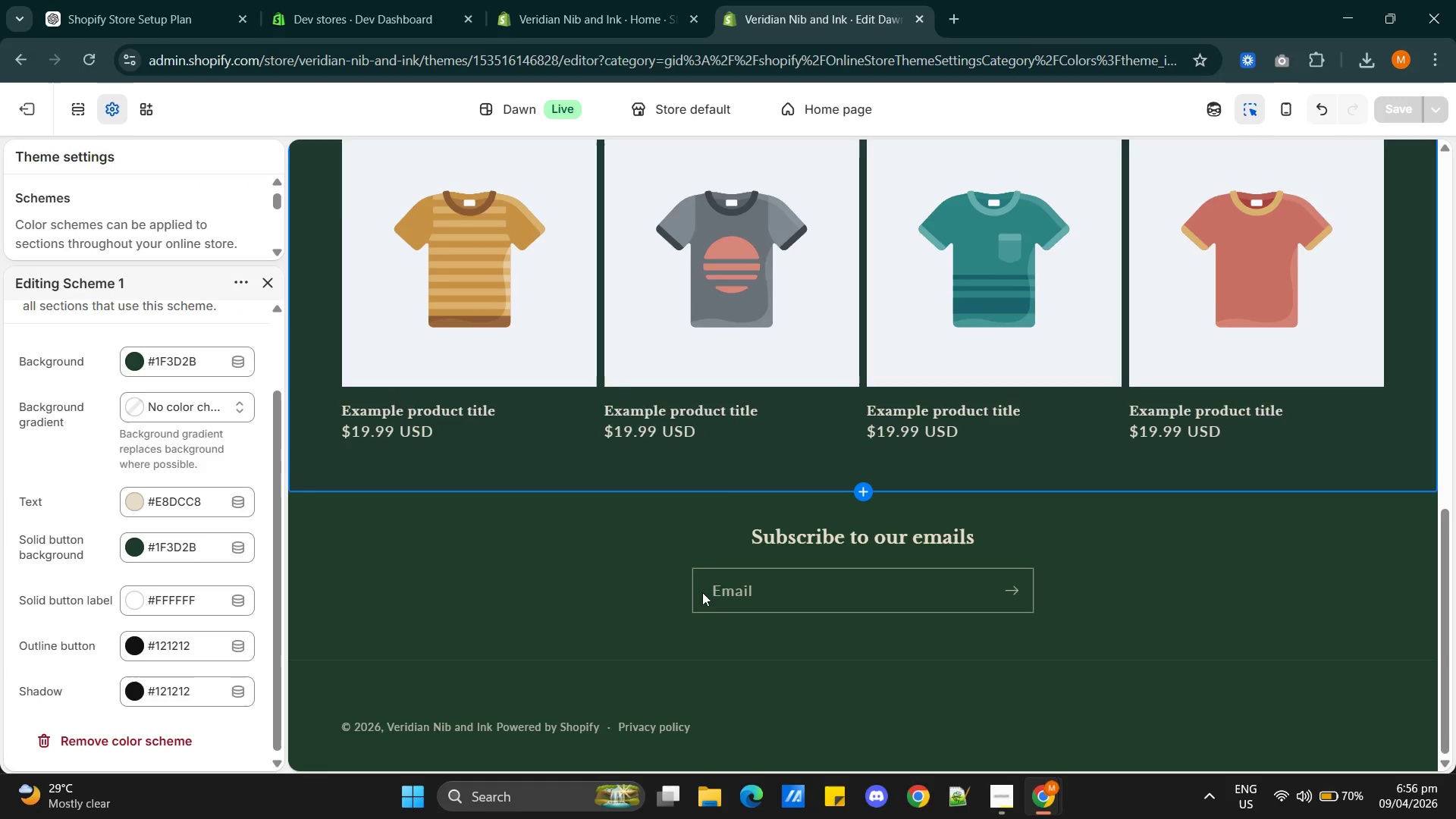 
scroll: coordinate [725, 595], scroll_direction: up, amount: 15.0
 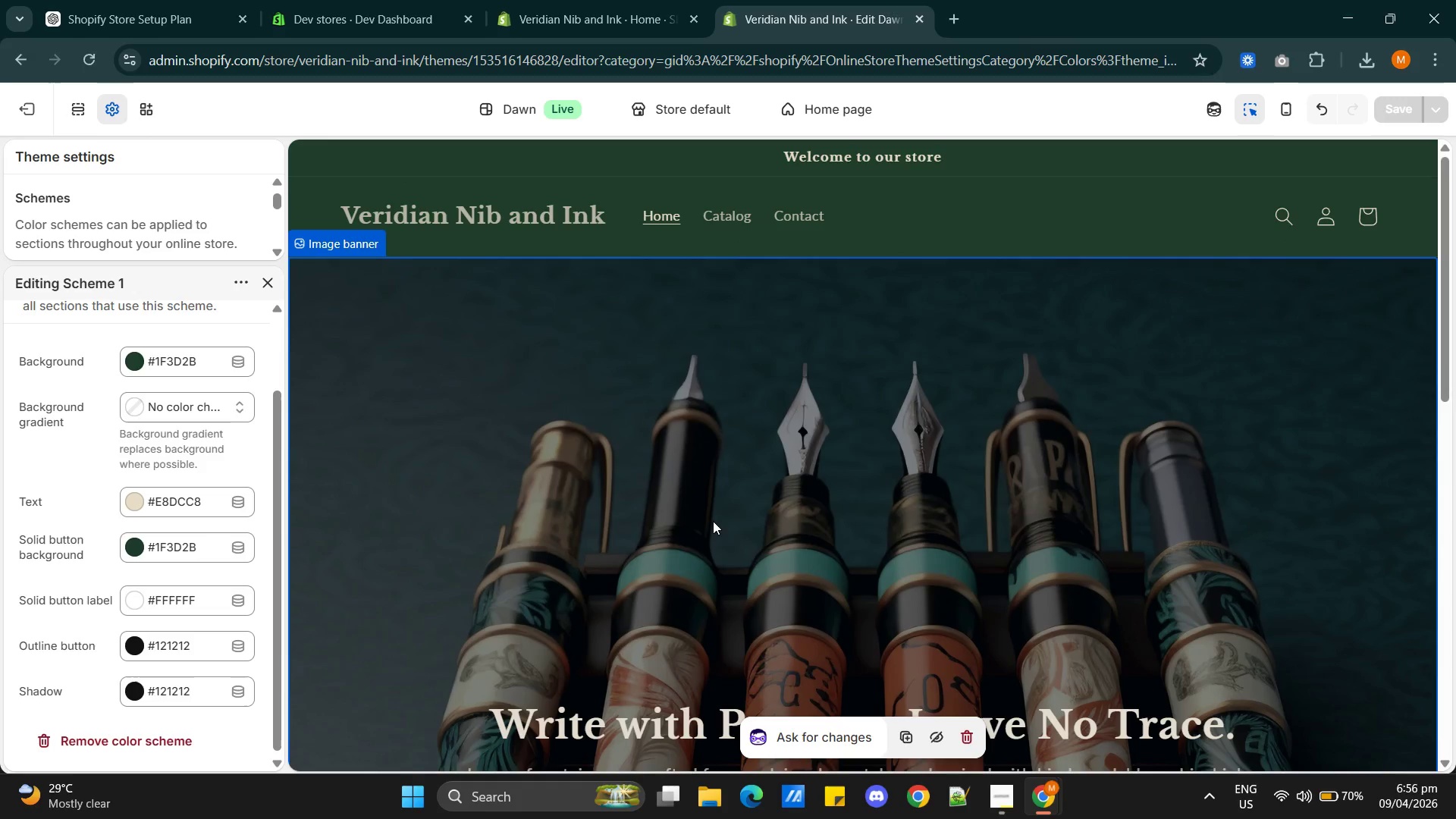 
wait(14.35)
 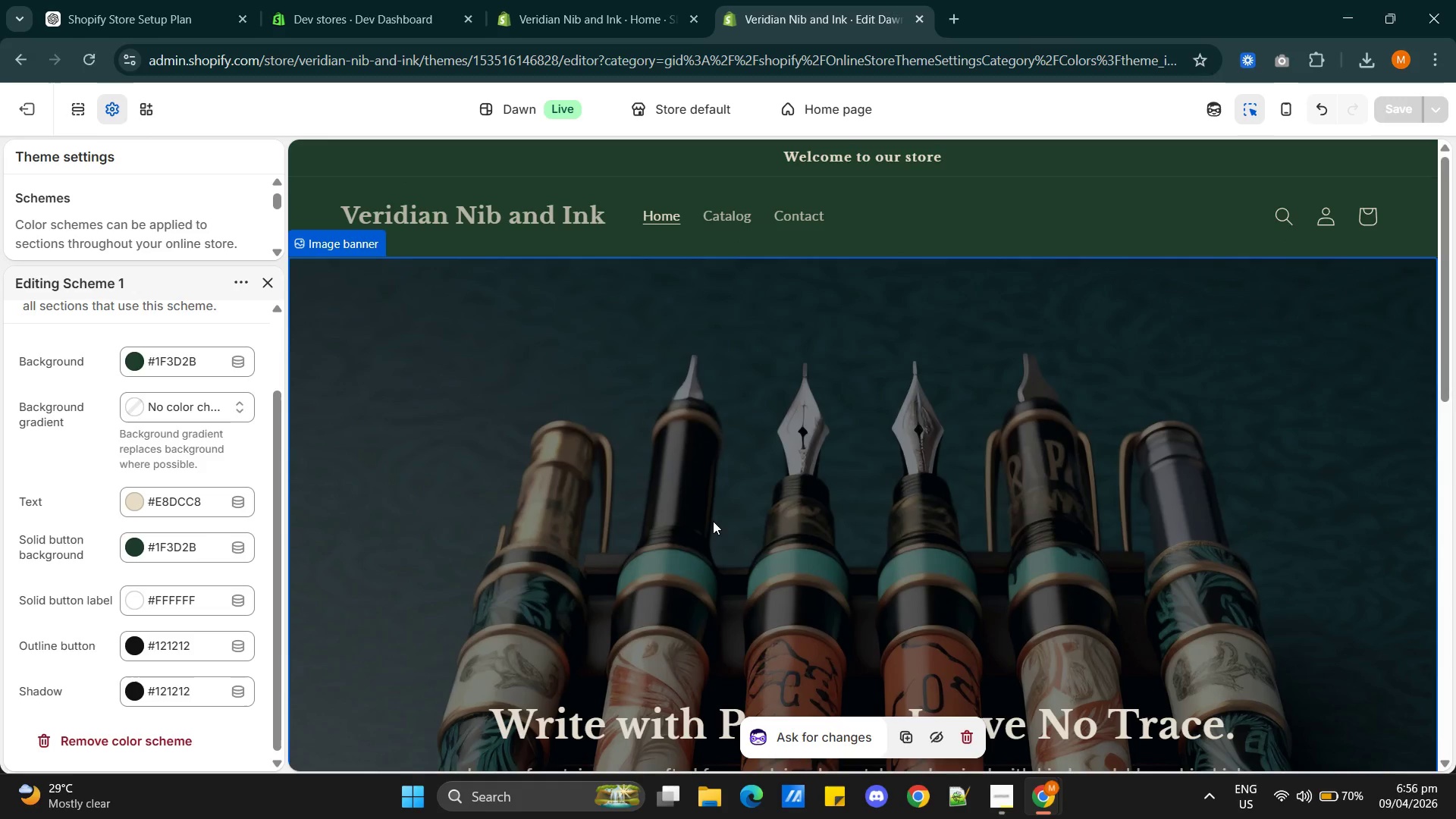 
scroll: coordinate [551, 492], scroll_direction: down, amount: 2.0
 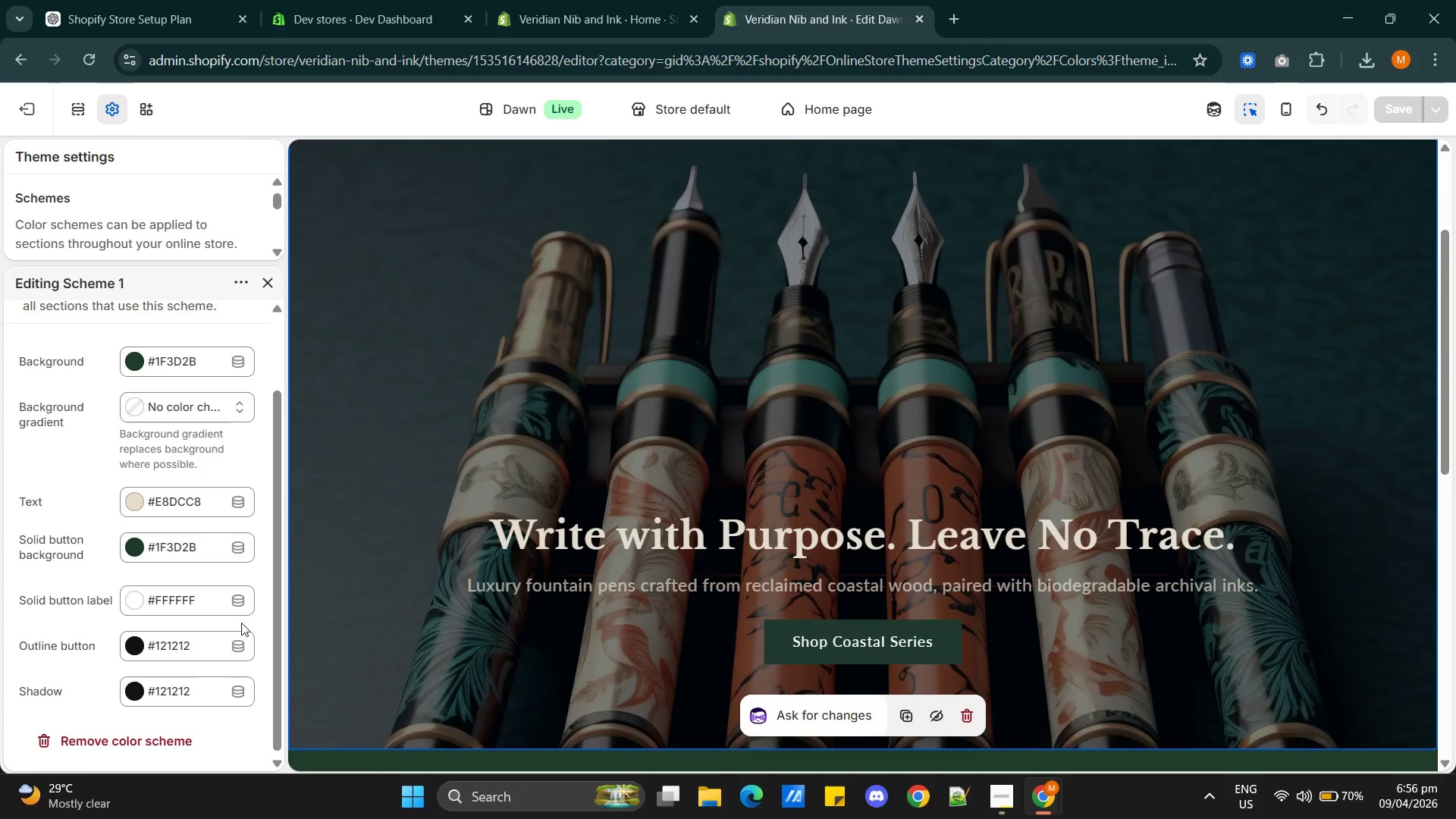 
left_click([183, 504])
 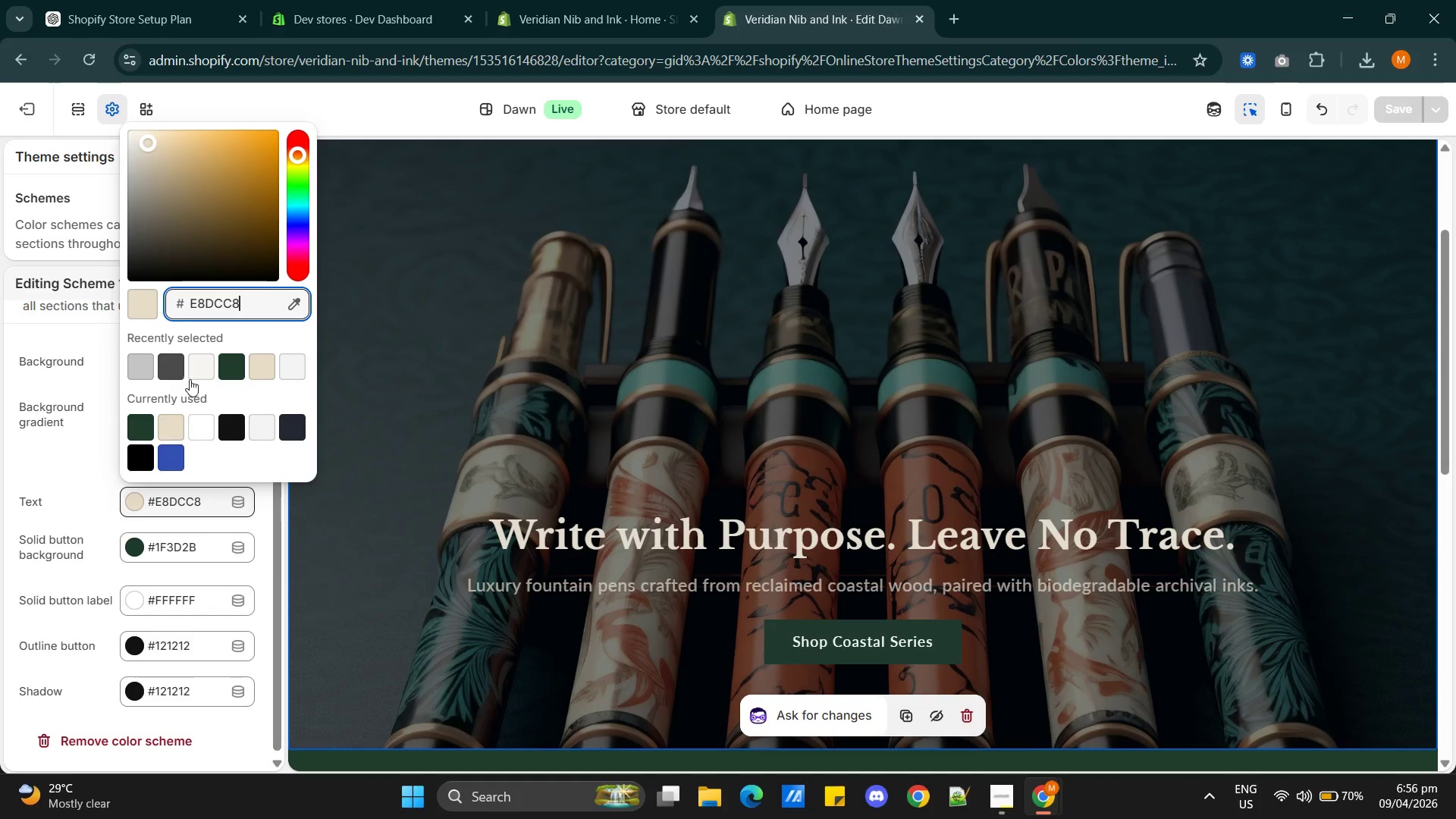 
left_click([194, 368])
 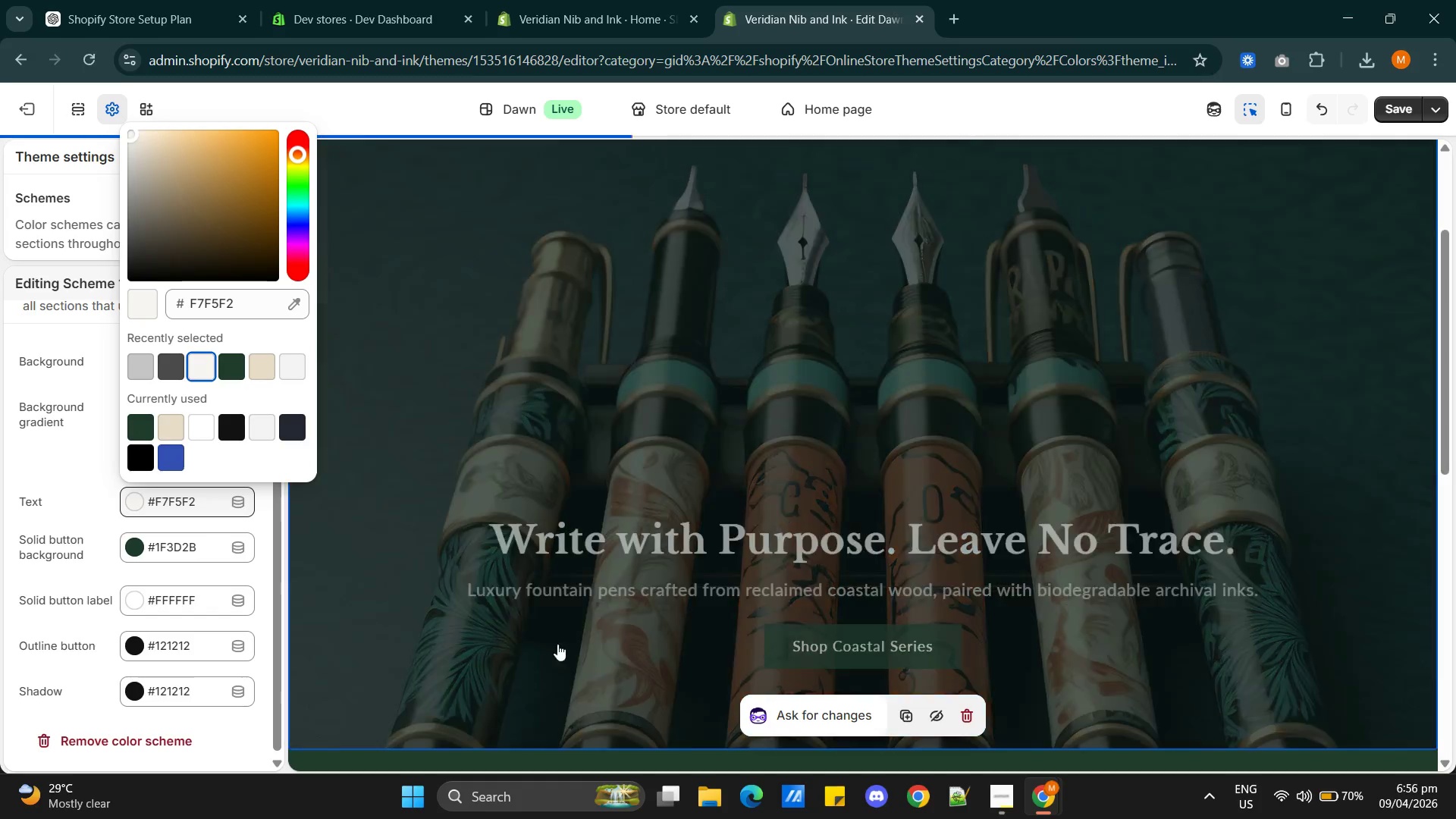 
scroll: coordinate [559, 642], scroll_direction: up, amount: 3.0
 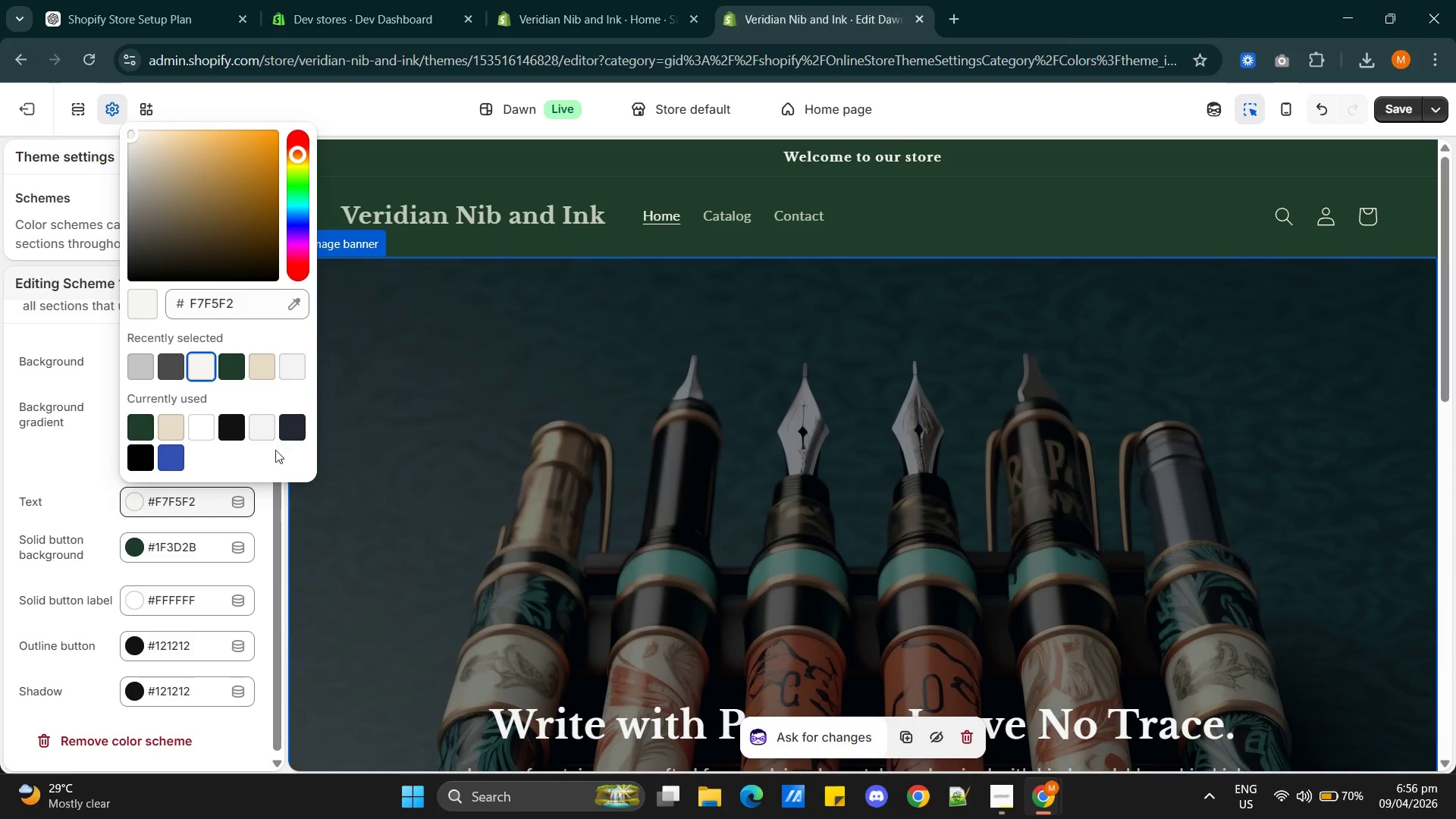 
wait(5.48)
 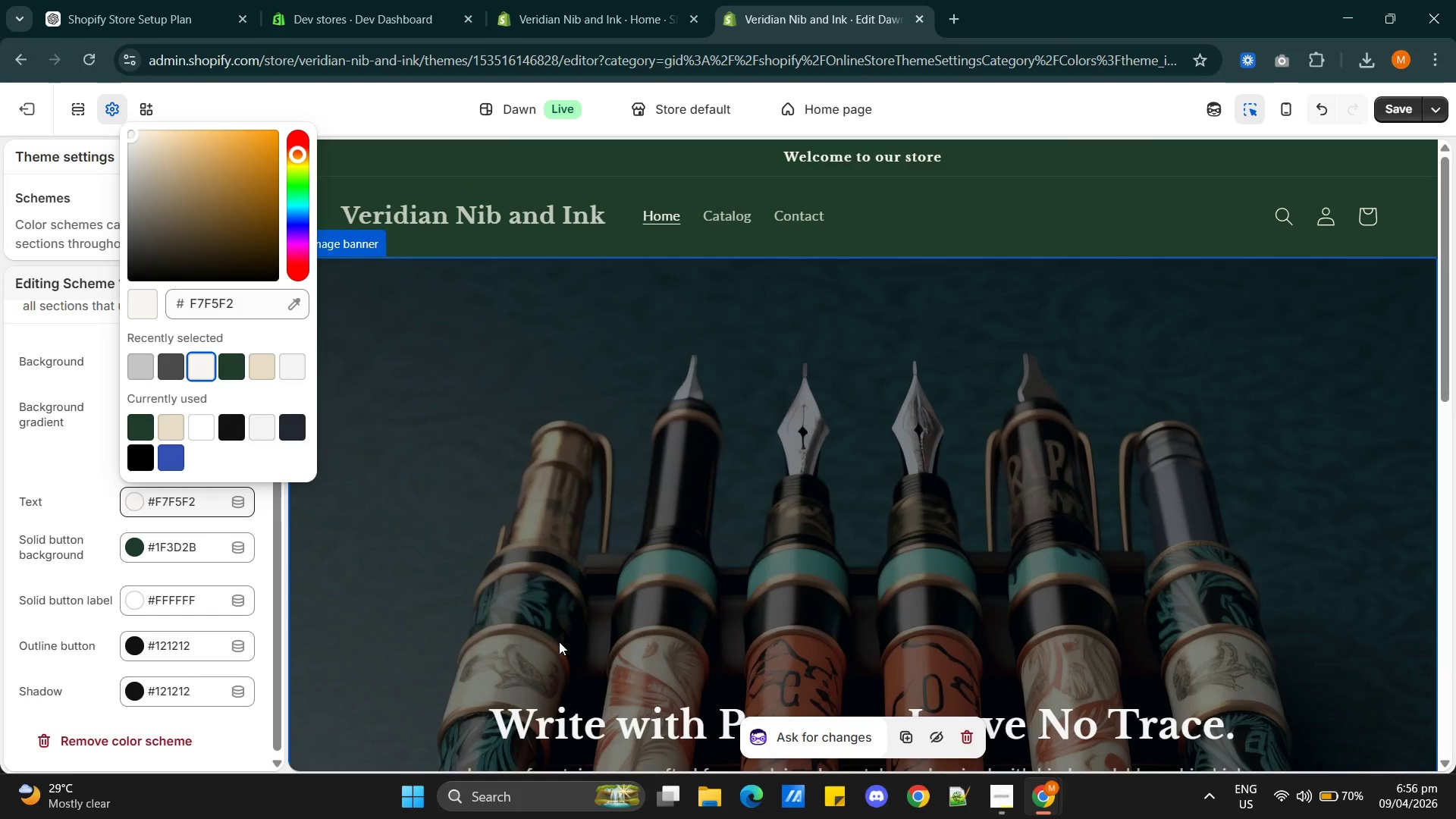 
scroll: coordinate [742, 627], scroll_direction: down, amount: 3.0
 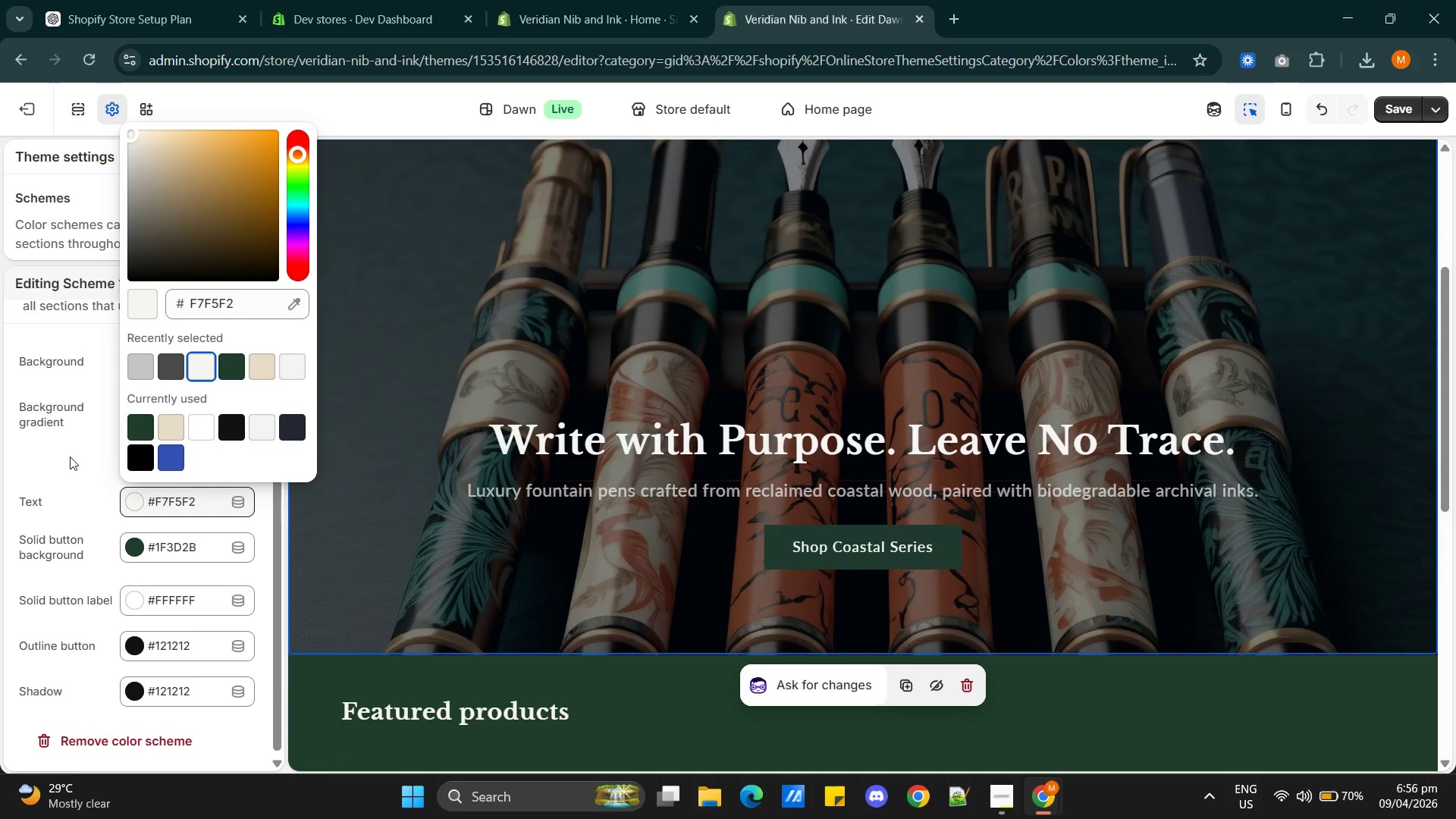 
left_click([85, 469])
 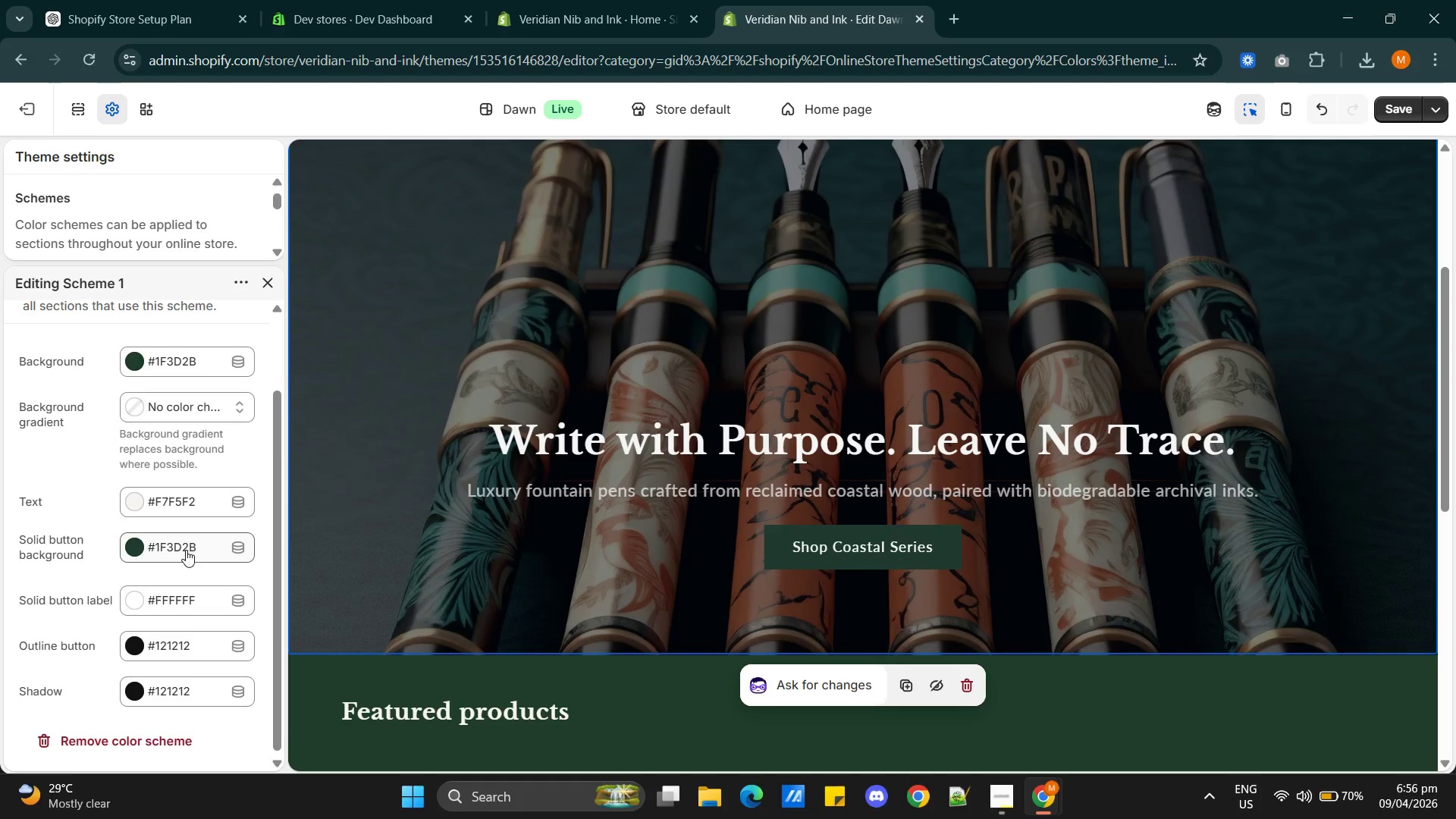 
left_click([186, 550])
 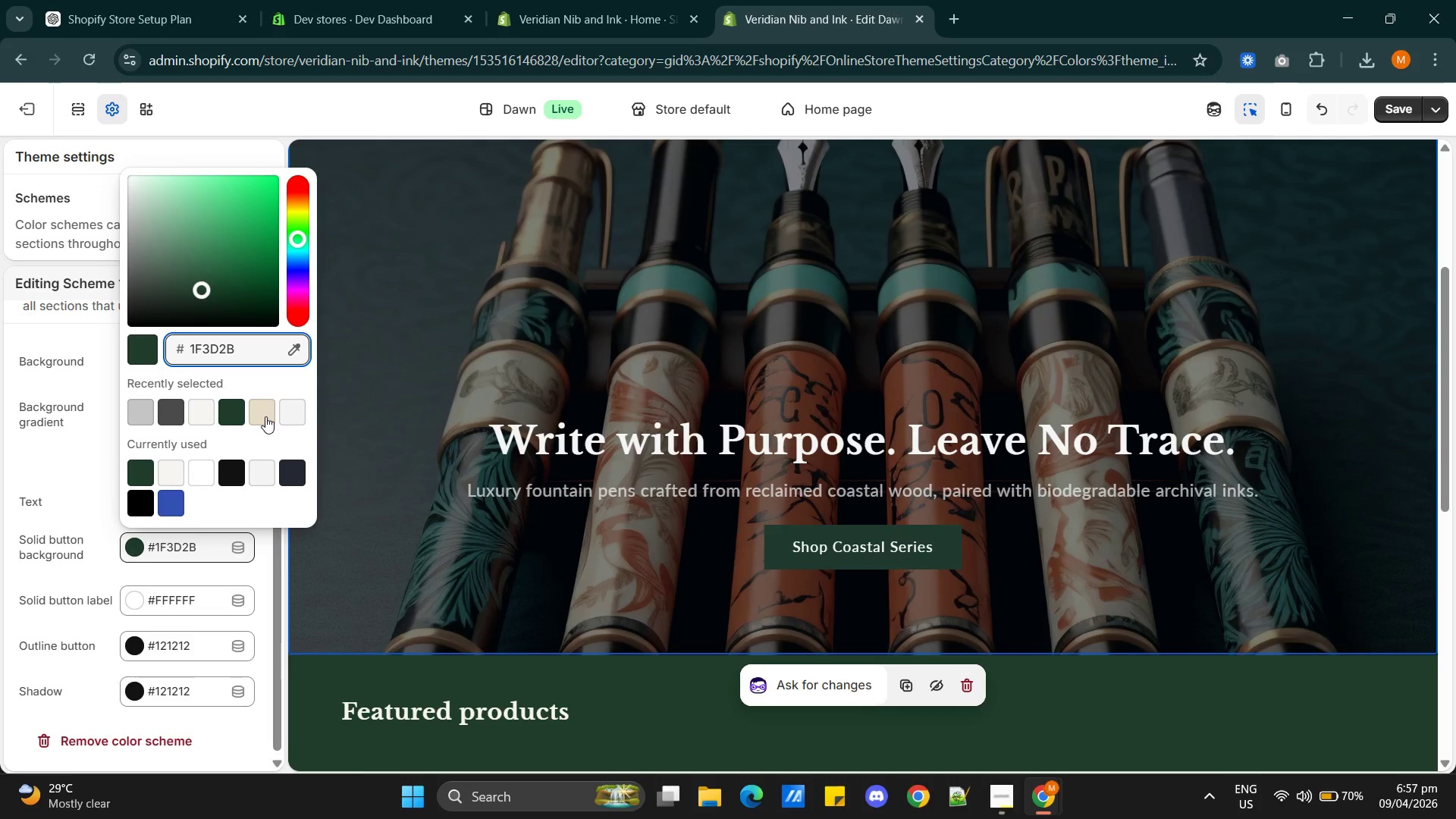 
left_click([265, 416])
 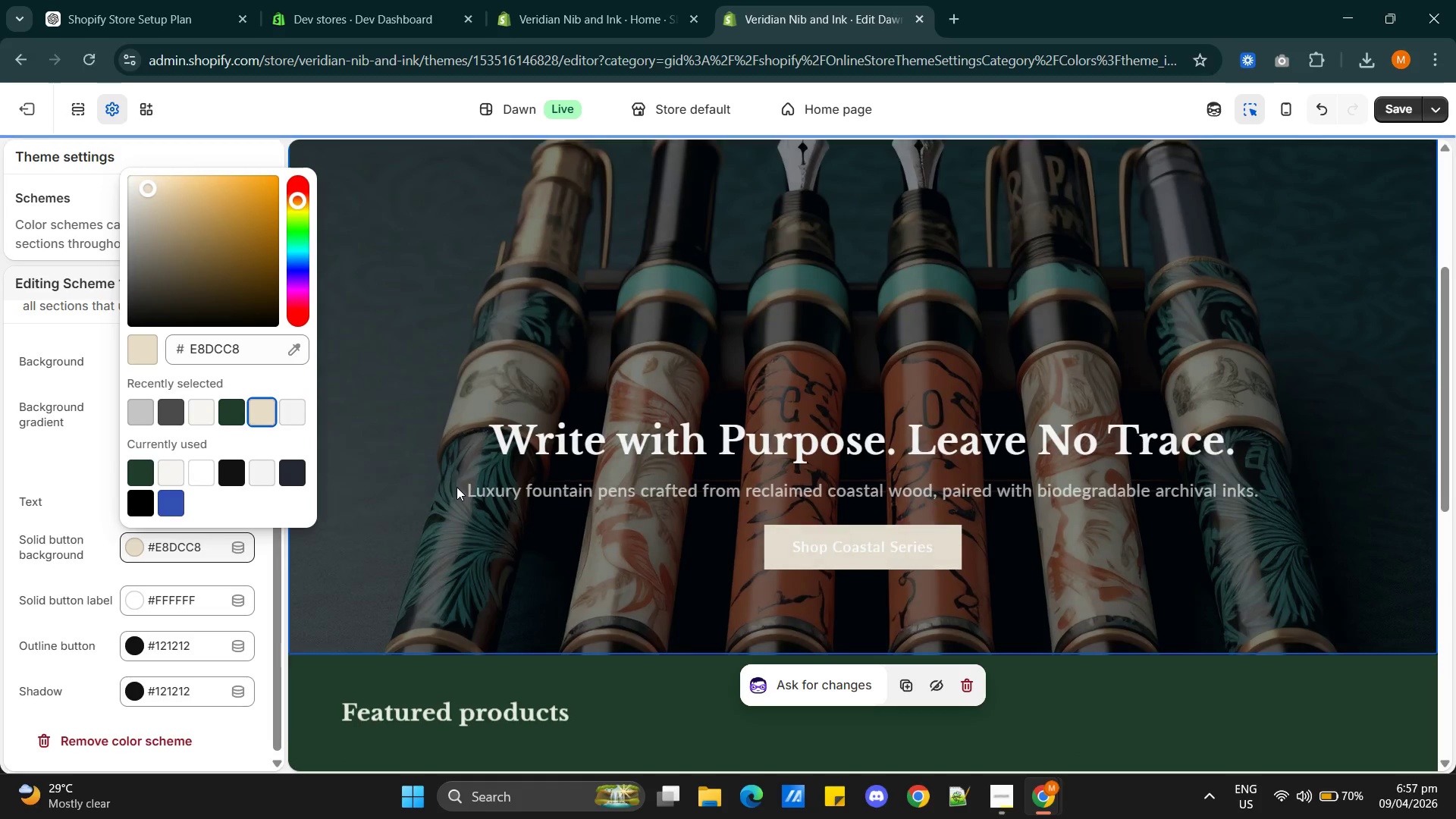 
scroll: coordinate [684, 592], scroll_direction: up, amount: 2.0
 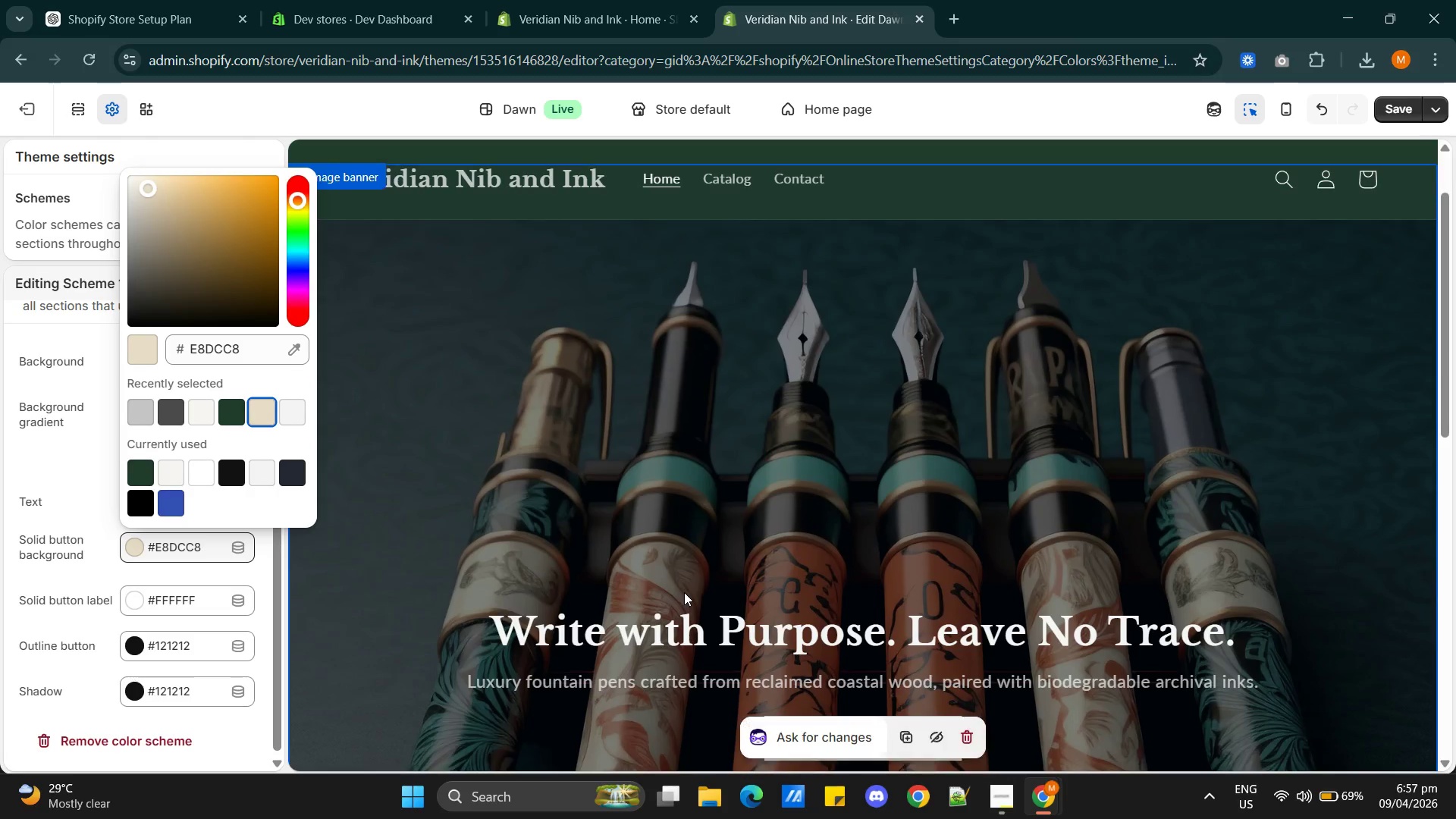 
scroll: coordinate [685, 592], scroll_direction: down, amount: 2.0
 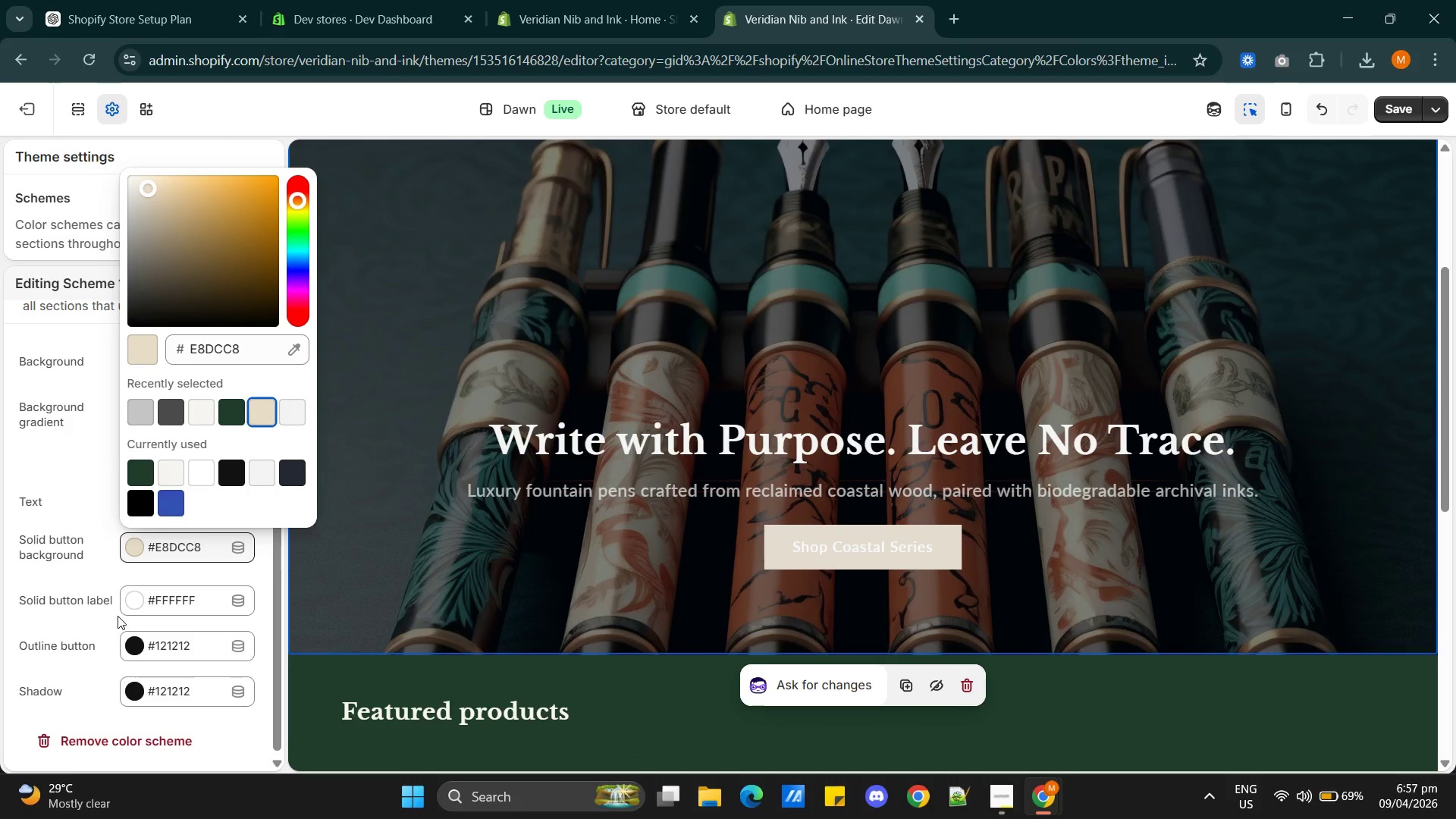 
wait(6.27)
 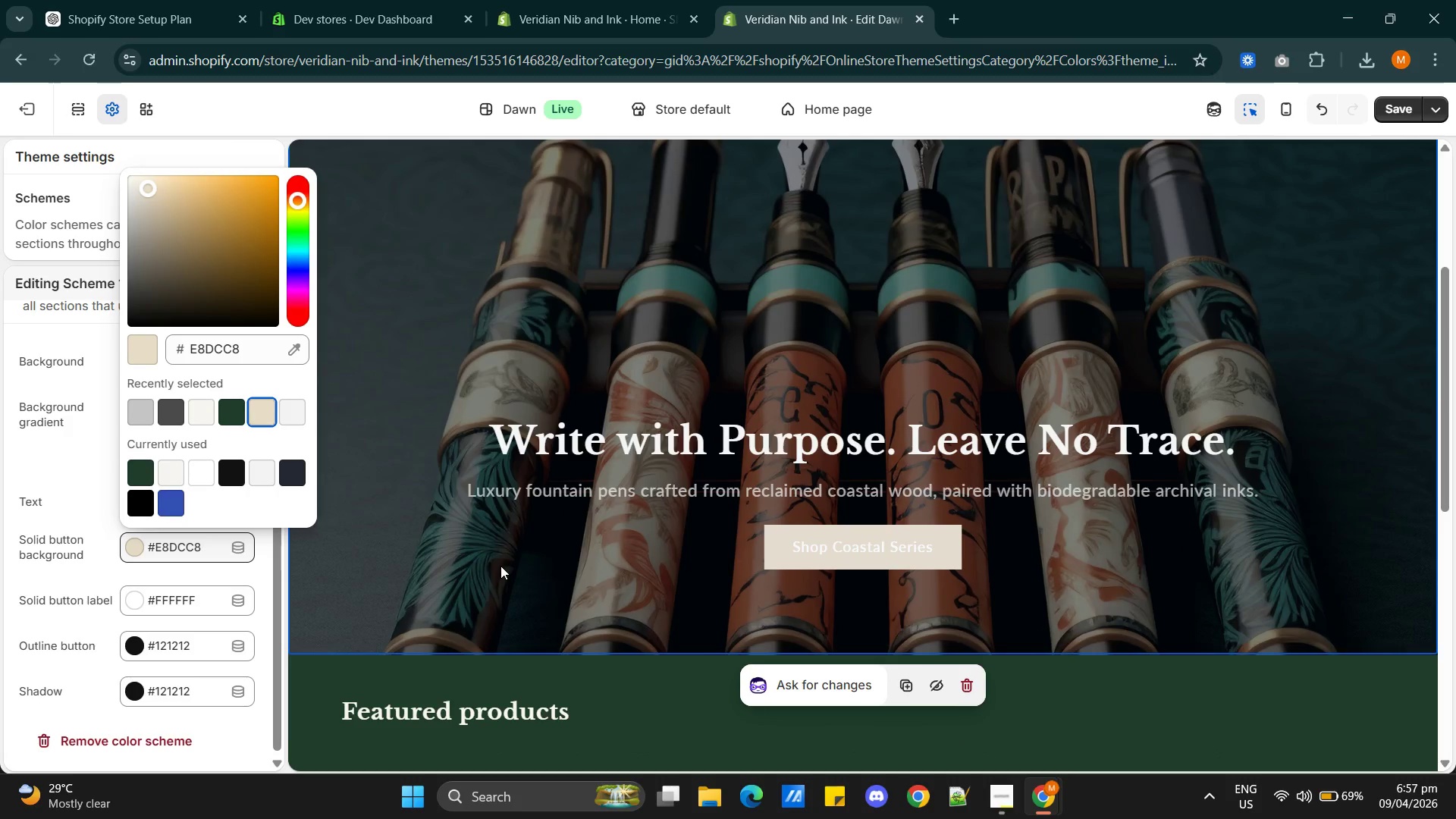 
left_click([186, 598])
 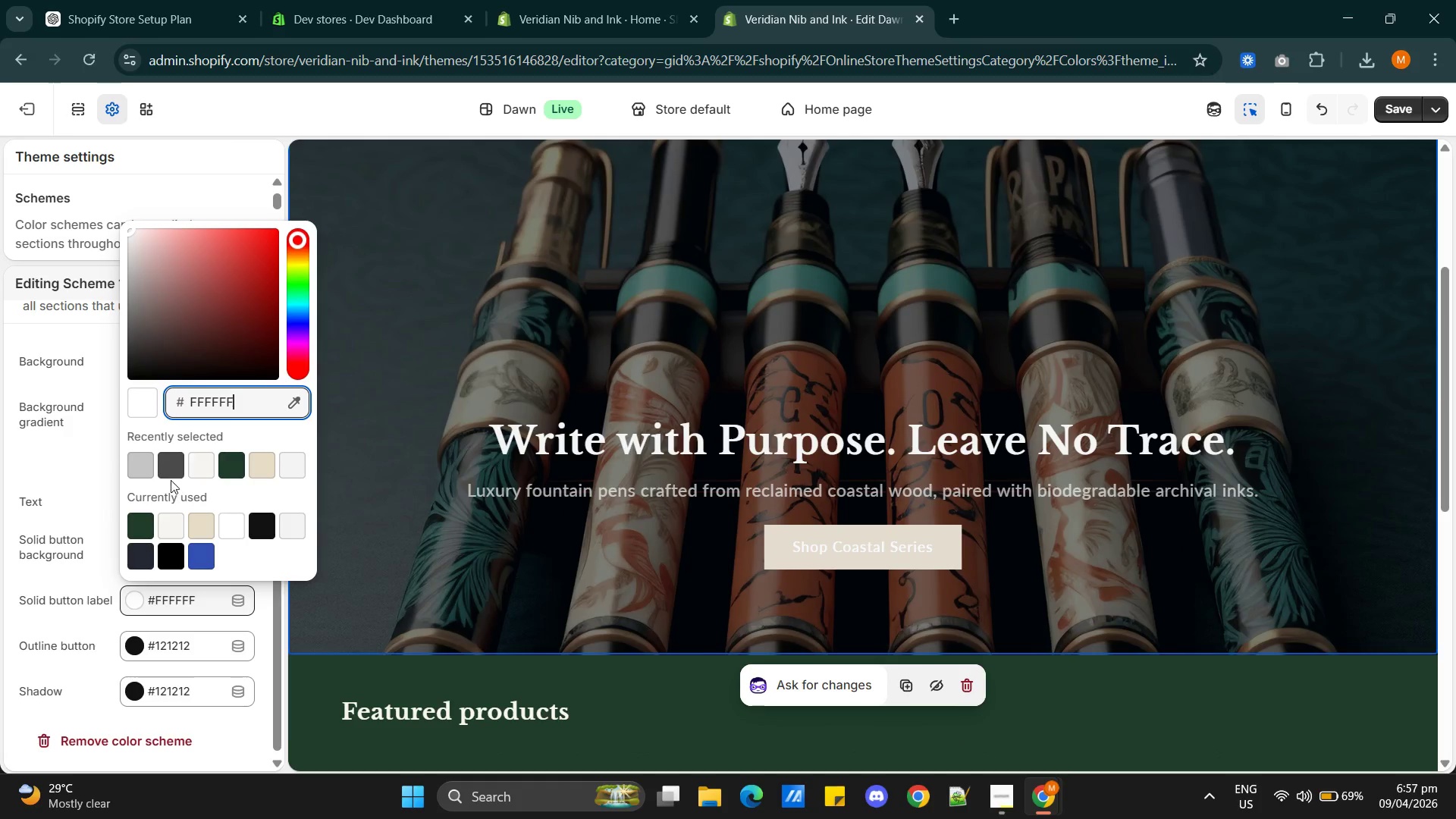 
left_click([174, 472])
 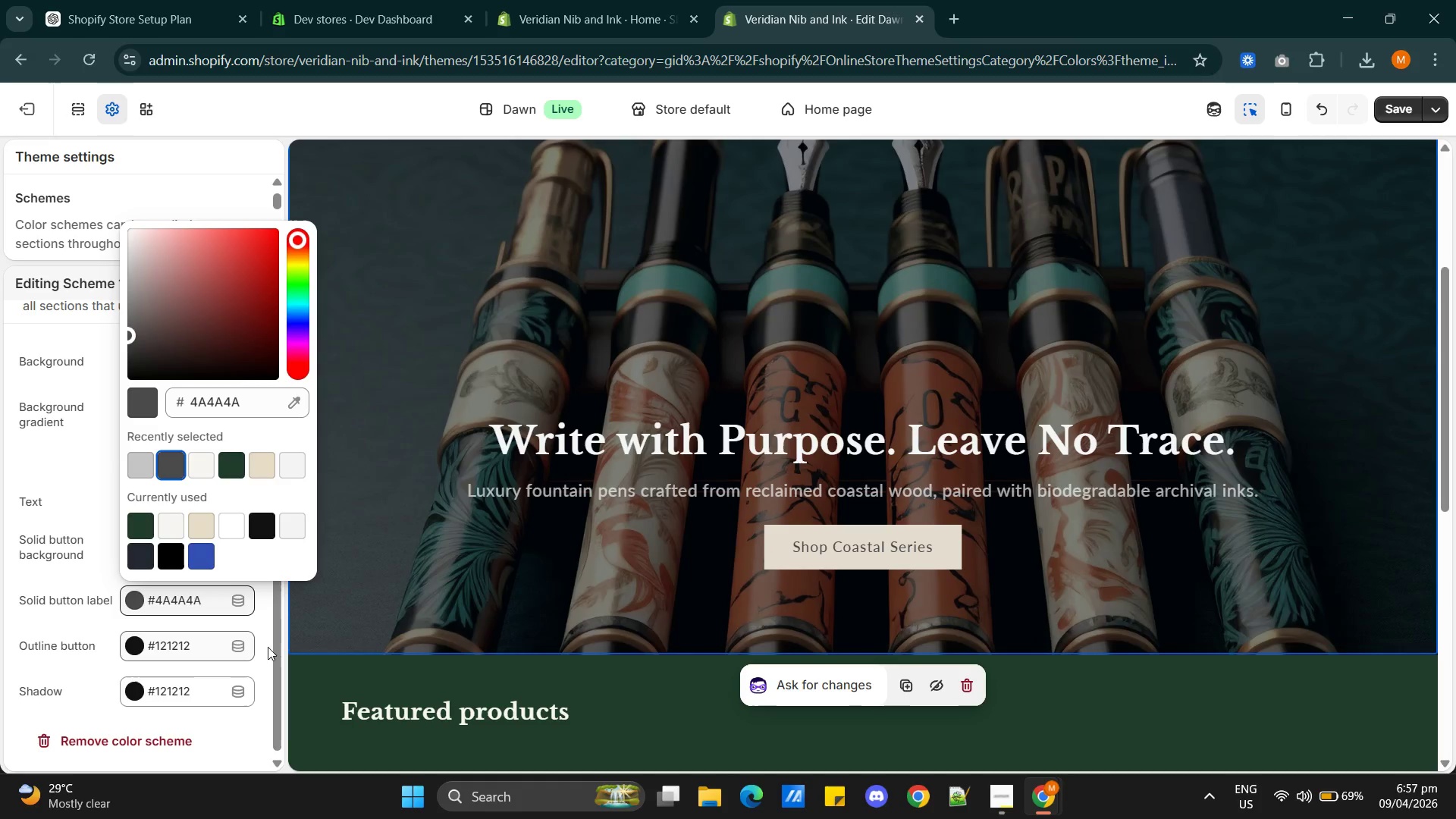 
scroll: coordinate [855, 706], scroll_direction: down, amount: 2.0
 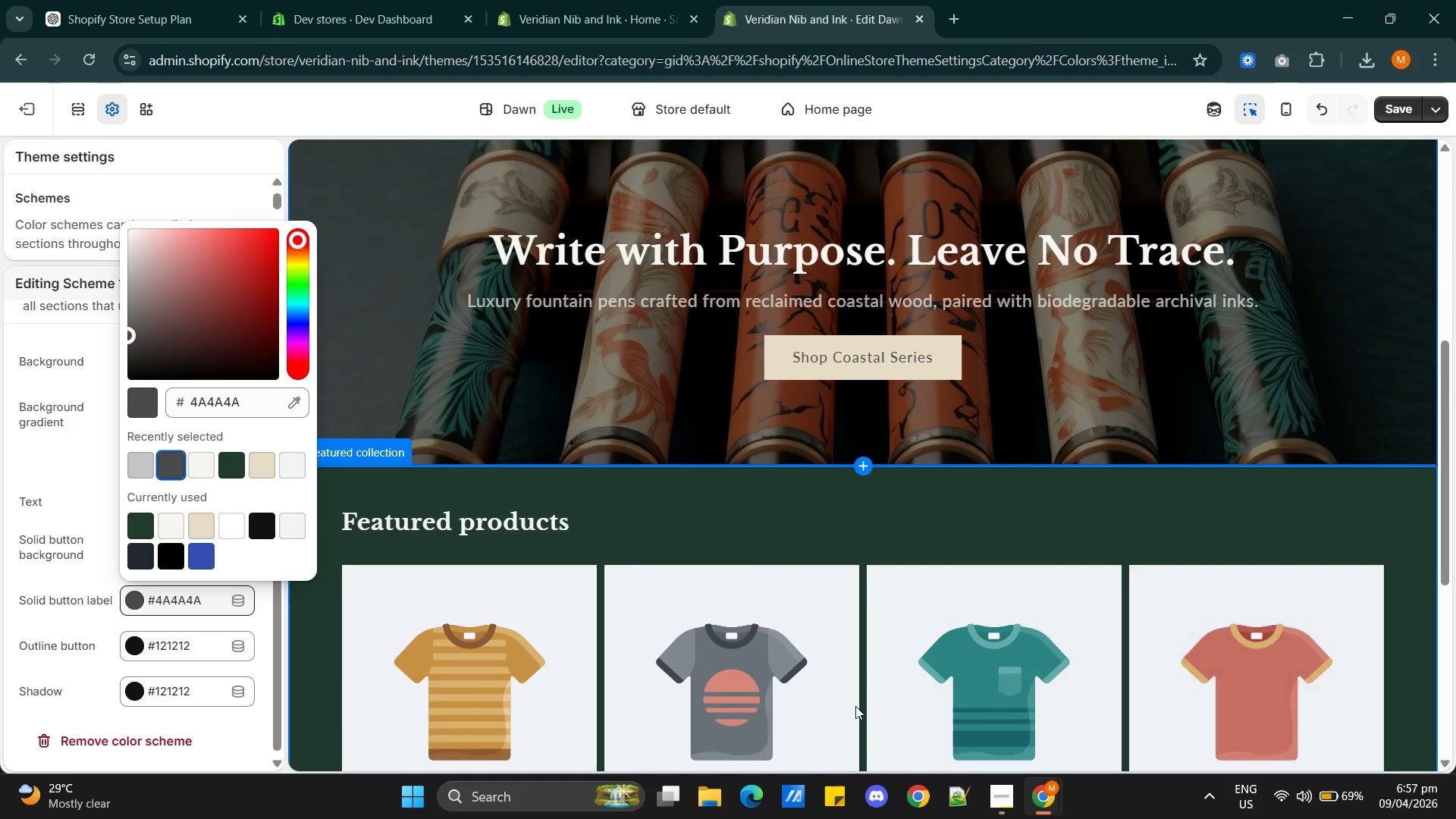 
scroll: coordinate [855, 706], scroll_direction: up, amount: 5.0
 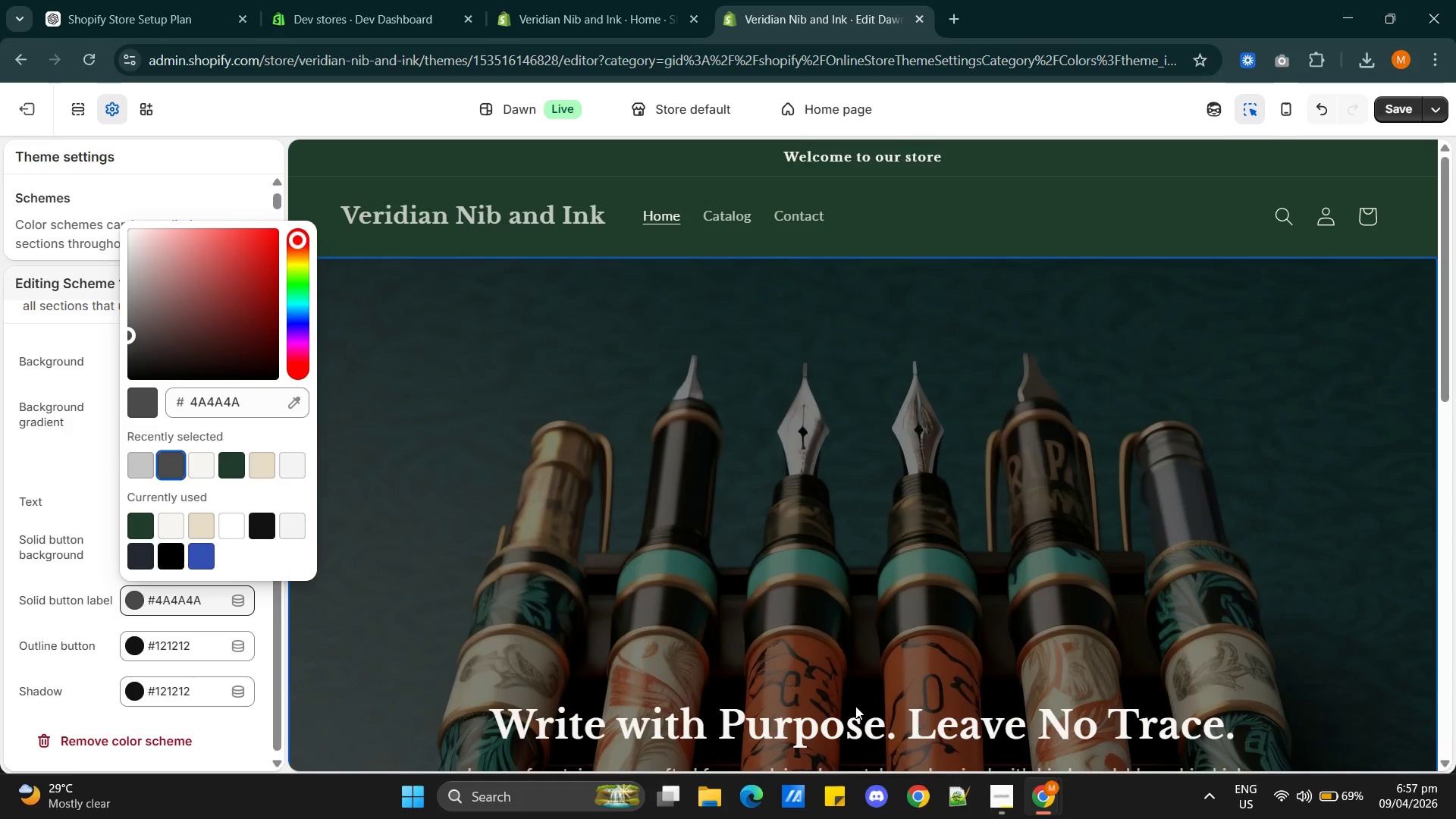 
scroll: coordinate [990, 616], scroll_direction: down, amount: 6.0
 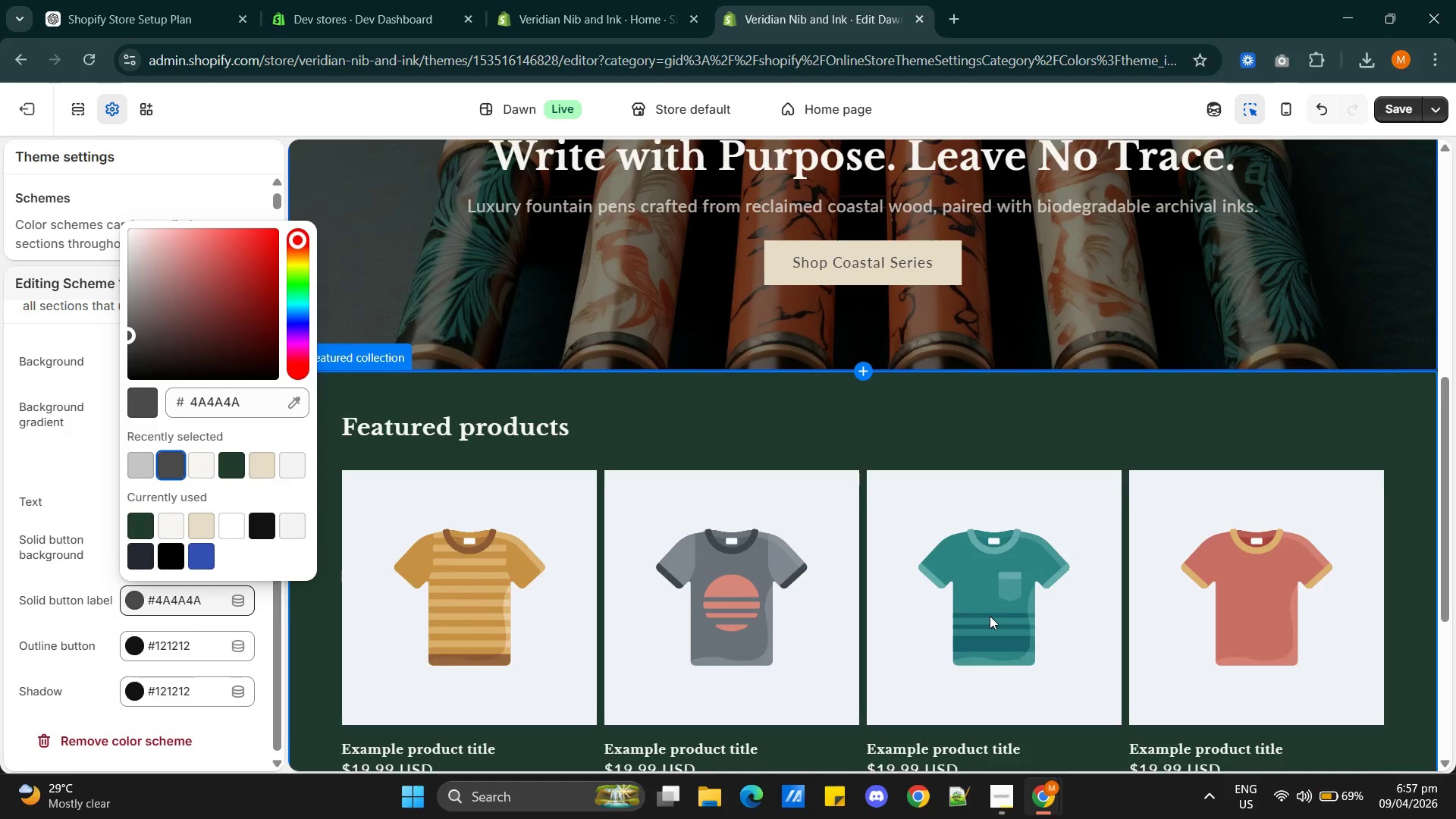 
scroll: coordinate [990, 616], scroll_direction: up, amount: 5.0
 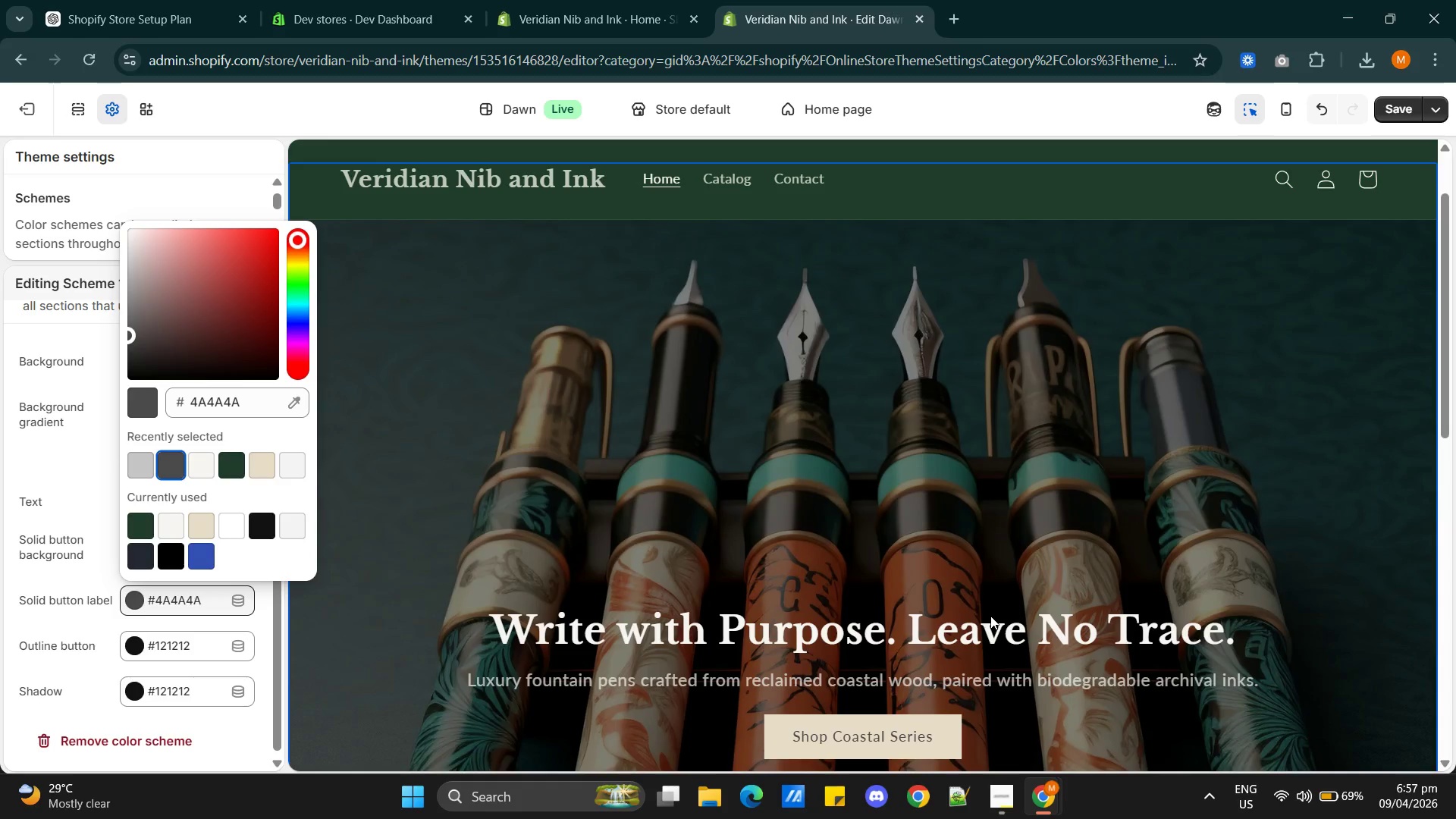 
scroll: coordinate [990, 616], scroll_direction: down, amount: 3.0
 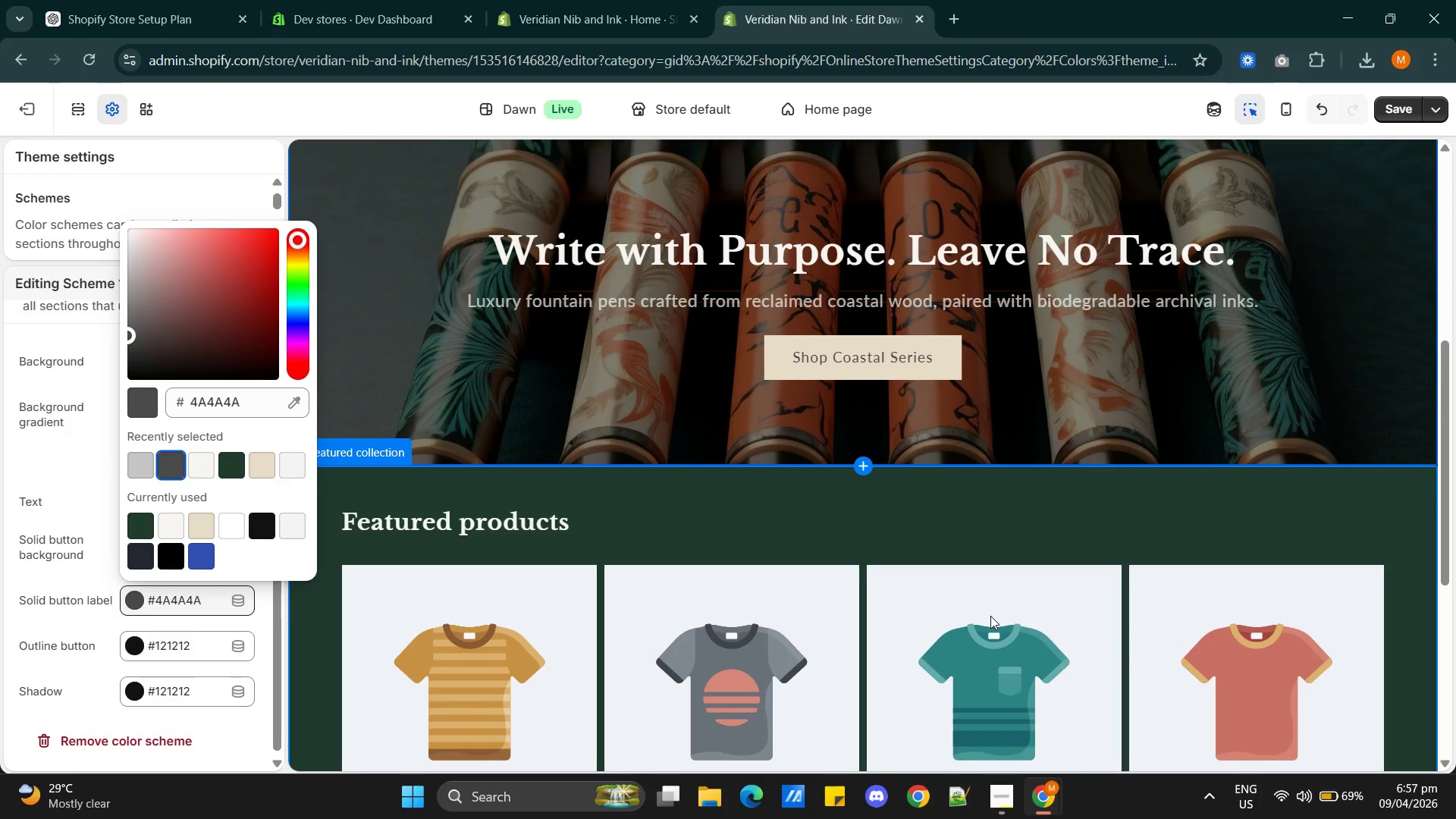 
scroll: coordinate [990, 616], scroll_direction: none, amount: 0.0
 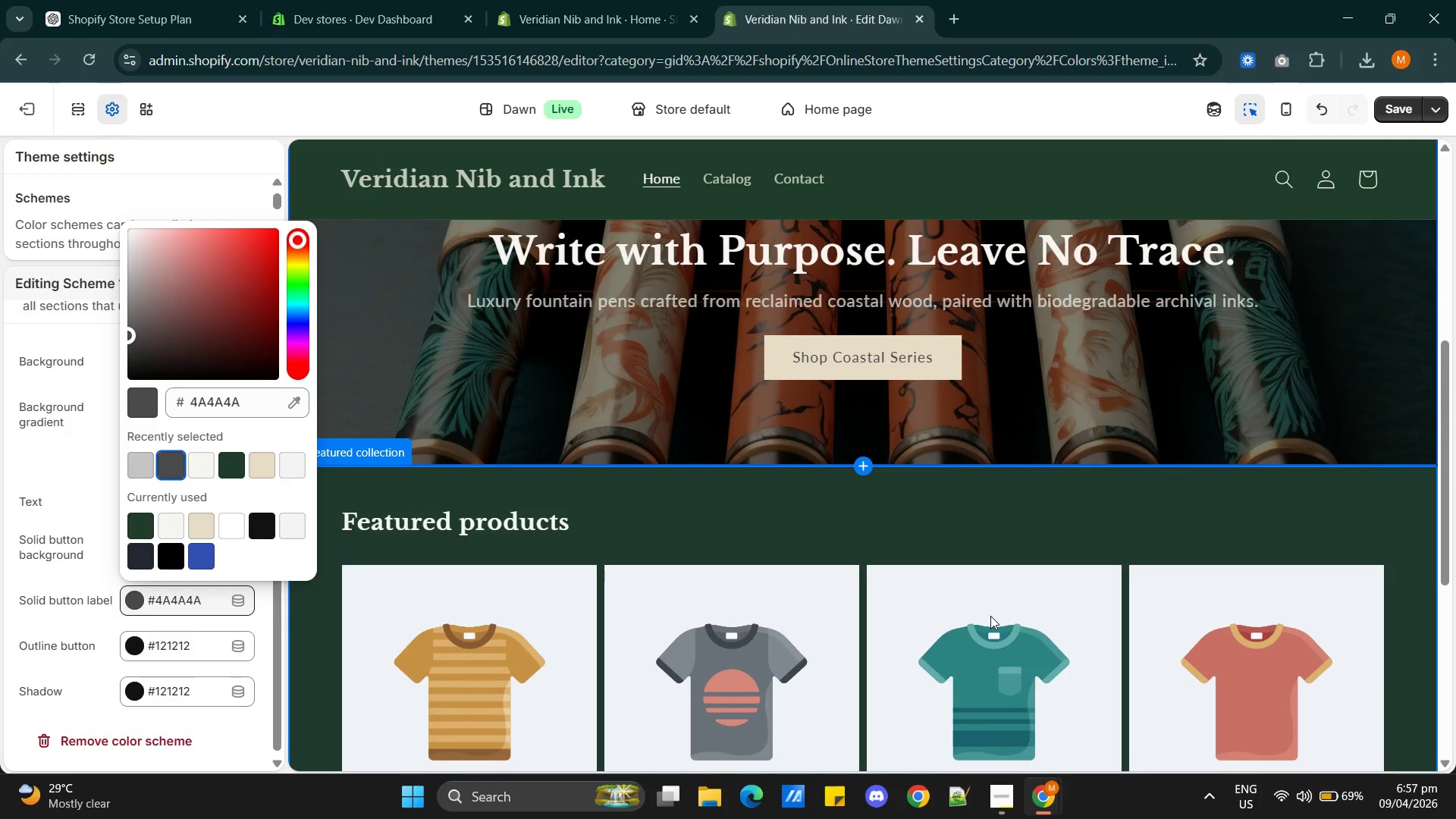 
scroll: coordinate [990, 616], scroll_direction: down, amount: 2.0
 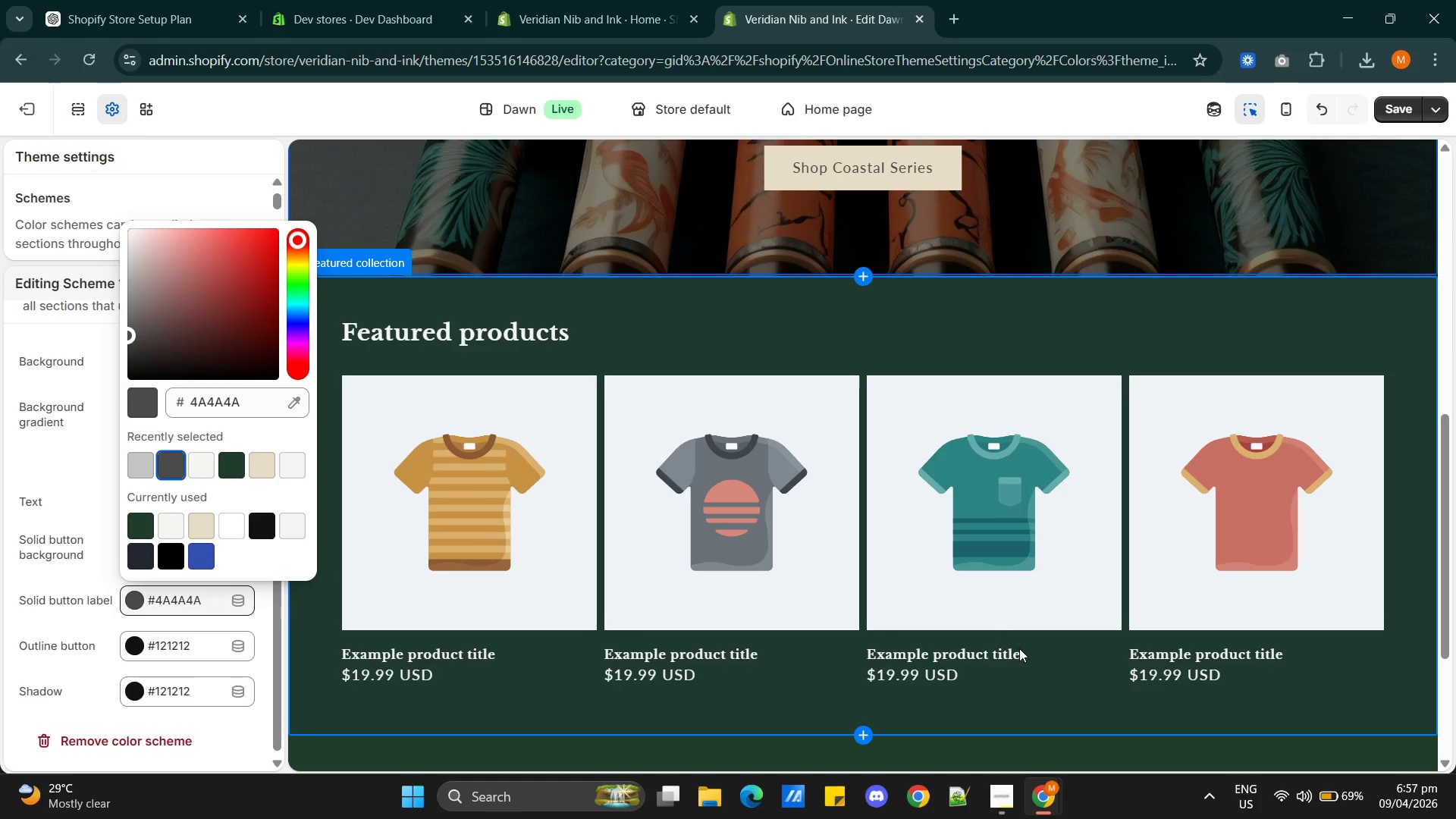 
scroll: coordinate [1028, 650], scroll_direction: up, amount: 7.0
 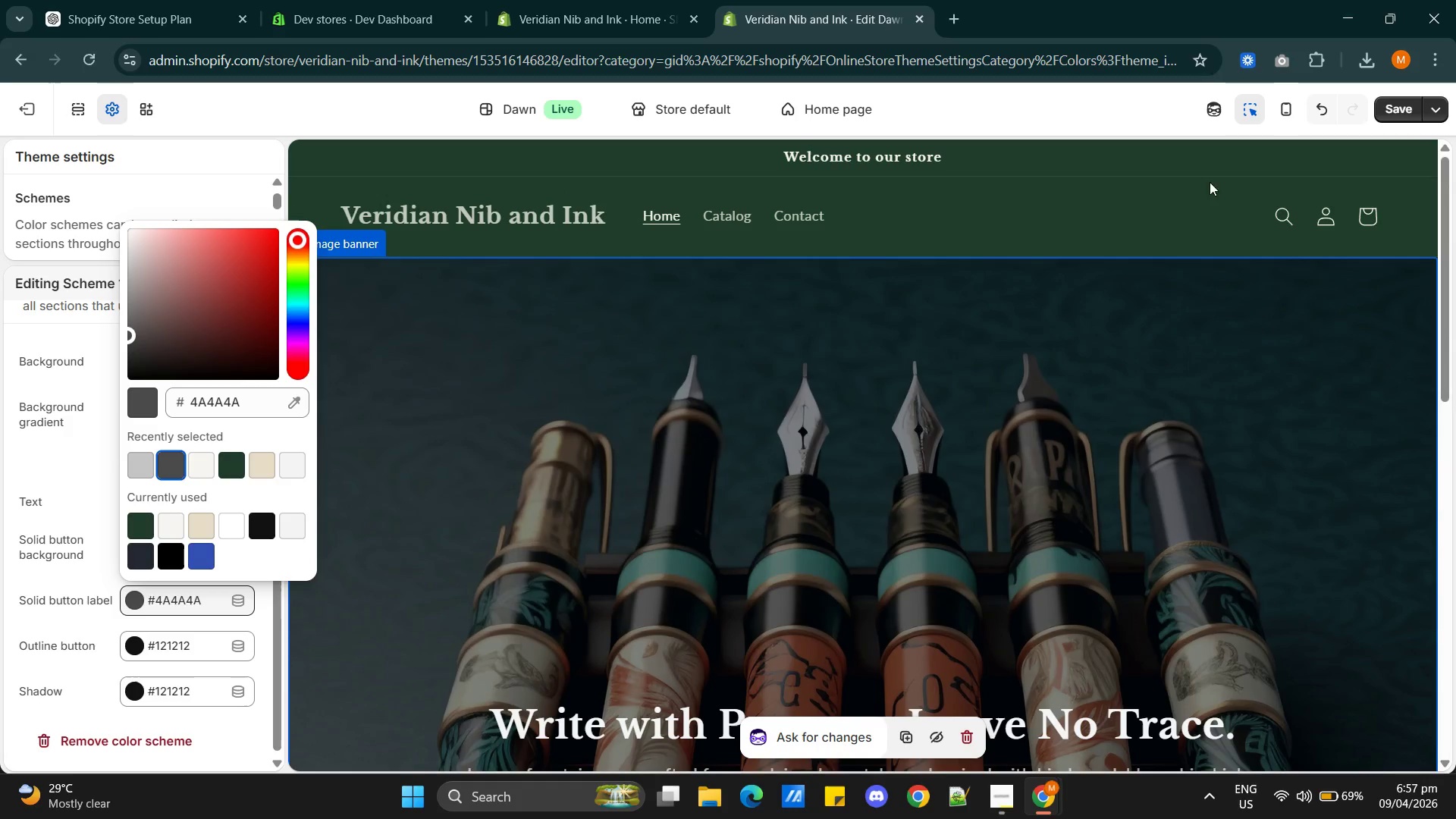 
left_click([1409, 114])
 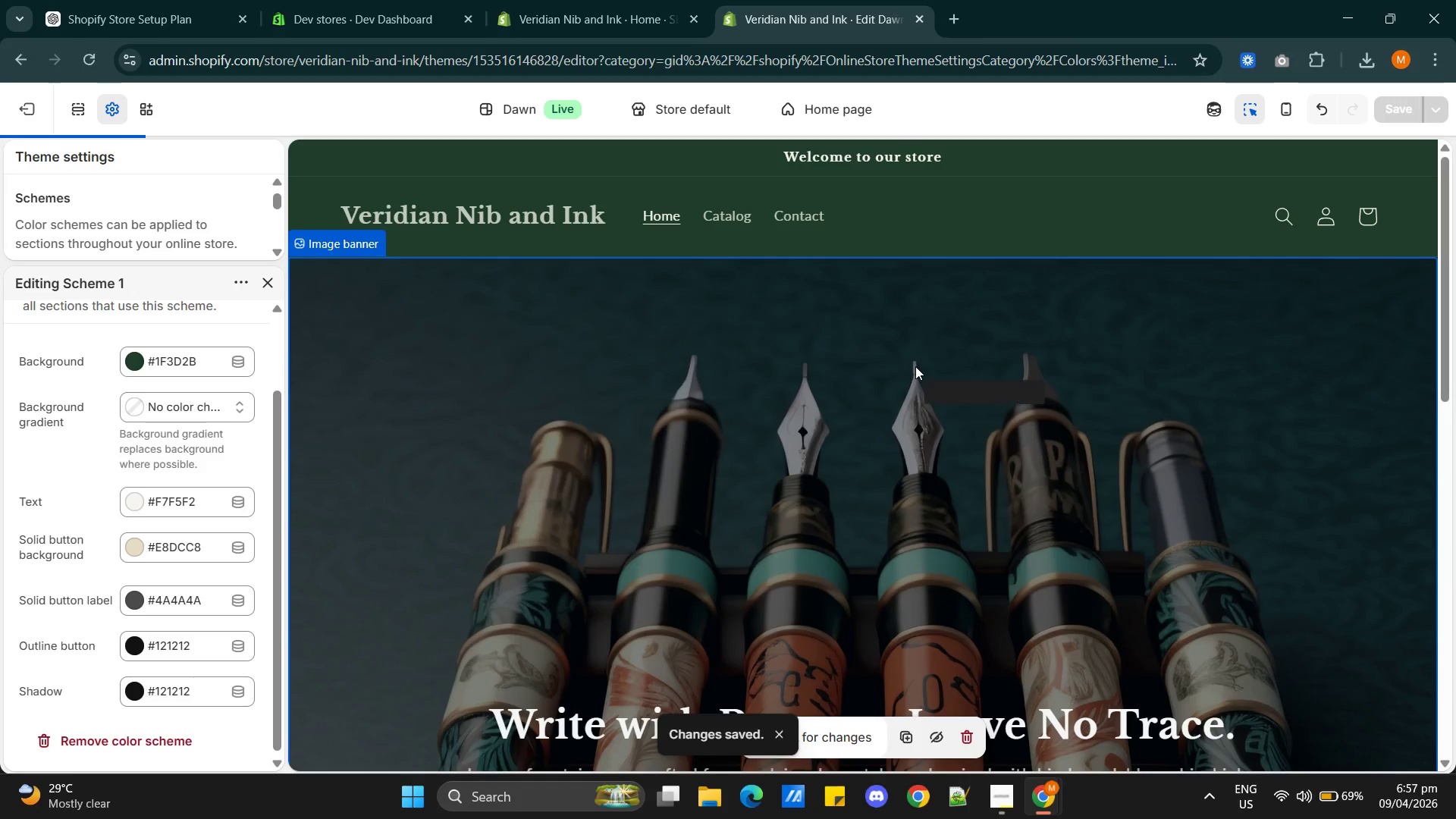 
left_click([555, 16])
 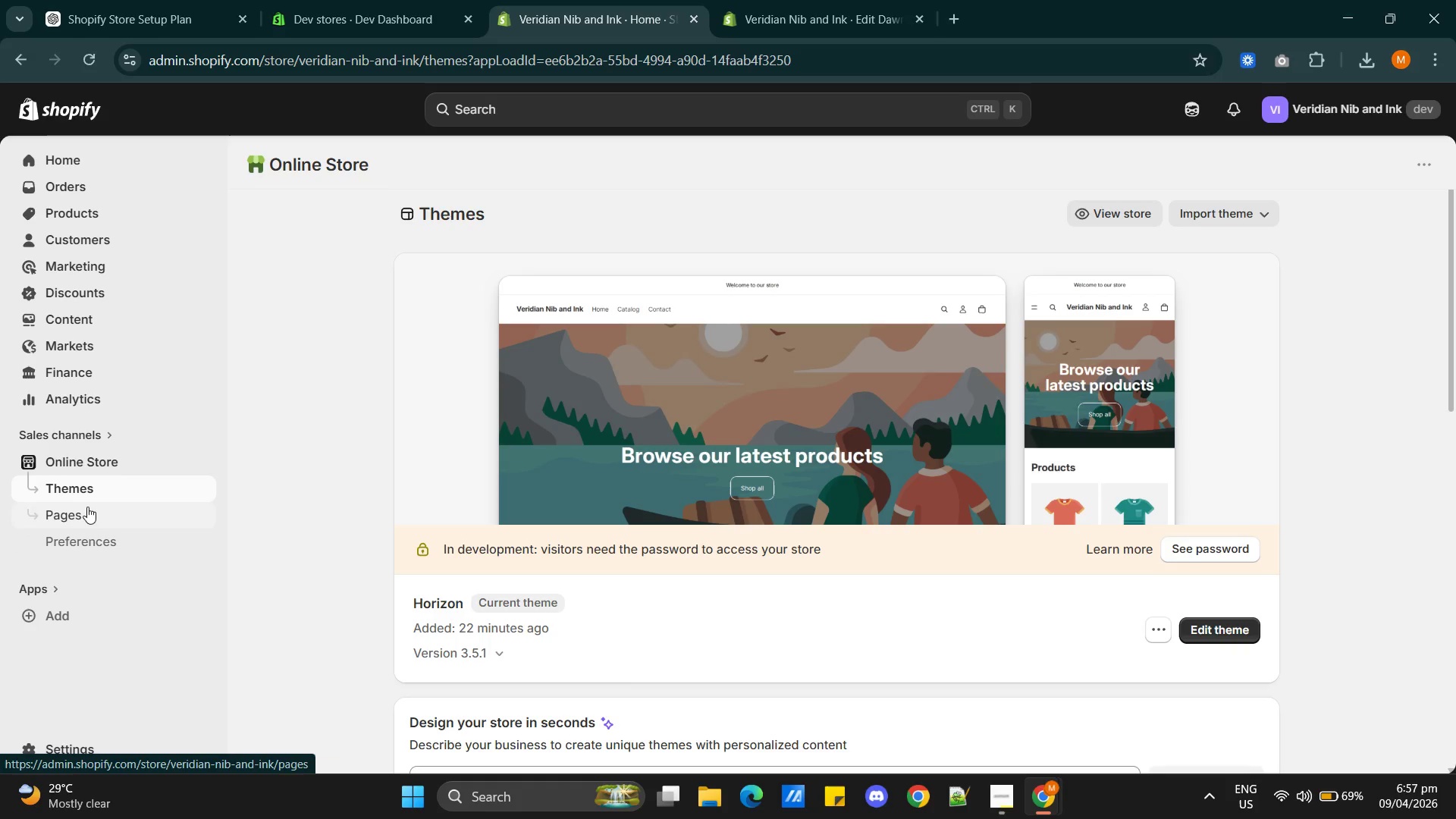 
scroll: coordinate [661, 586], scroll_direction: down, amount: 9.0
 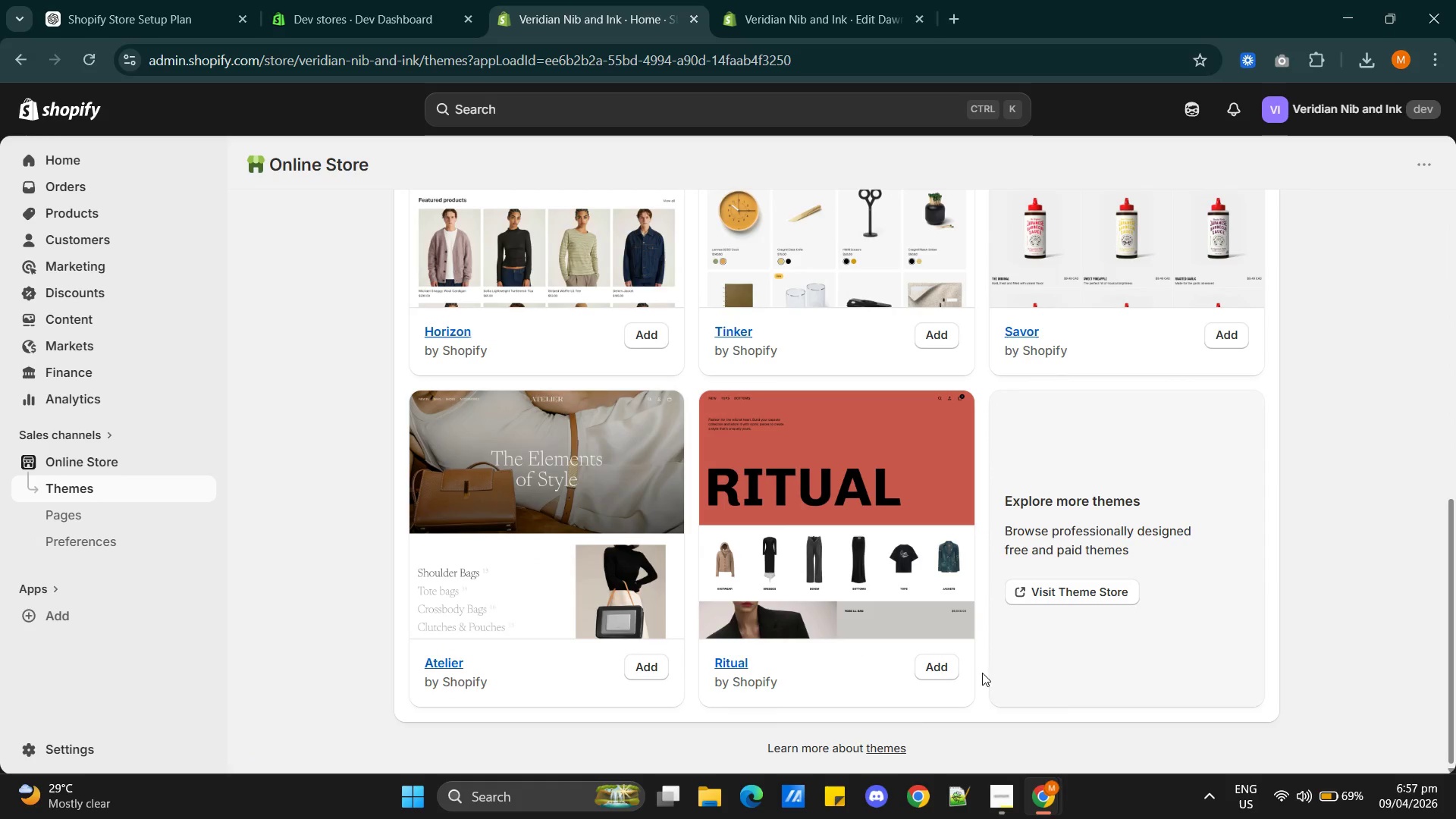 
scroll: coordinate [821, 653], scroll_direction: up, amount: 6.0
 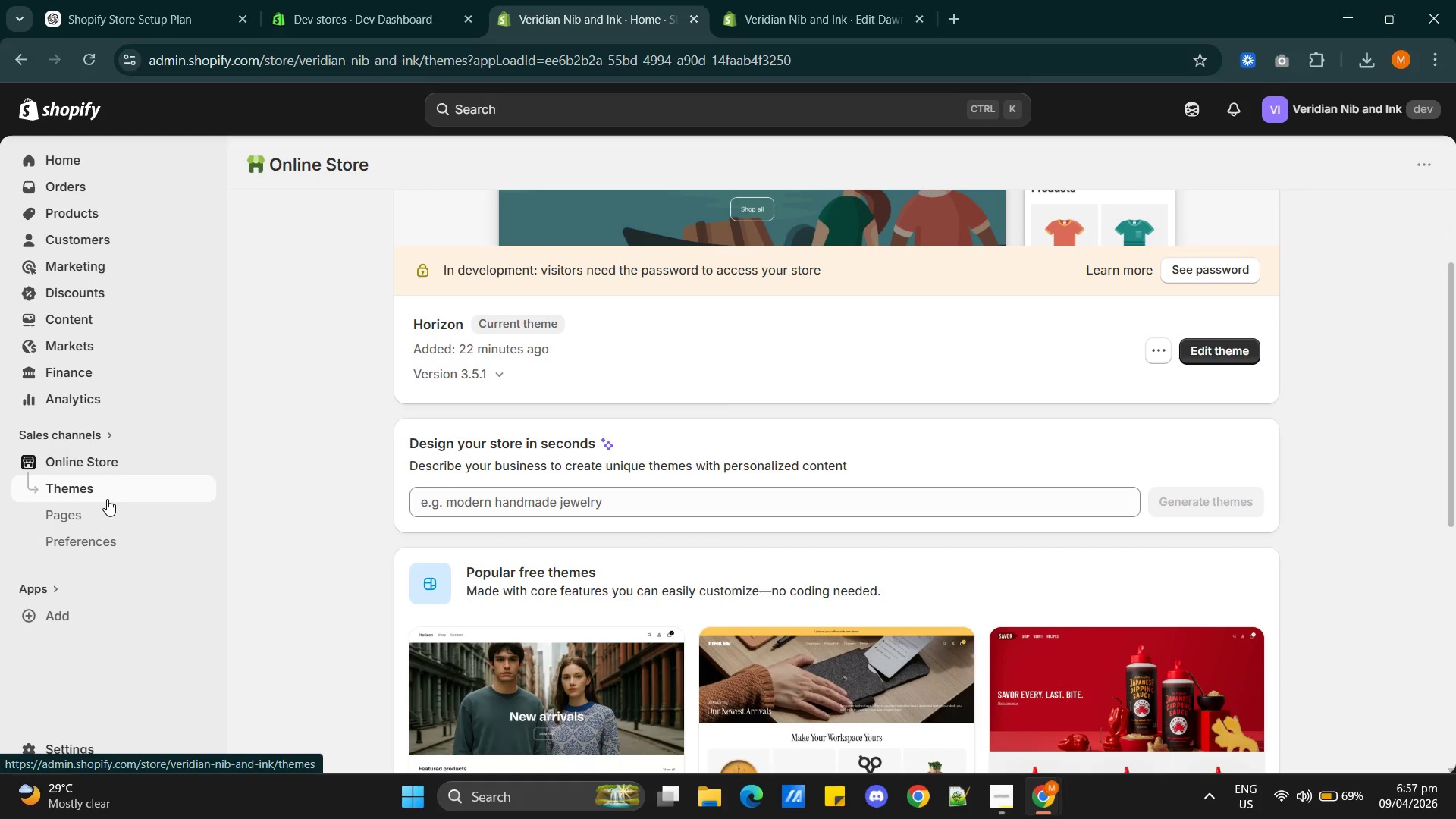 
left_click([99, 489])
 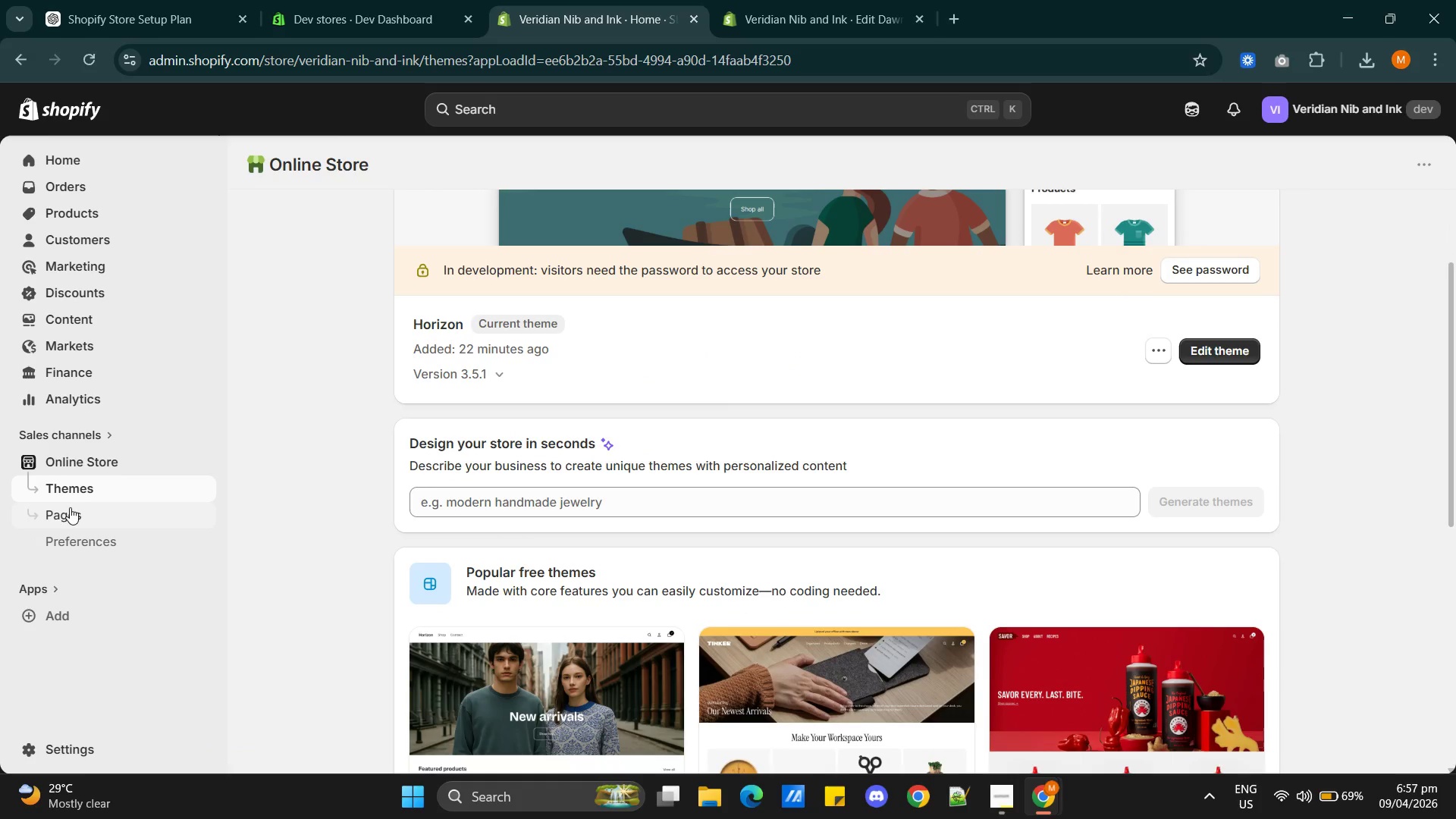 
left_click([77, 537])
 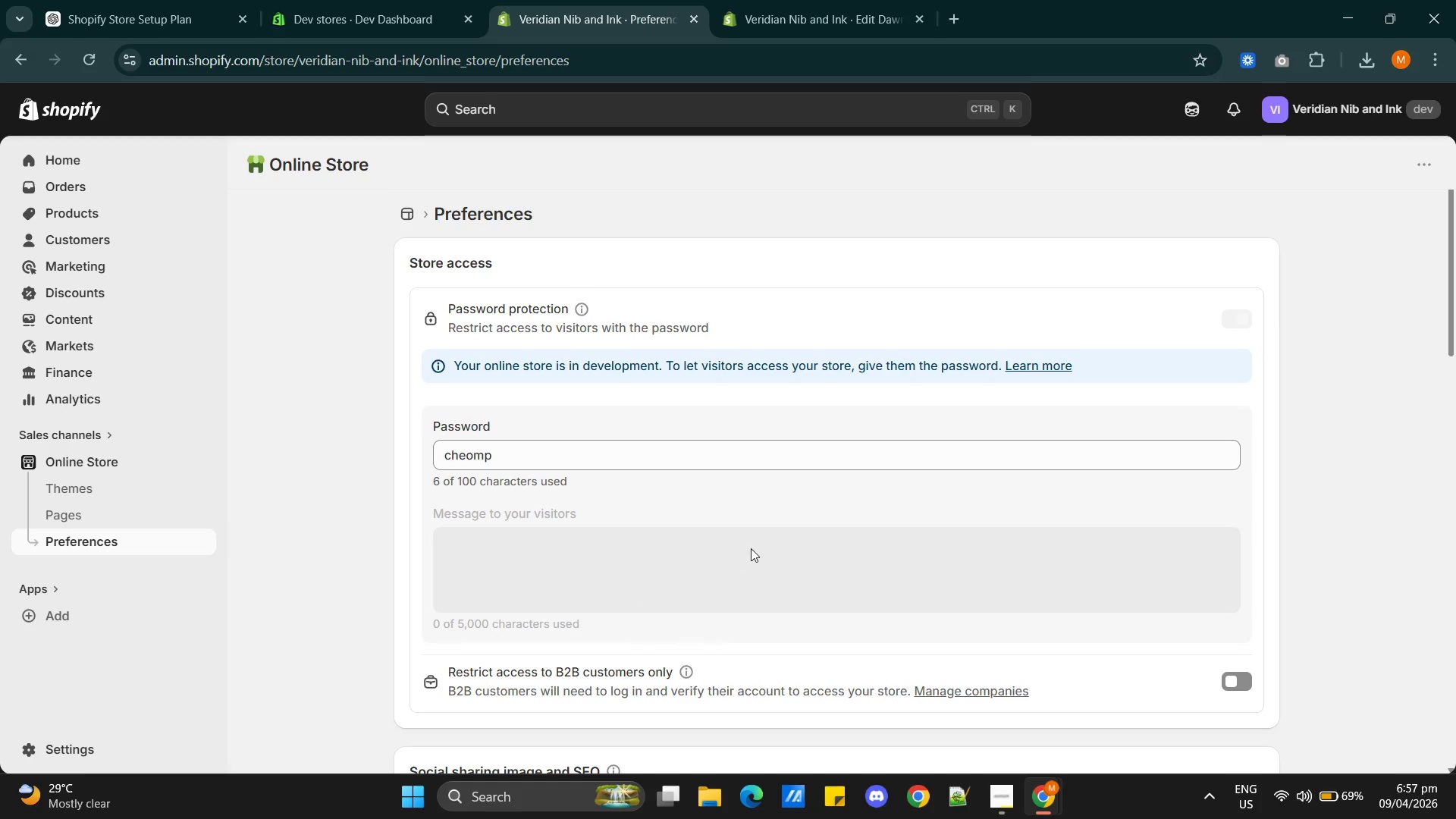 
scroll: coordinate [758, 548], scroll_direction: down, amount: 6.0
 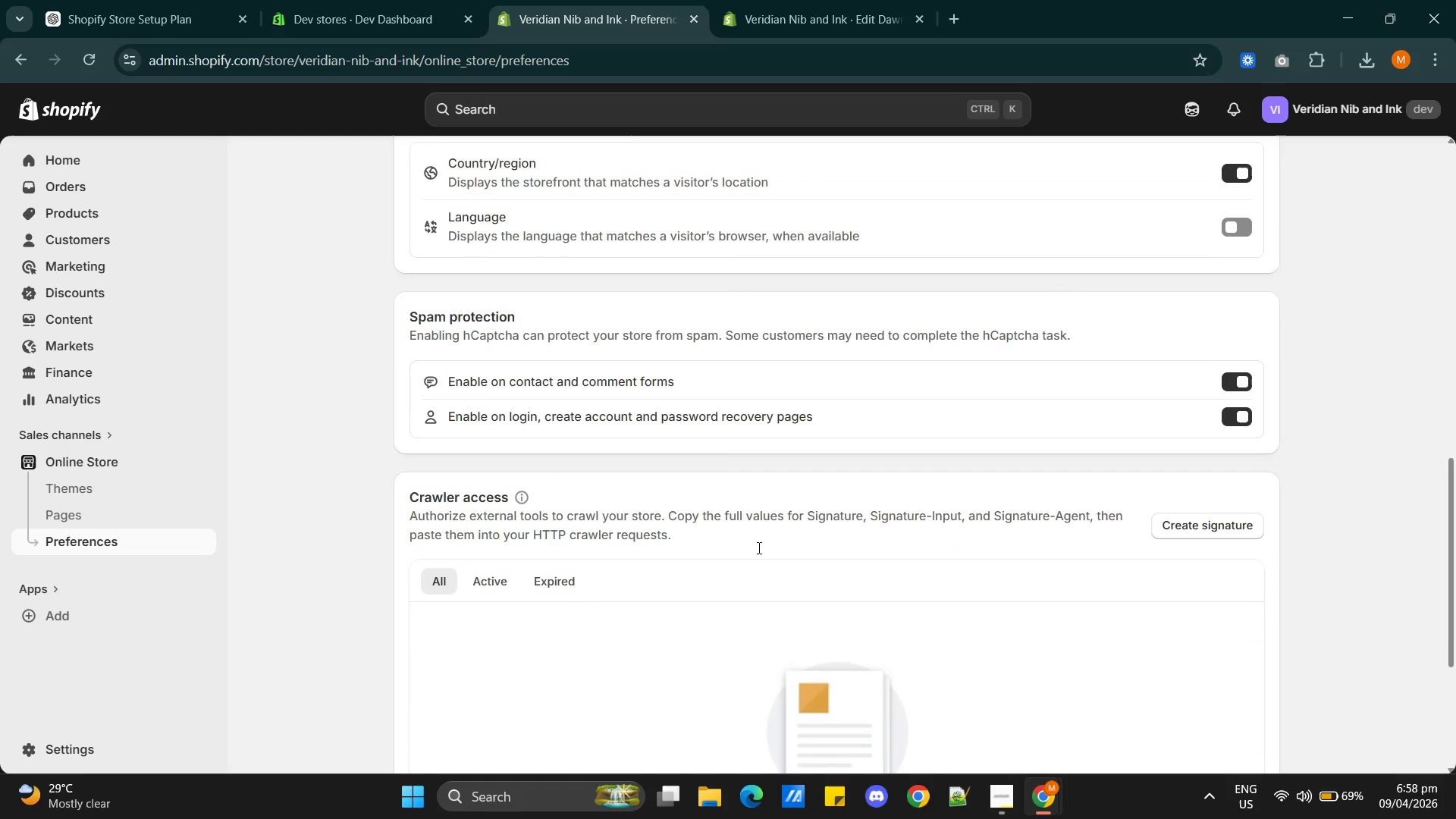 
scroll: coordinate [762, 607], scroll_direction: up, amount: 8.0
 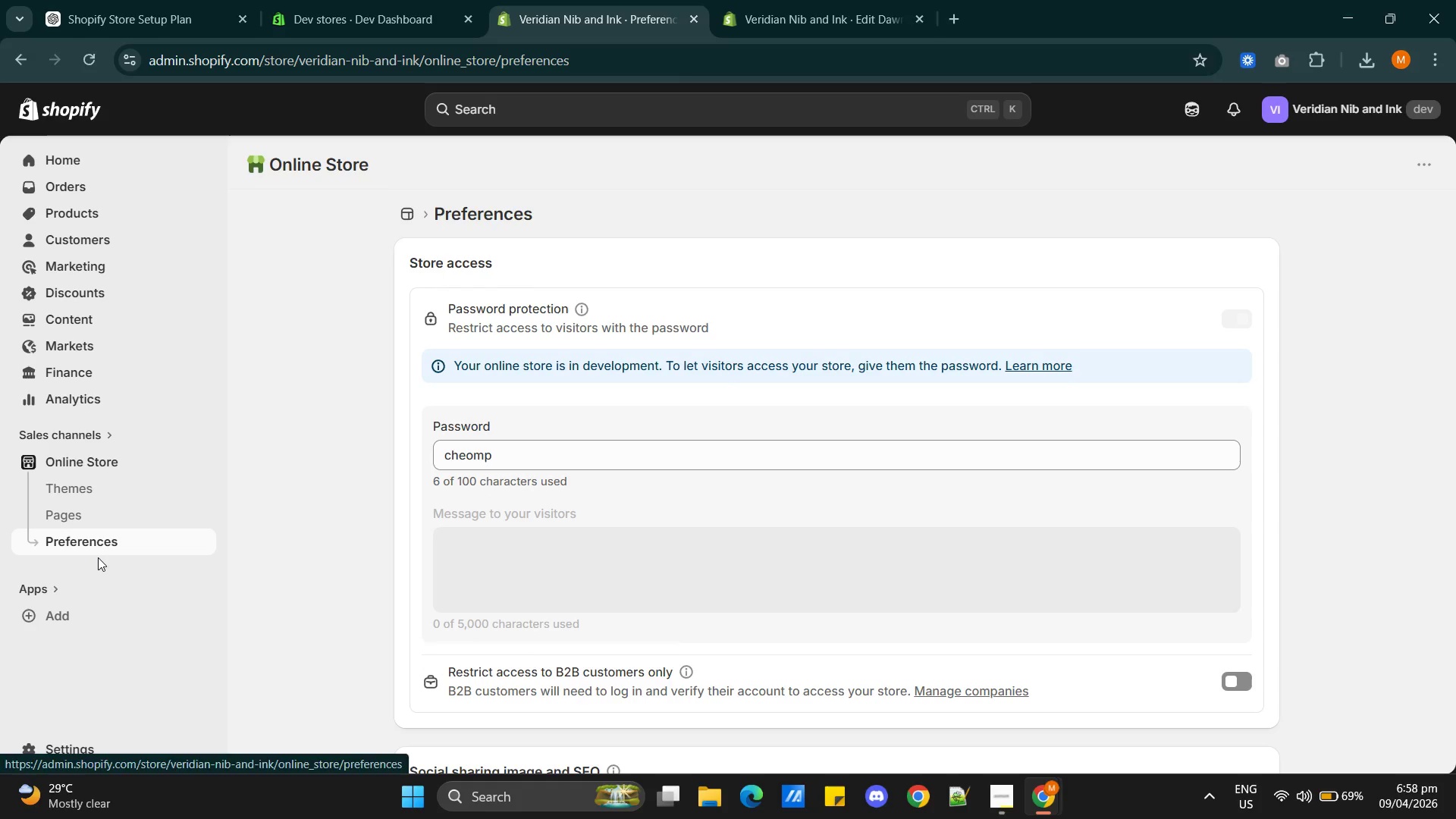 
left_click([71, 512])
 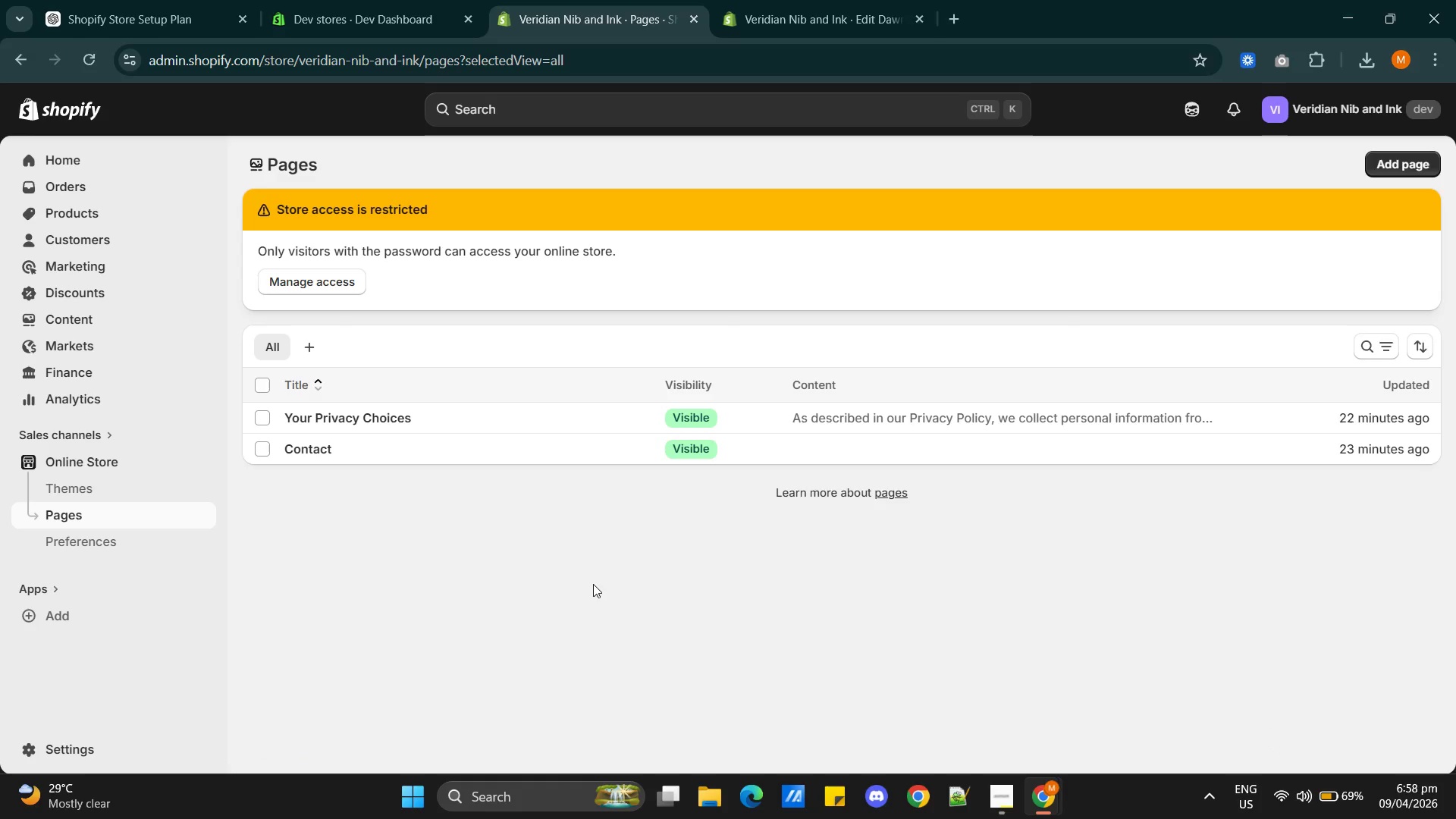 
wait(5.89)
 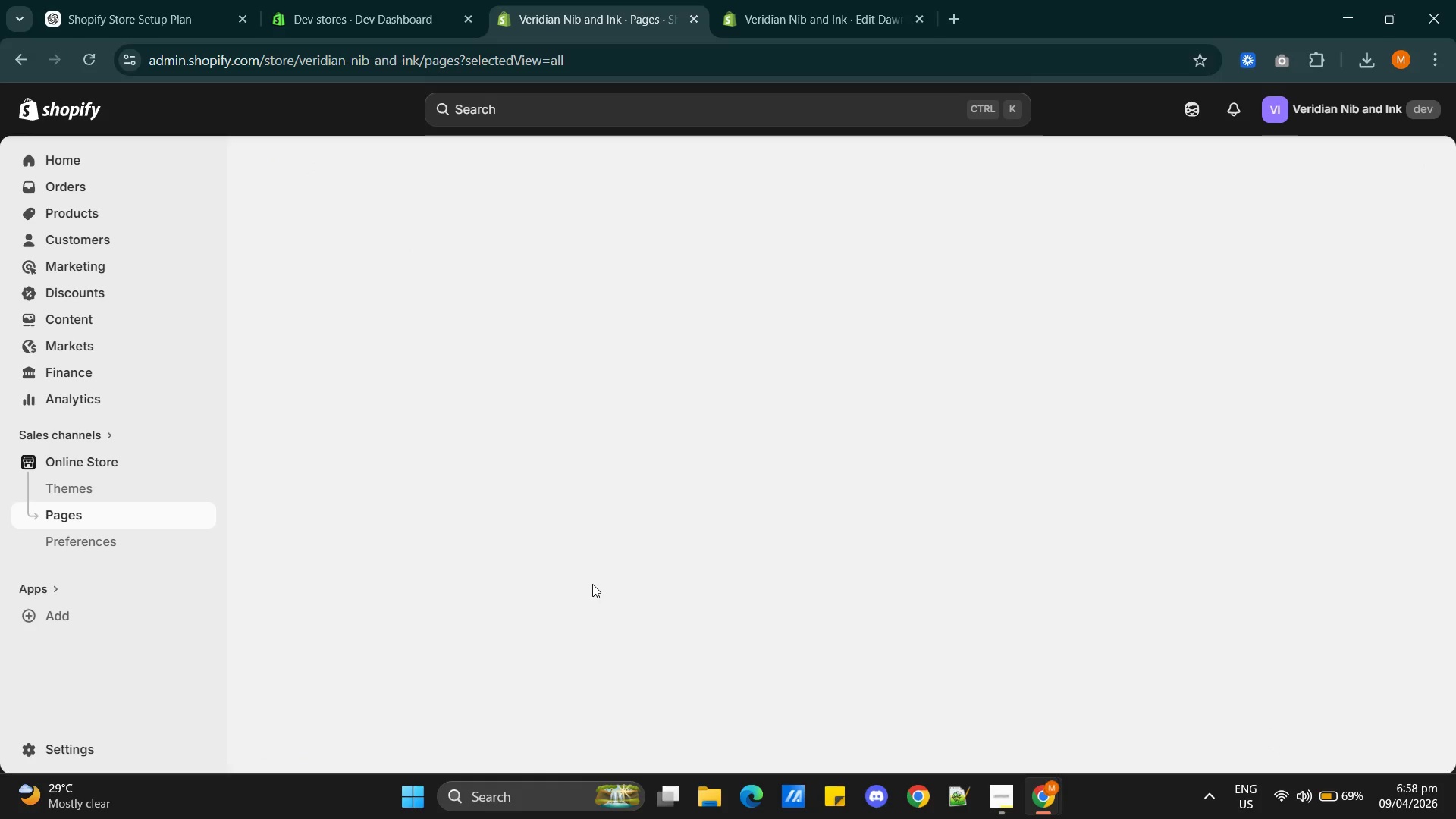 
mouse_move([1371, 347])
 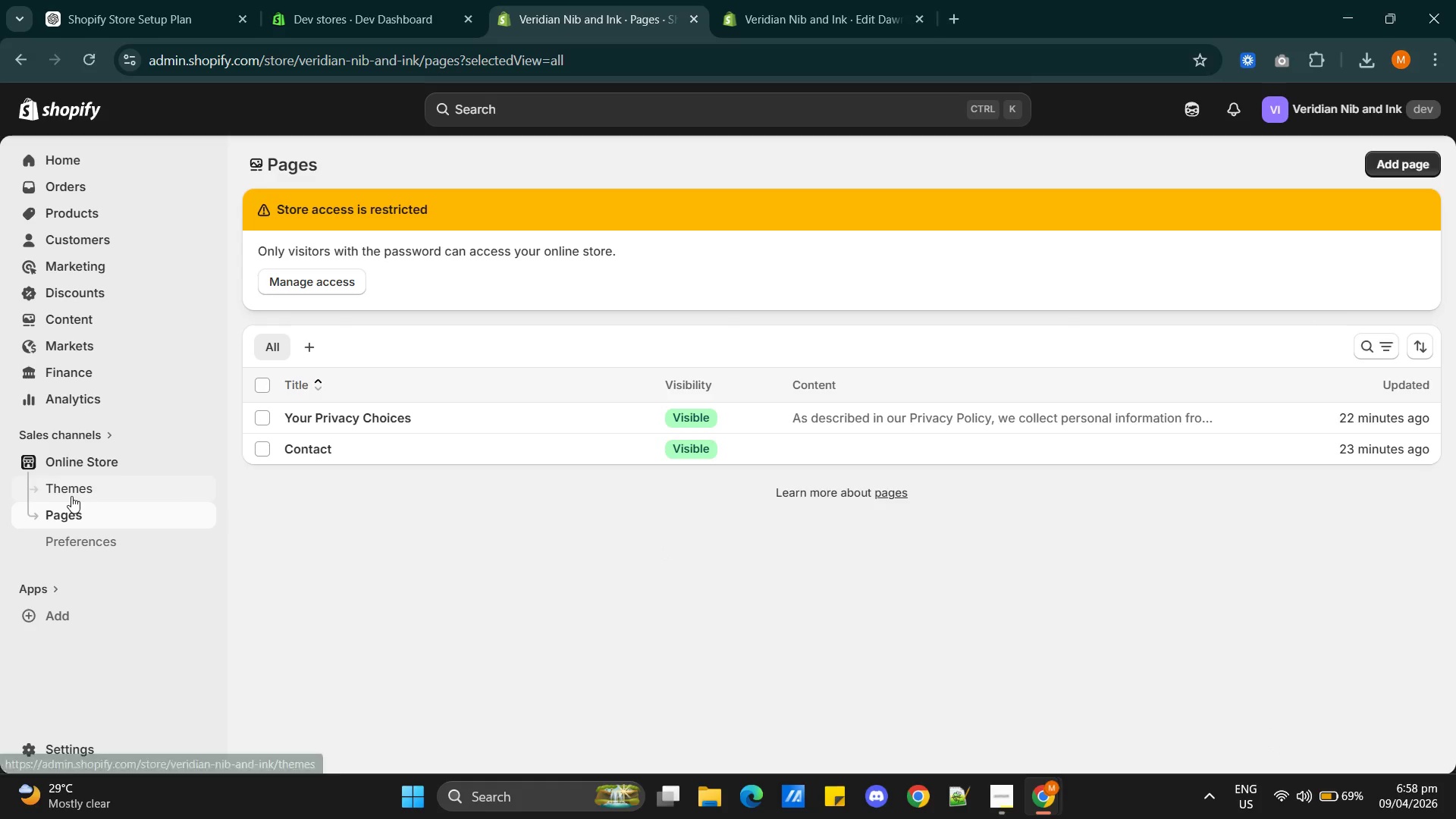 
left_click([83, 491])
 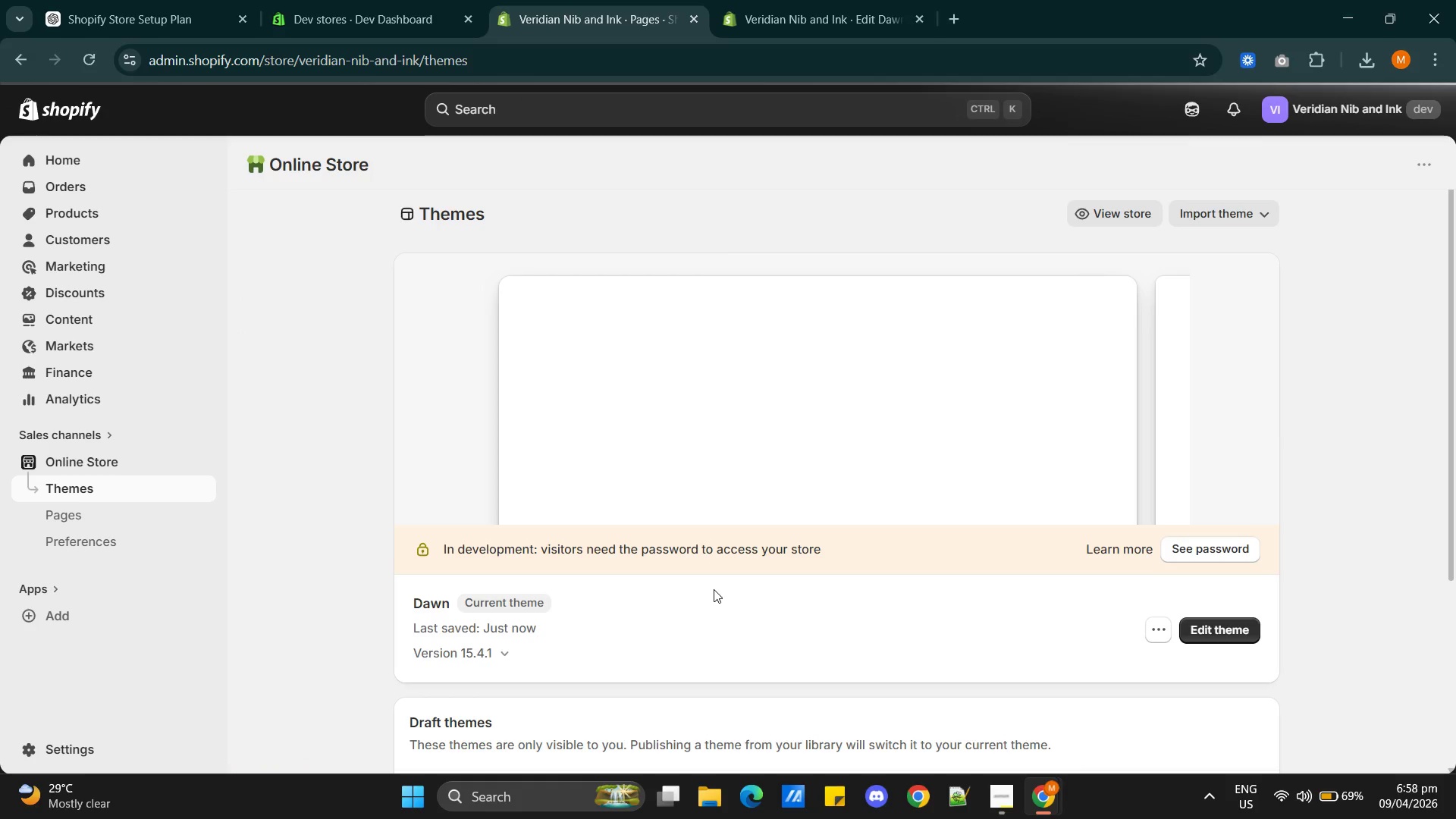 
scroll: coordinate [807, 575], scroll_direction: down, amount: 17.0
 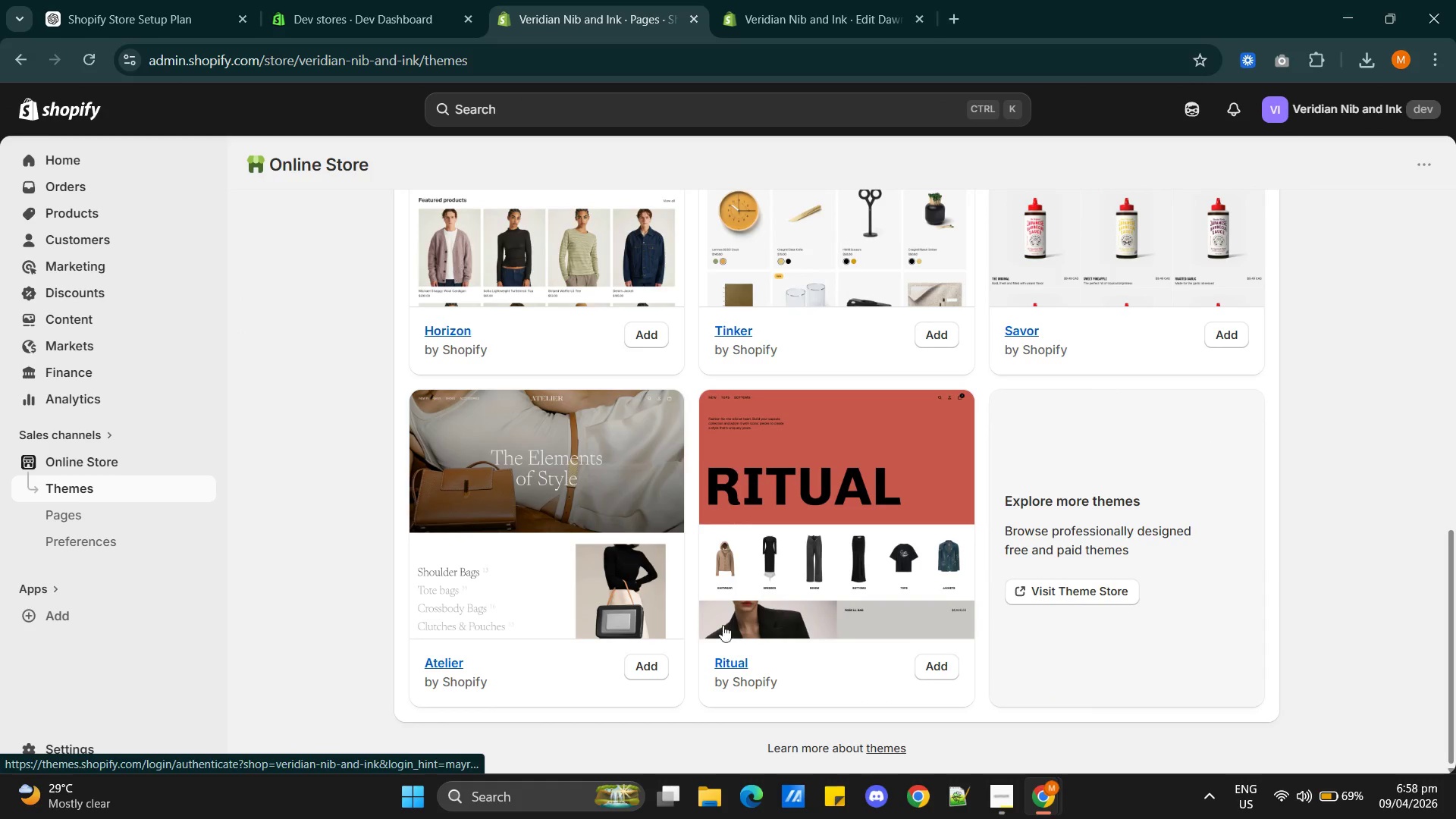 
scroll: coordinate [722, 622], scroll_direction: up, amount: 12.0
 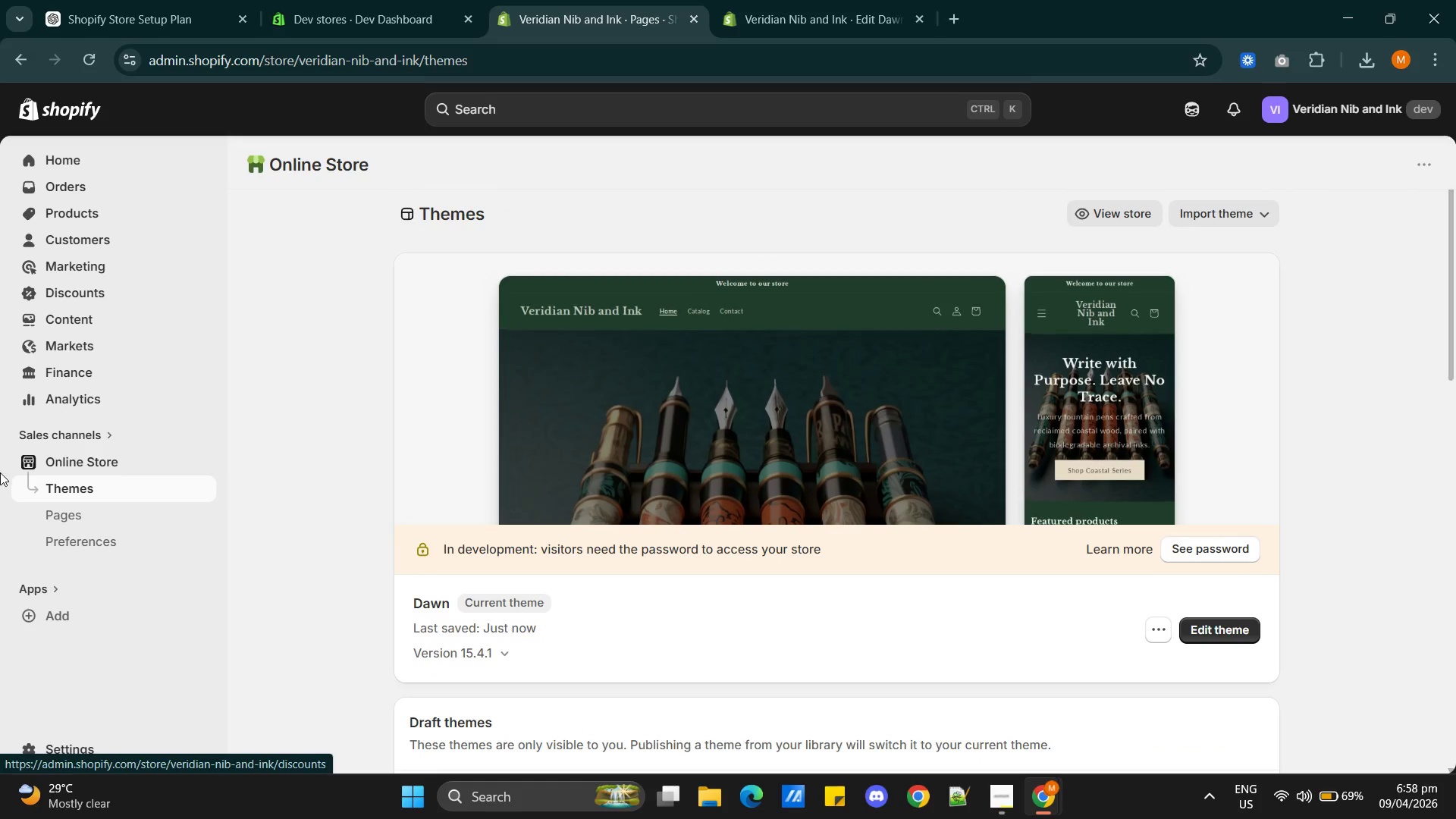 
left_click([84, 463])
 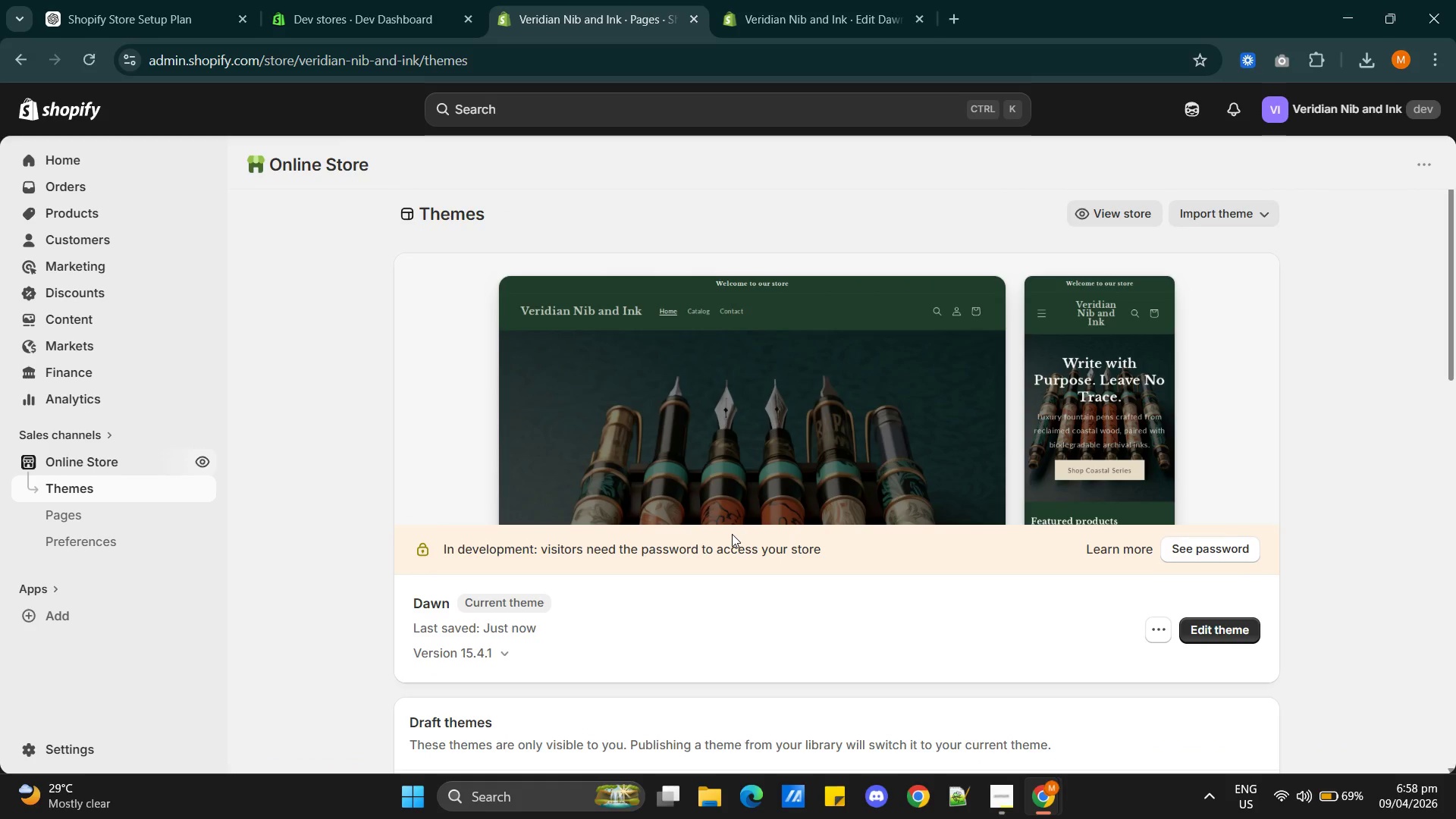 
scroll: coordinate [136, 664], scroll_direction: down, amount: 23.0
 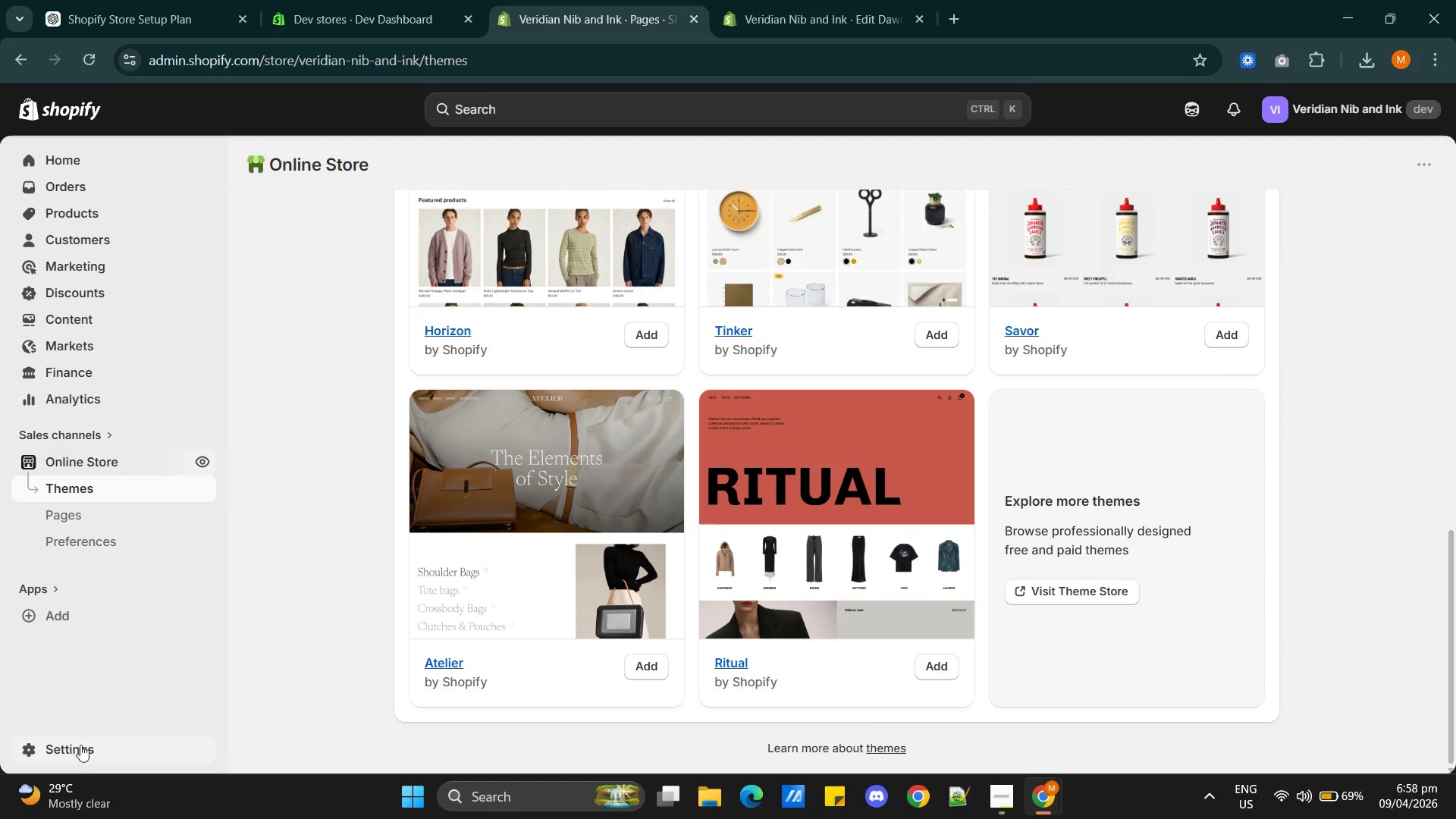 
left_click([78, 748])
 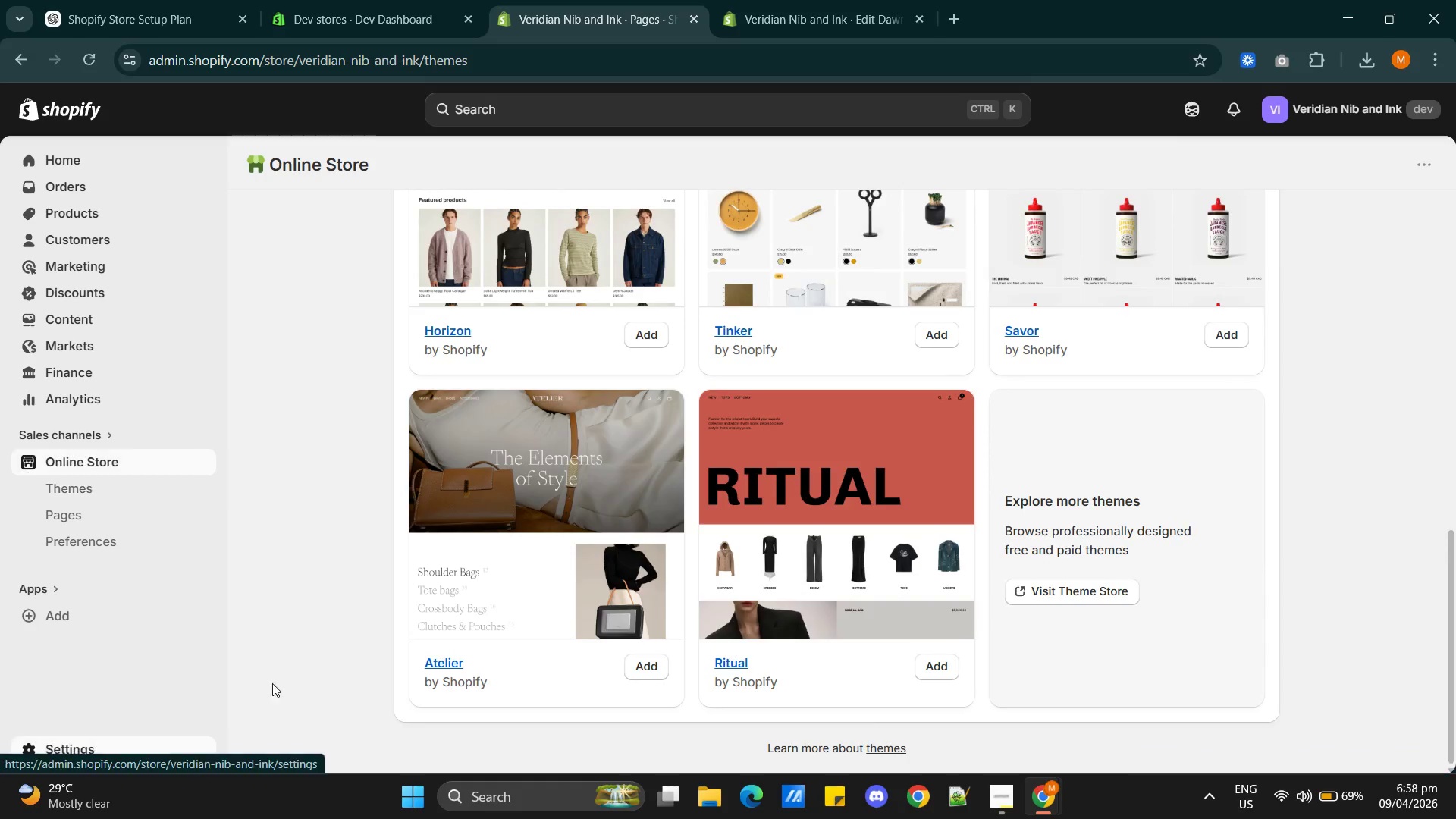 
mouse_move([393, 648])
 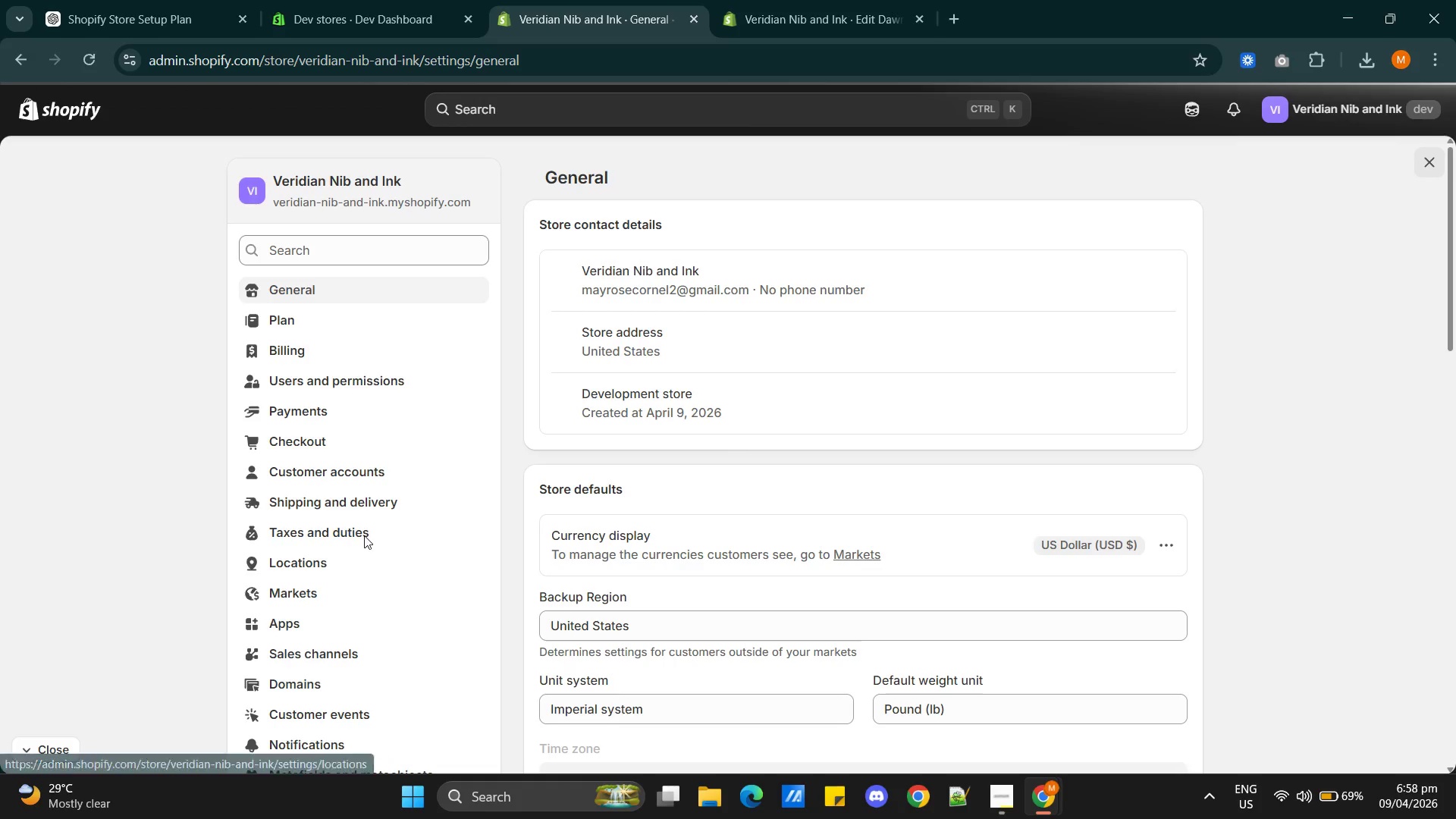 
scroll: coordinate [365, 538], scroll_direction: down, amount: 2.0
 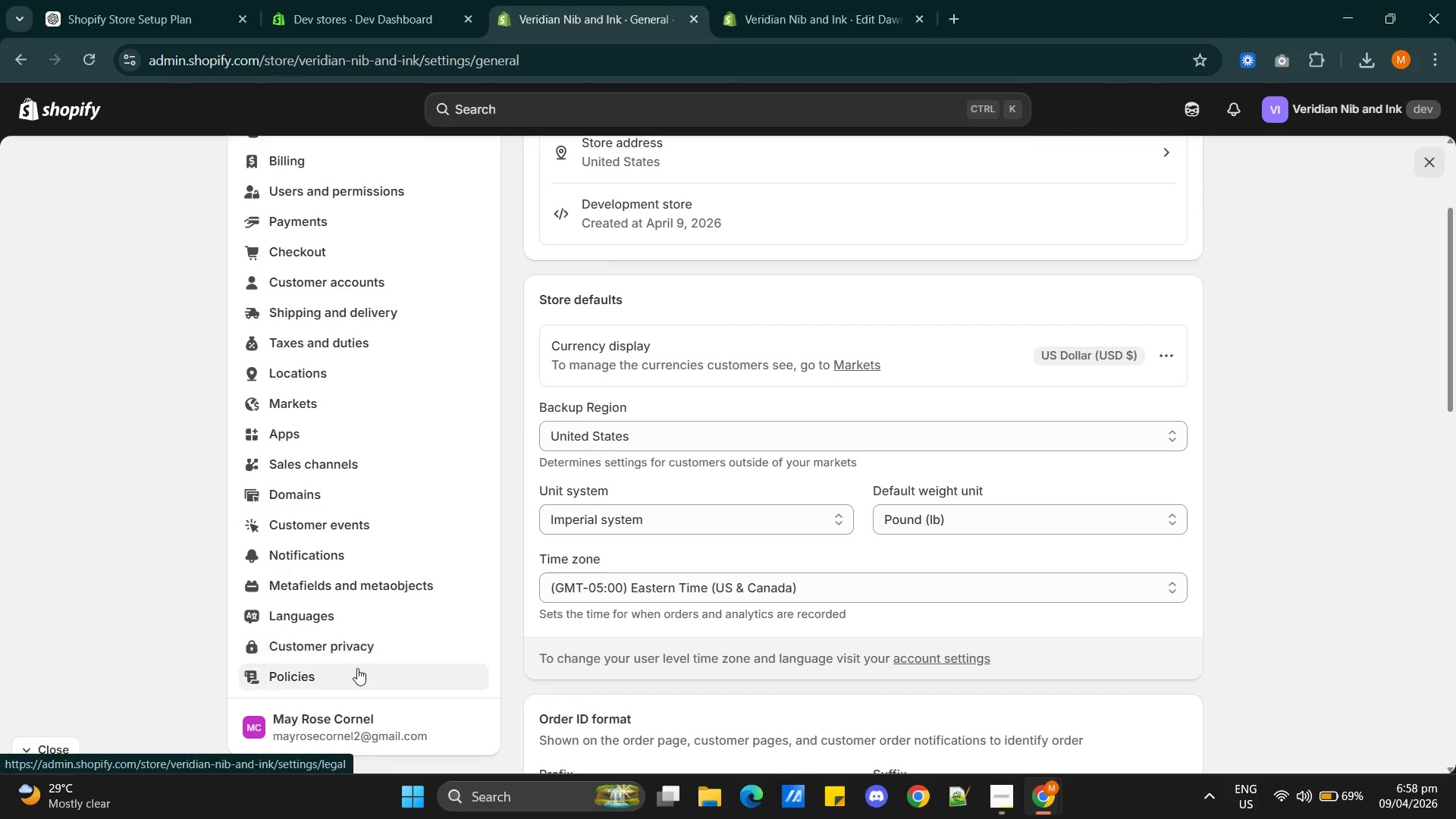 
scroll: coordinate [405, 671], scroll_direction: up, amount: 2.0
 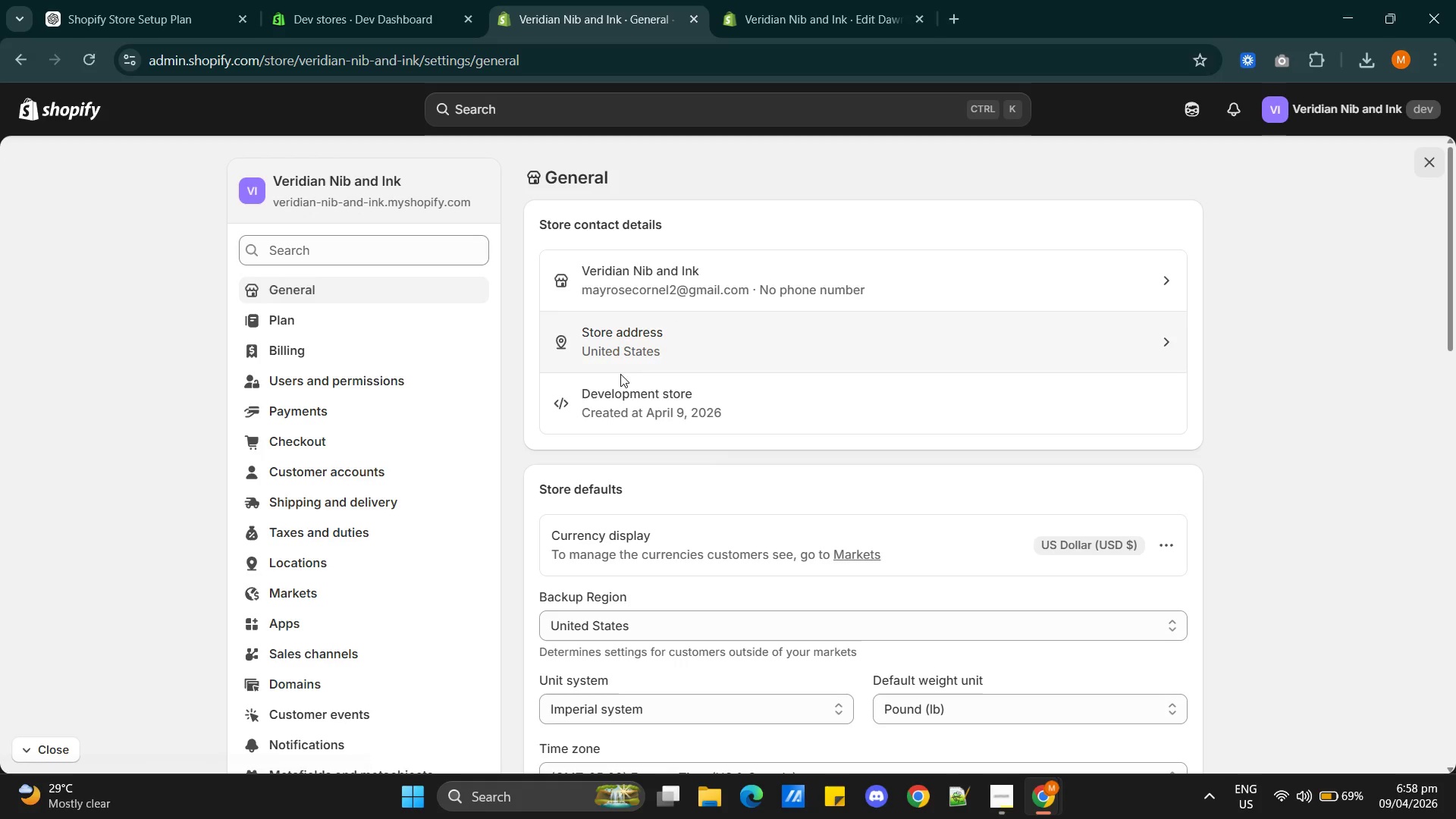 
scroll: coordinate [644, 689], scroll_direction: down, amount: 9.0
 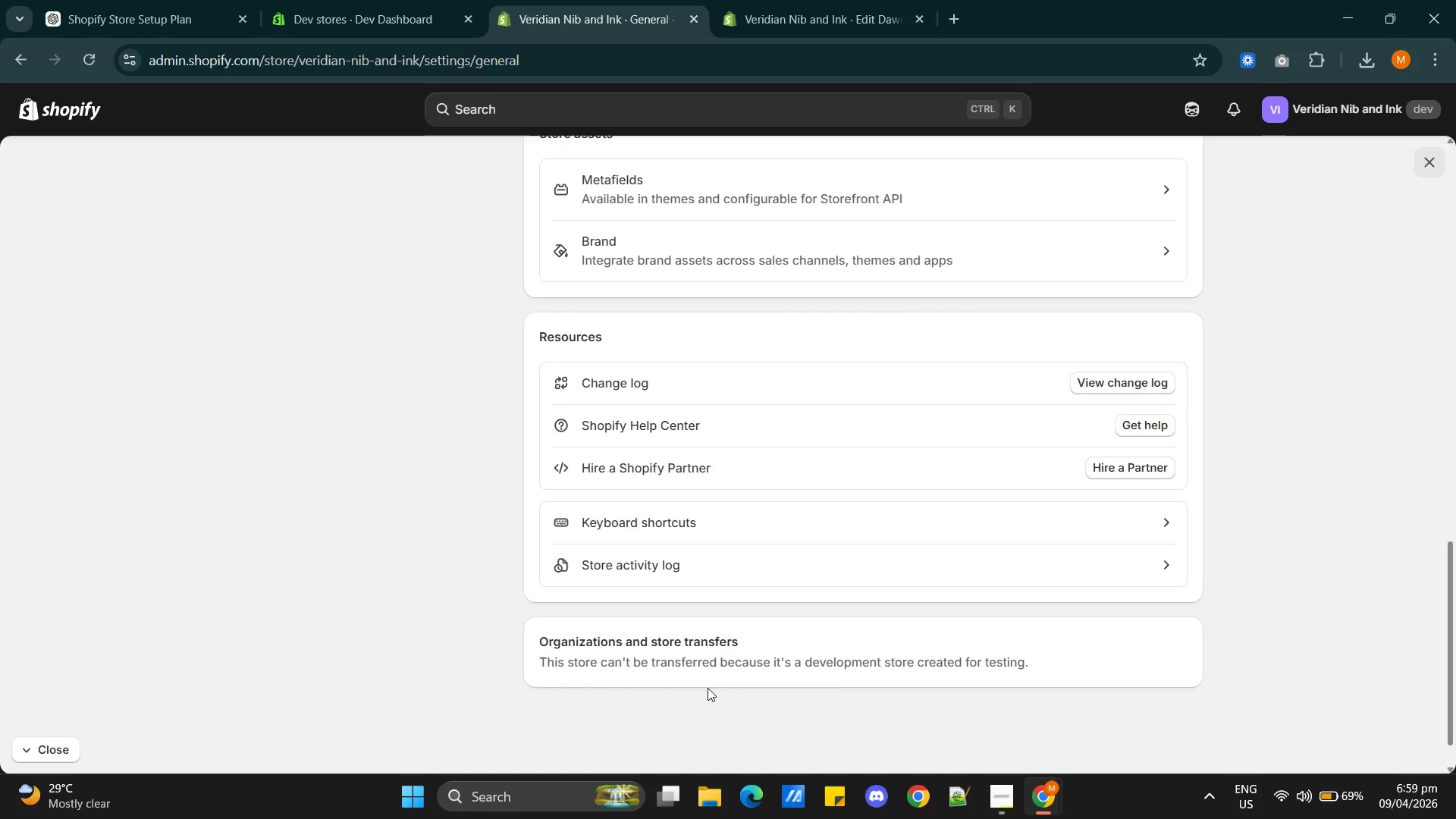 
scroll: coordinate [347, 524], scroll_direction: up, amount: 24.0
 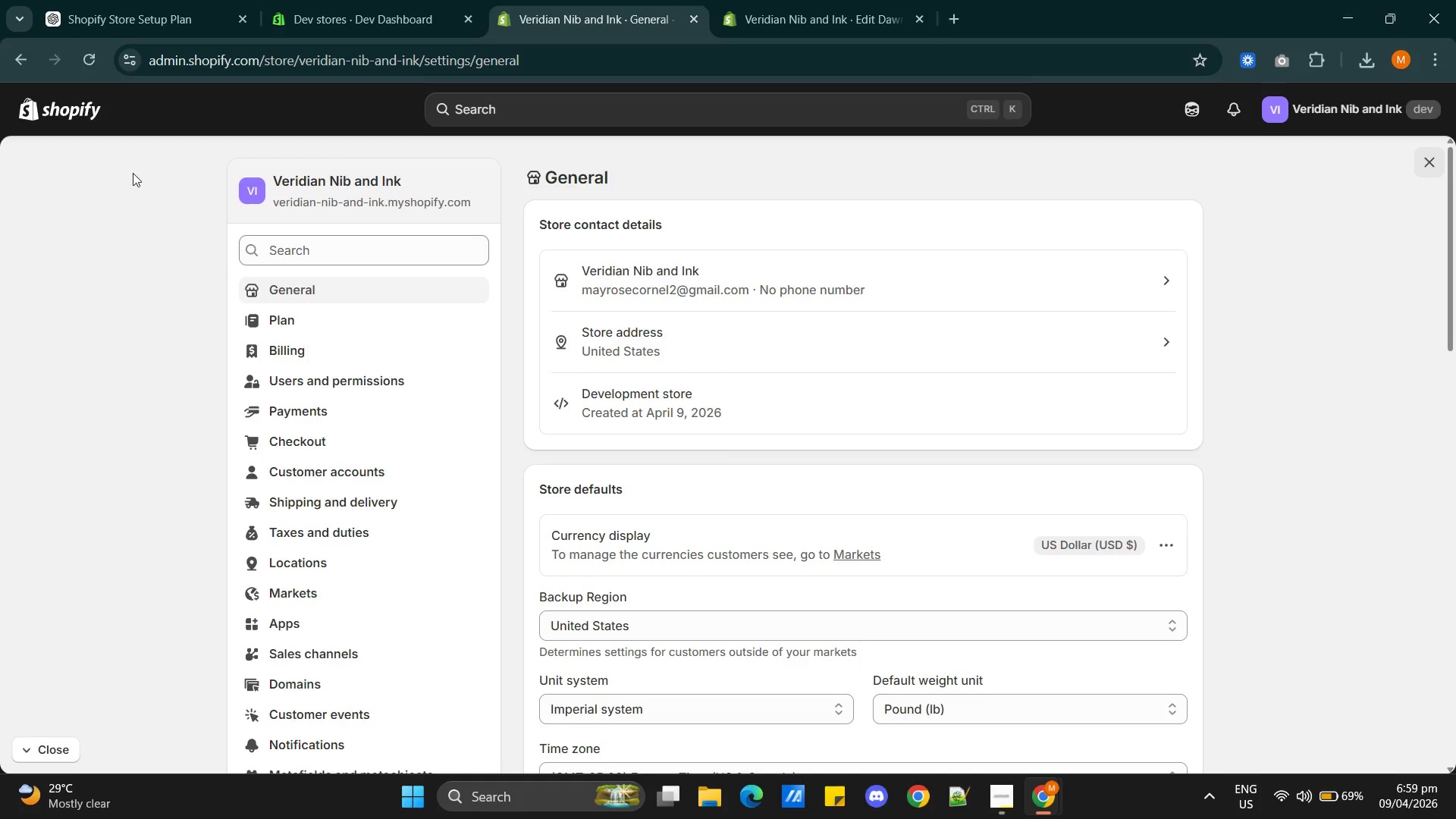 
left_click([25, 63])
 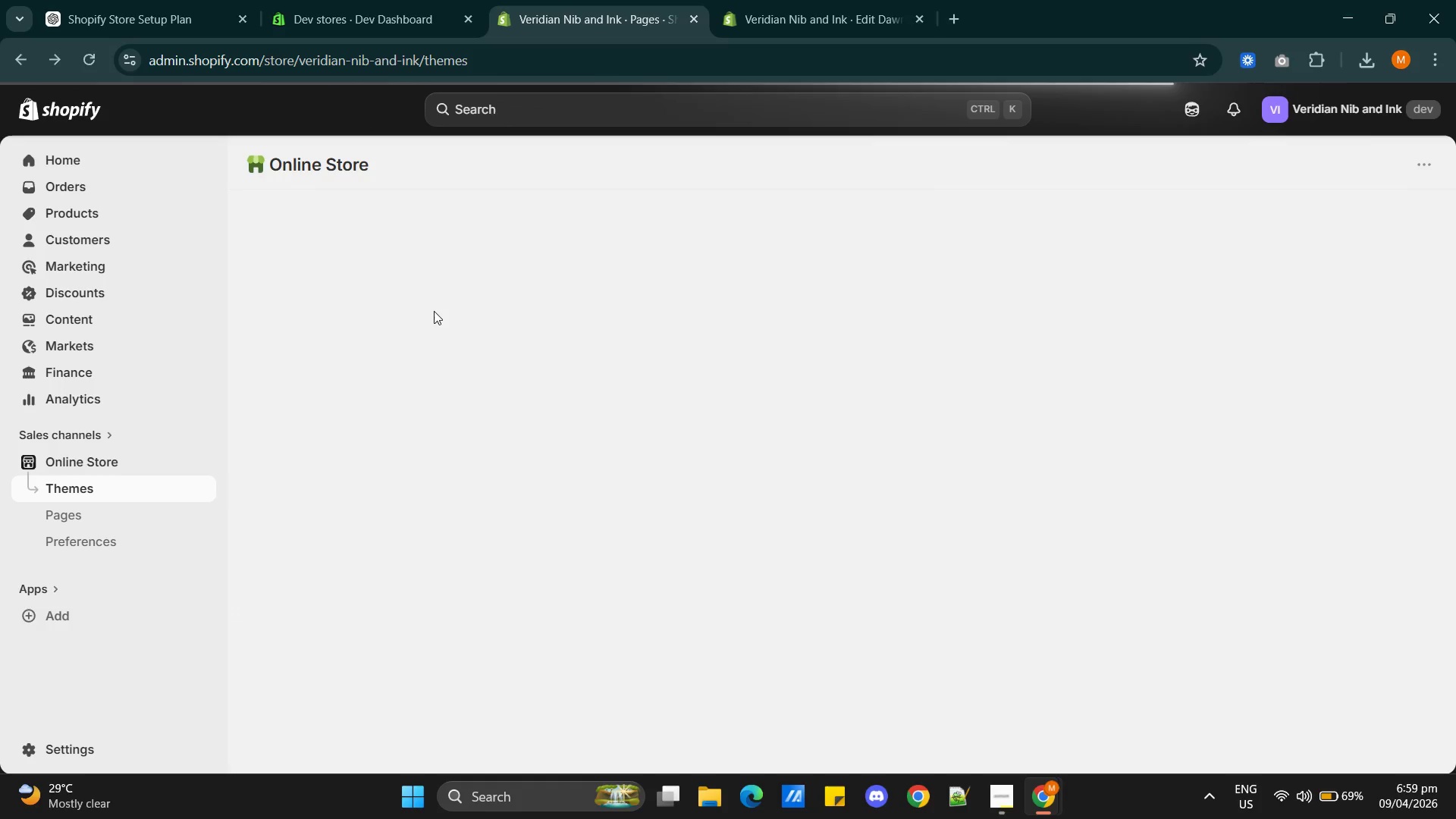 
wait(8.3)
 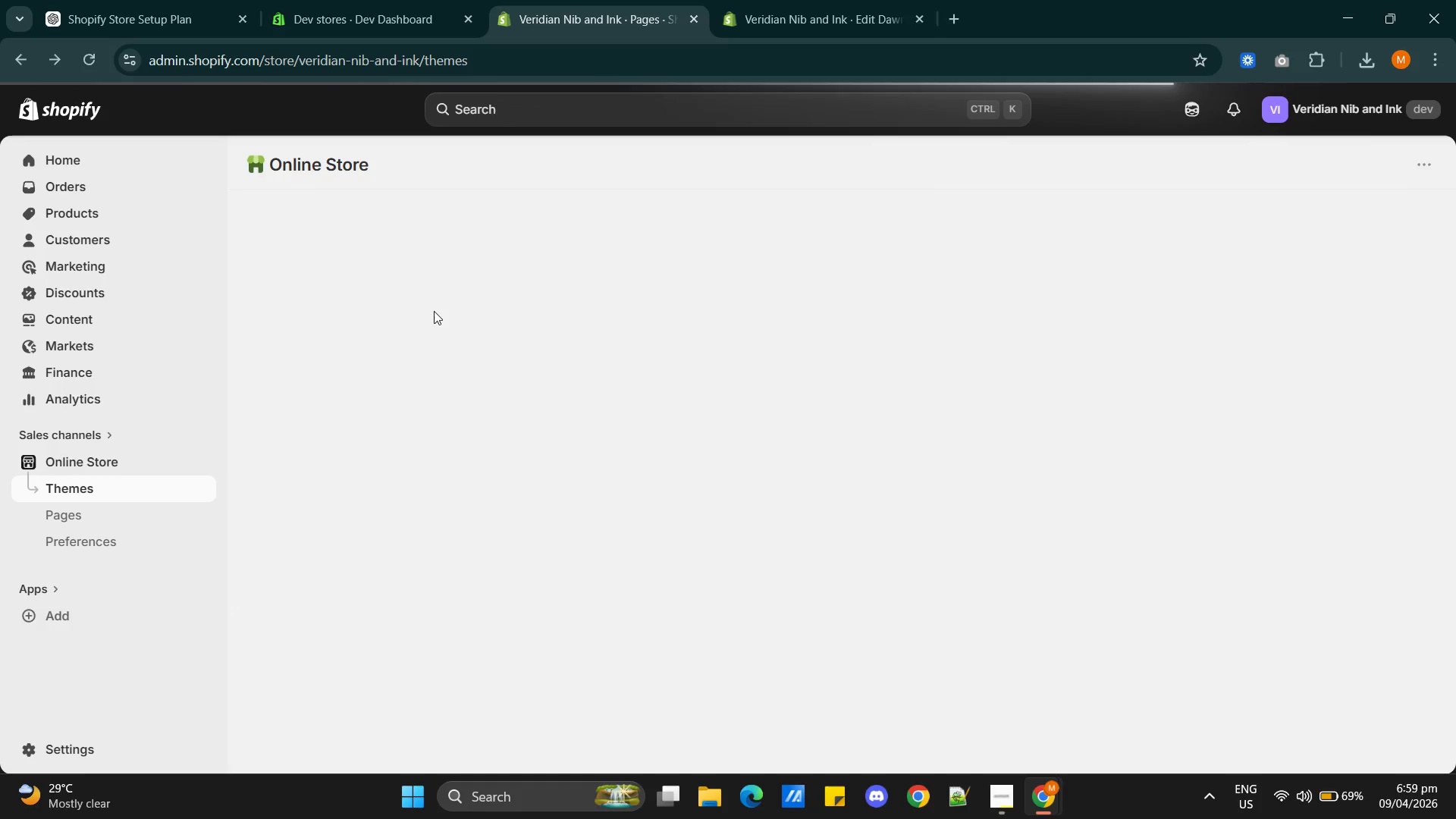 
left_click([67, 165])
 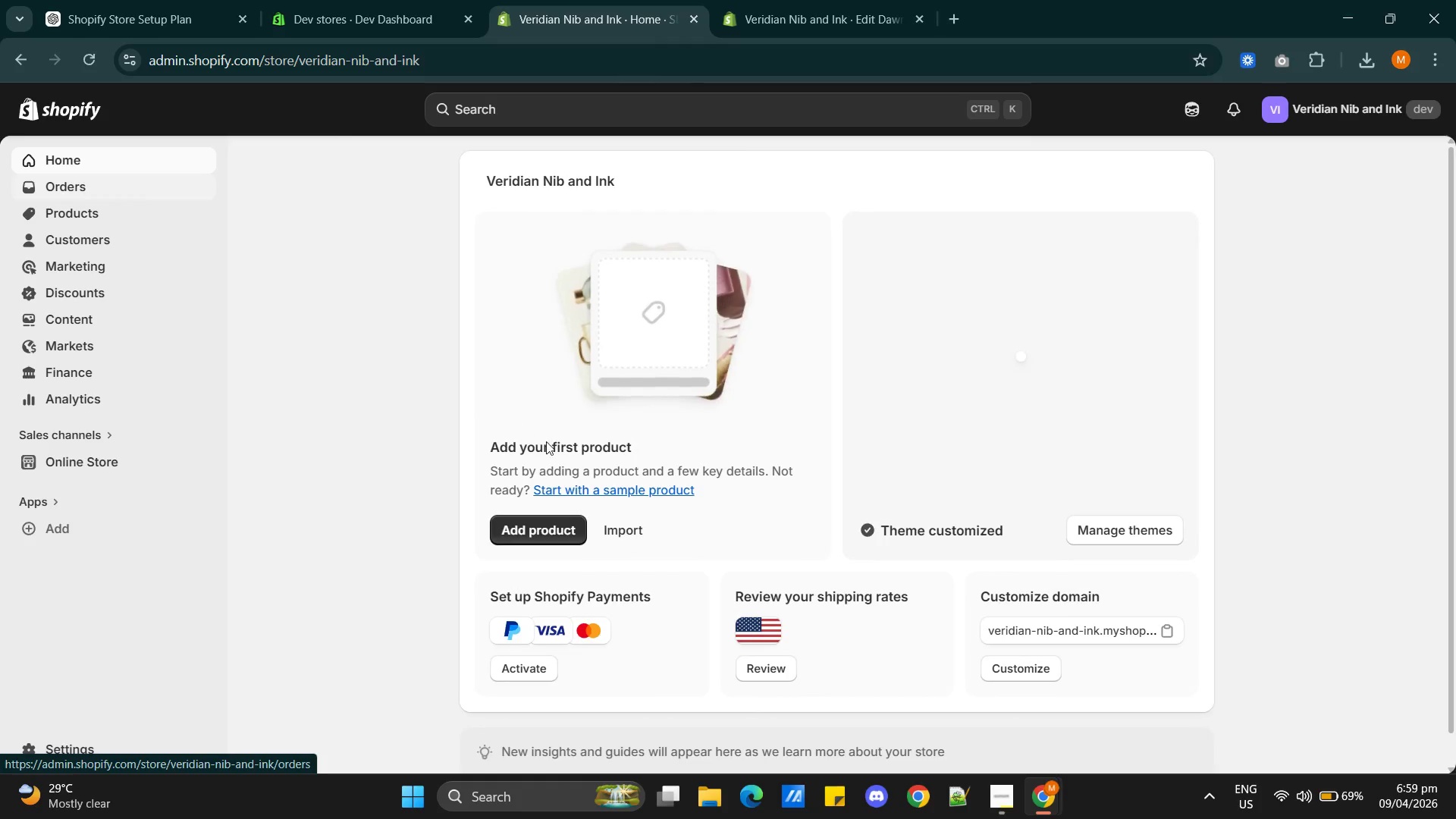 
scroll: coordinate [784, 645], scroll_direction: down, amount: 10.0
 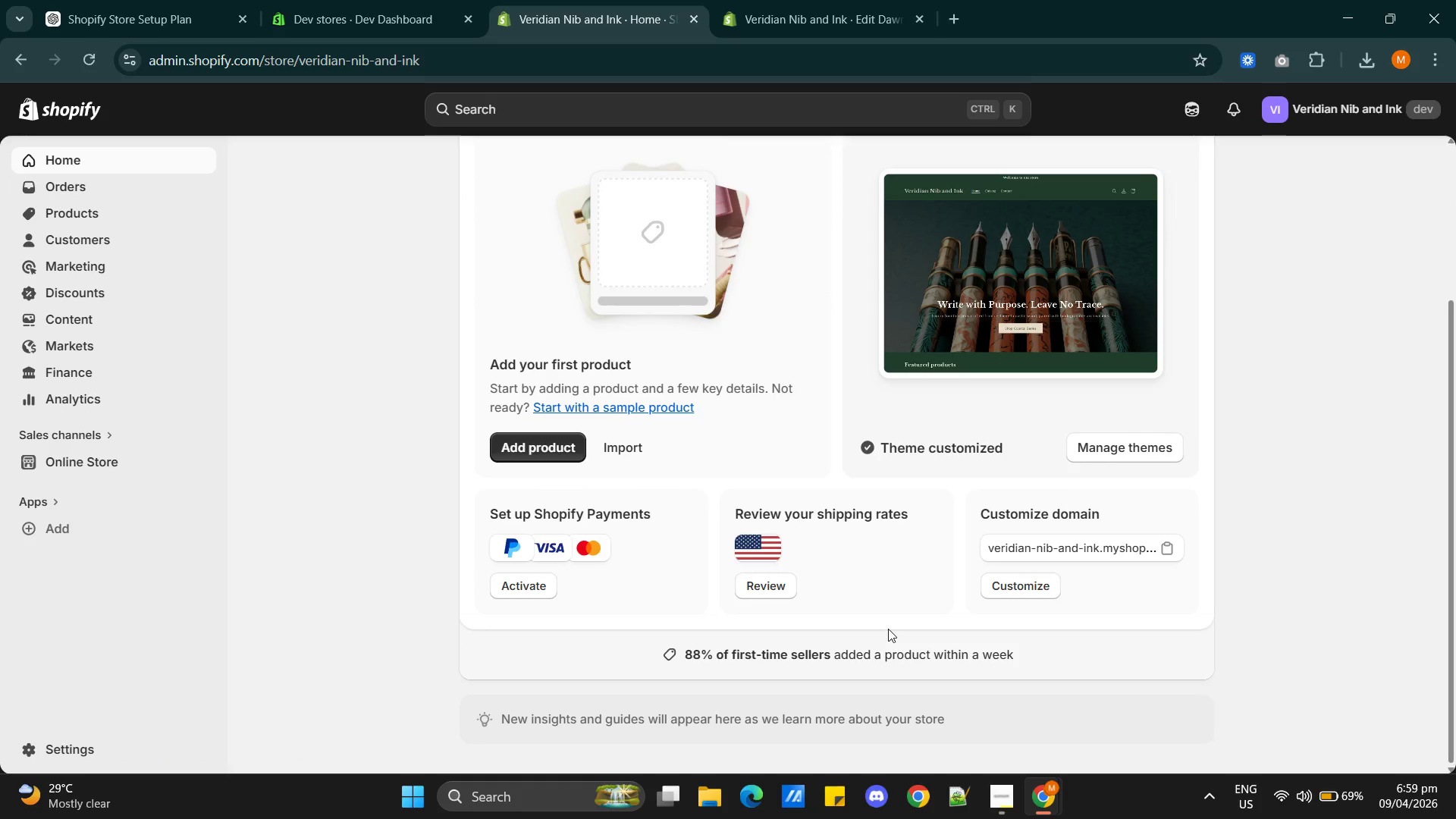 
scroll: coordinate [888, 628], scroll_direction: up, amount: 3.0
 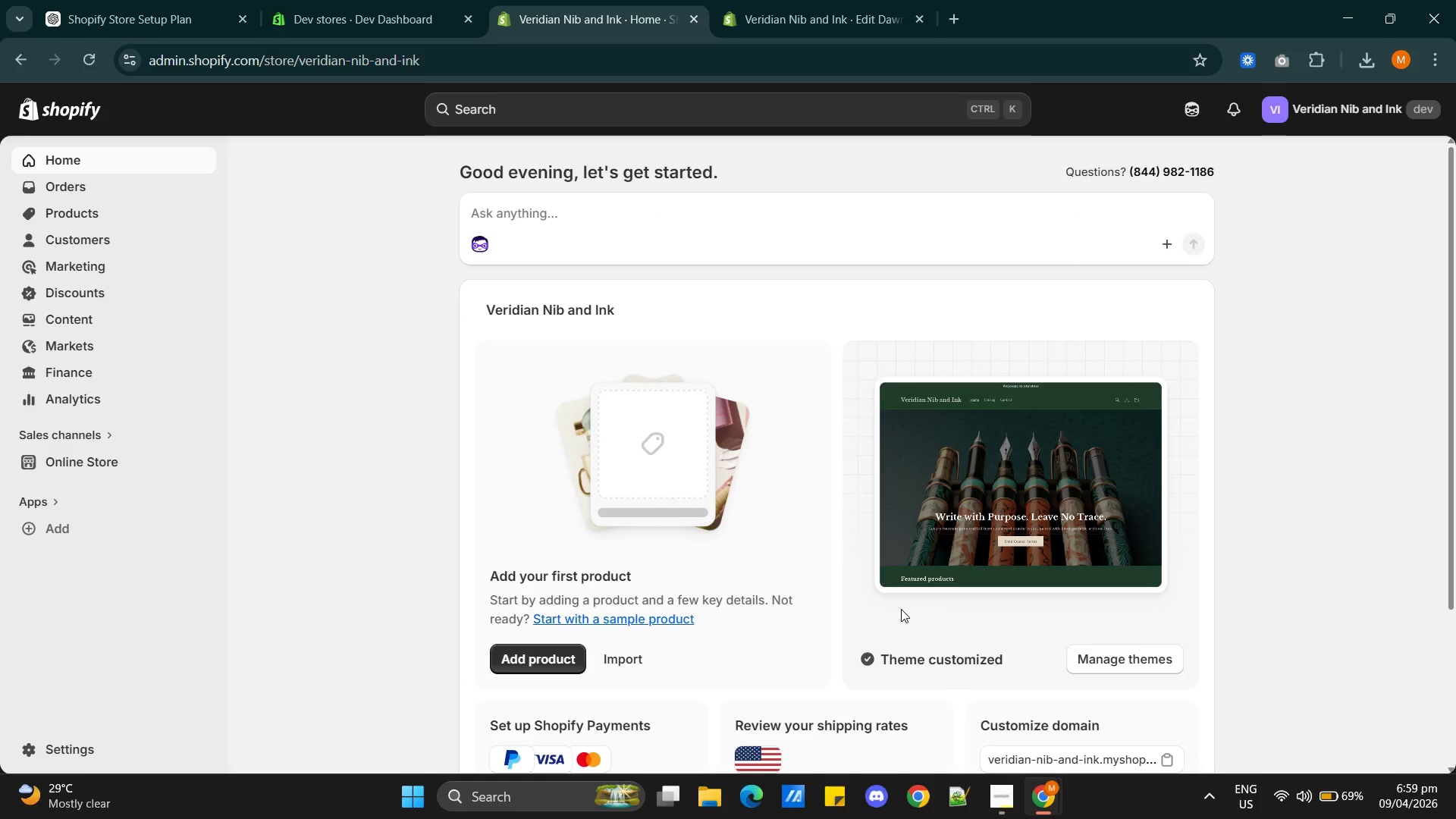 
scroll: coordinate [901, 608], scroll_direction: down, amount: 5.0
 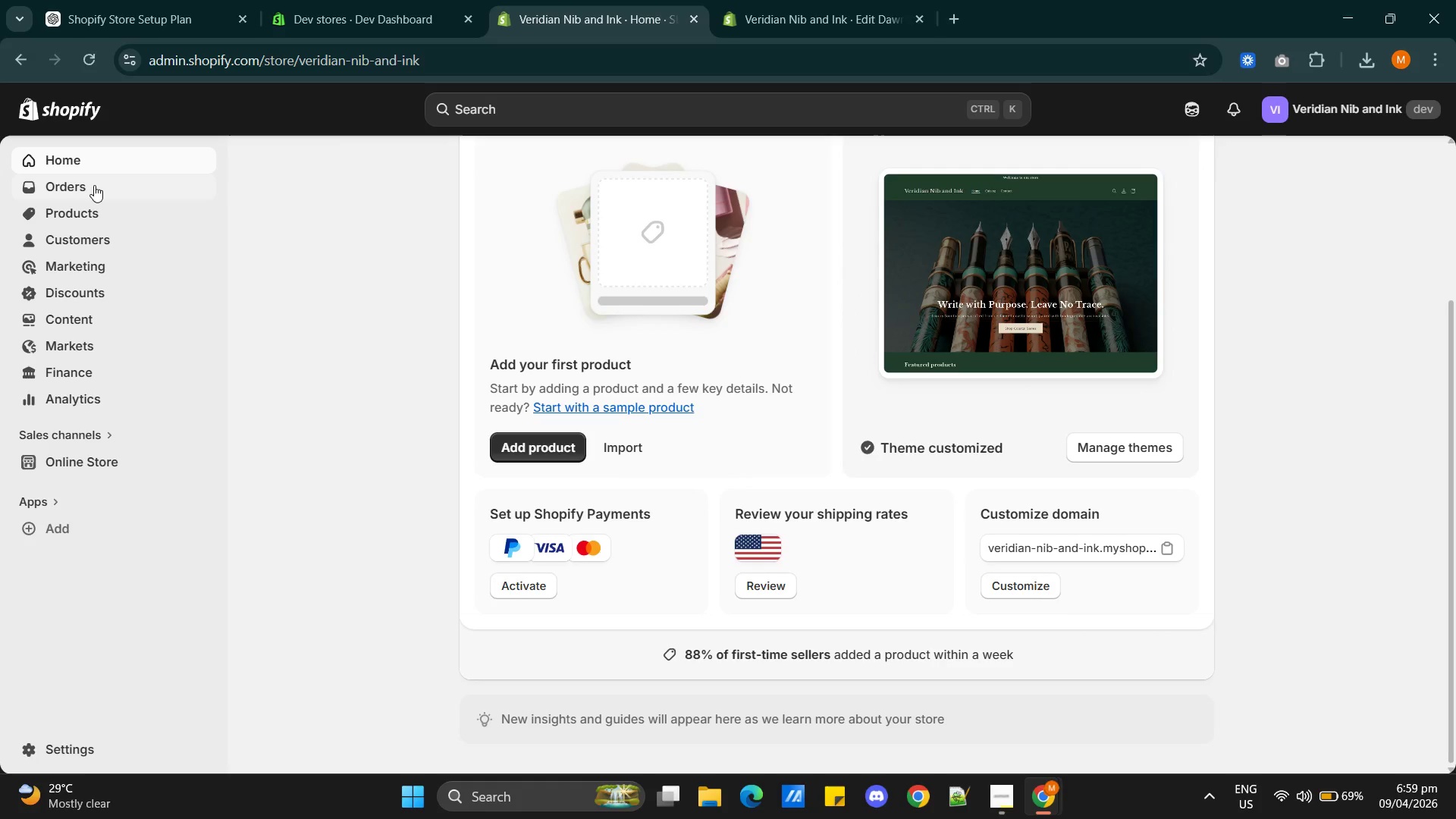 
left_click([93, 185])
 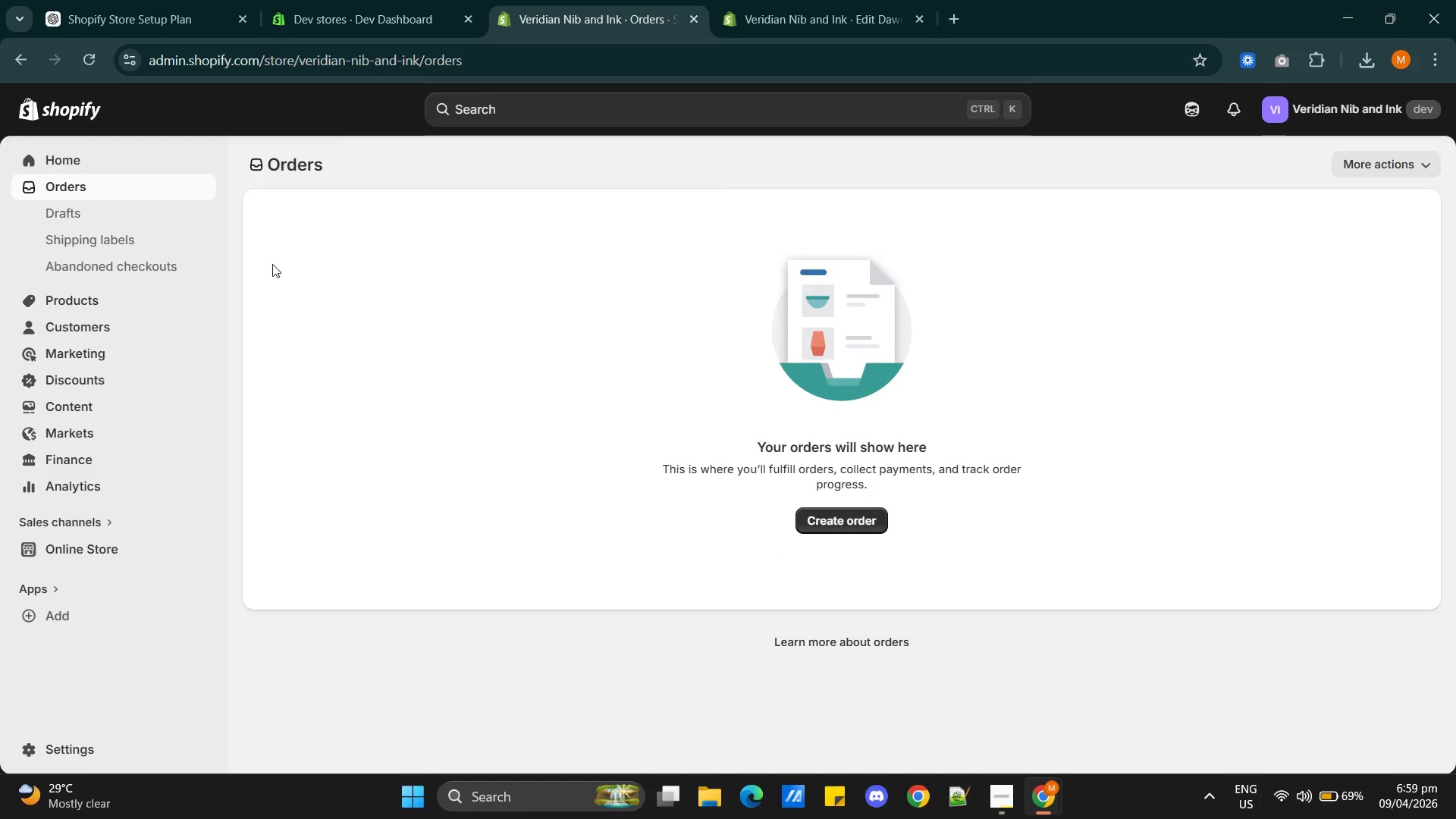 
left_click([84, 297])
 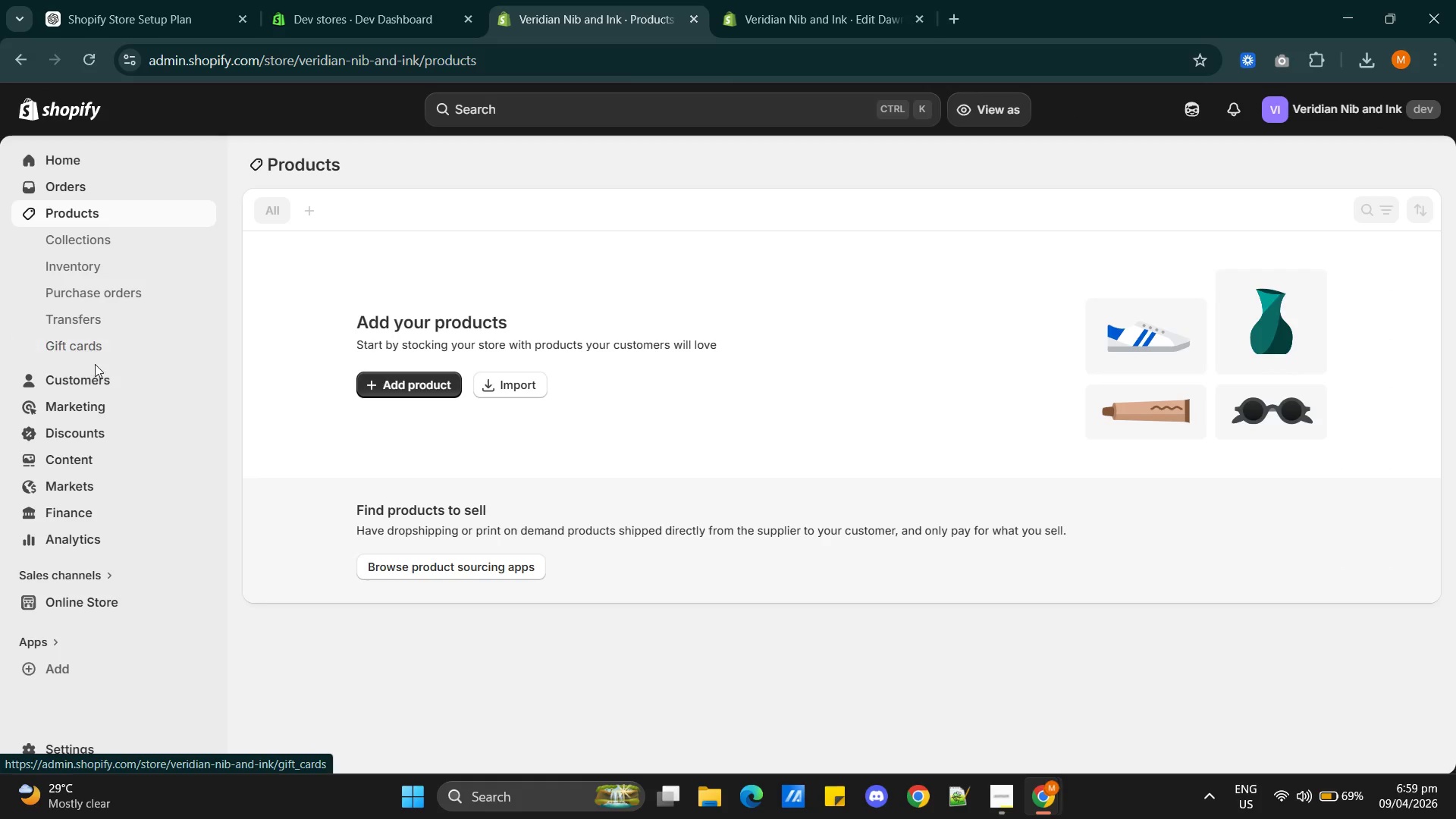 
wait(5.39)
 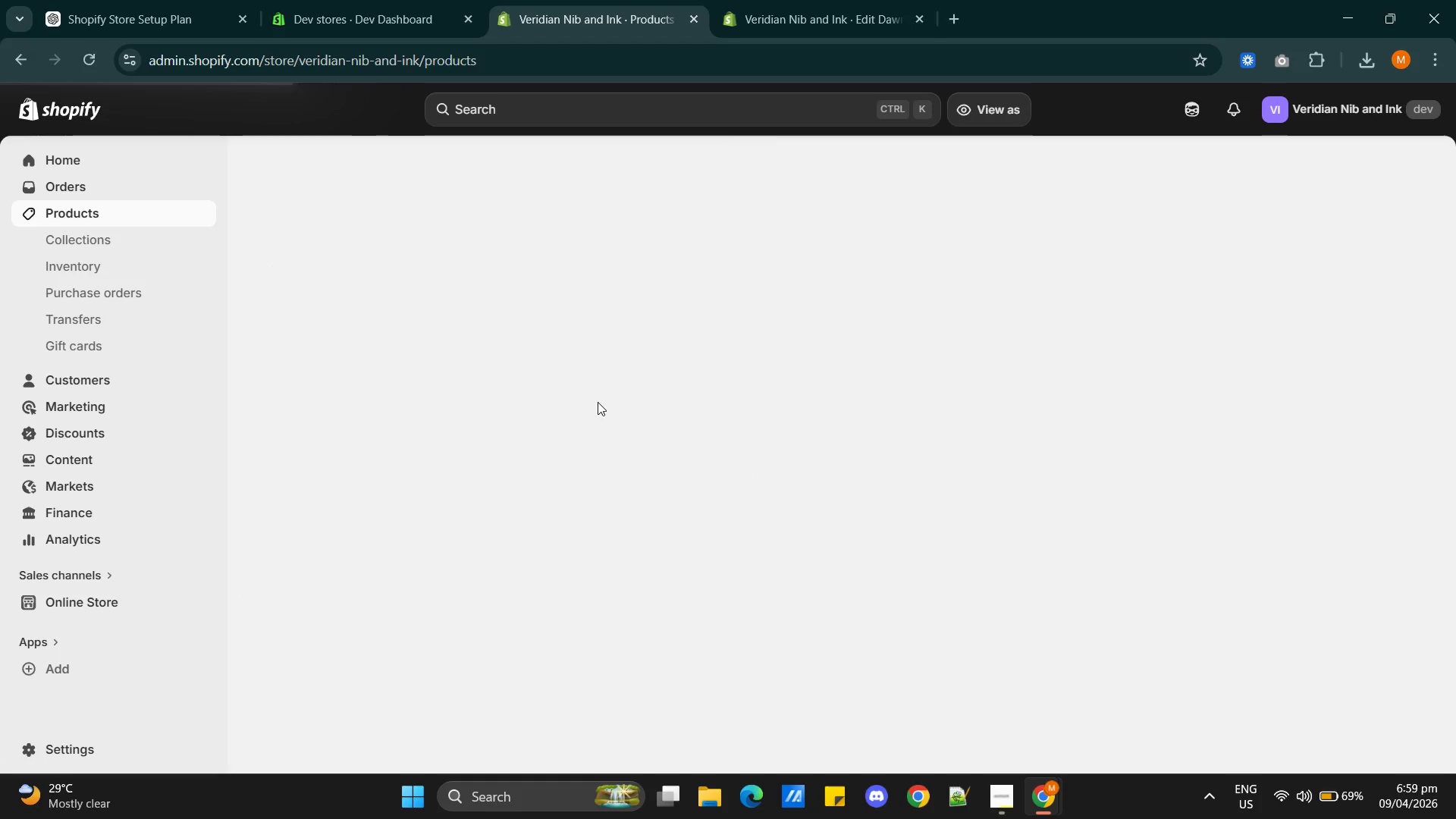 
left_click([87, 455])
 